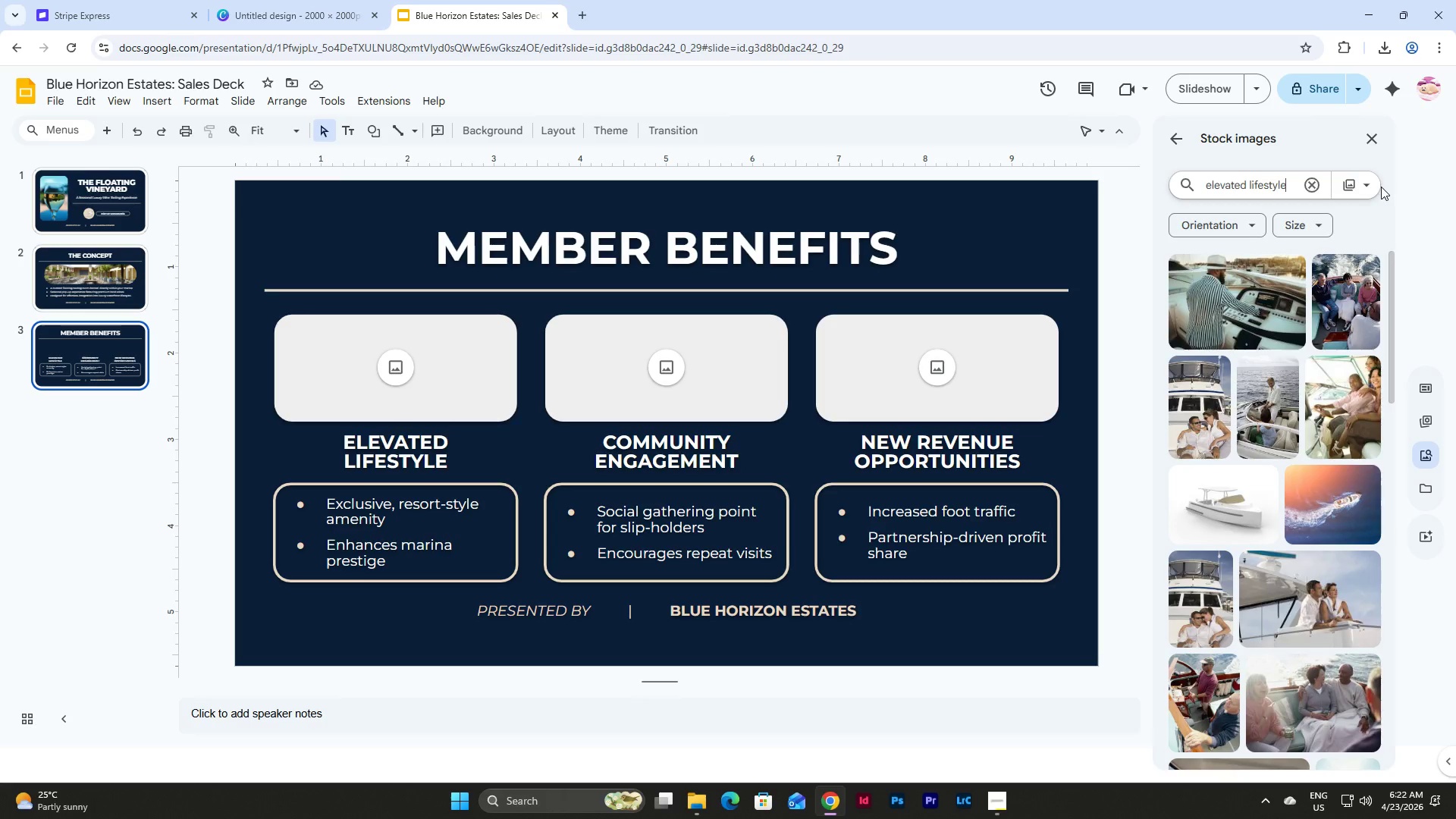 
key(Enter)
 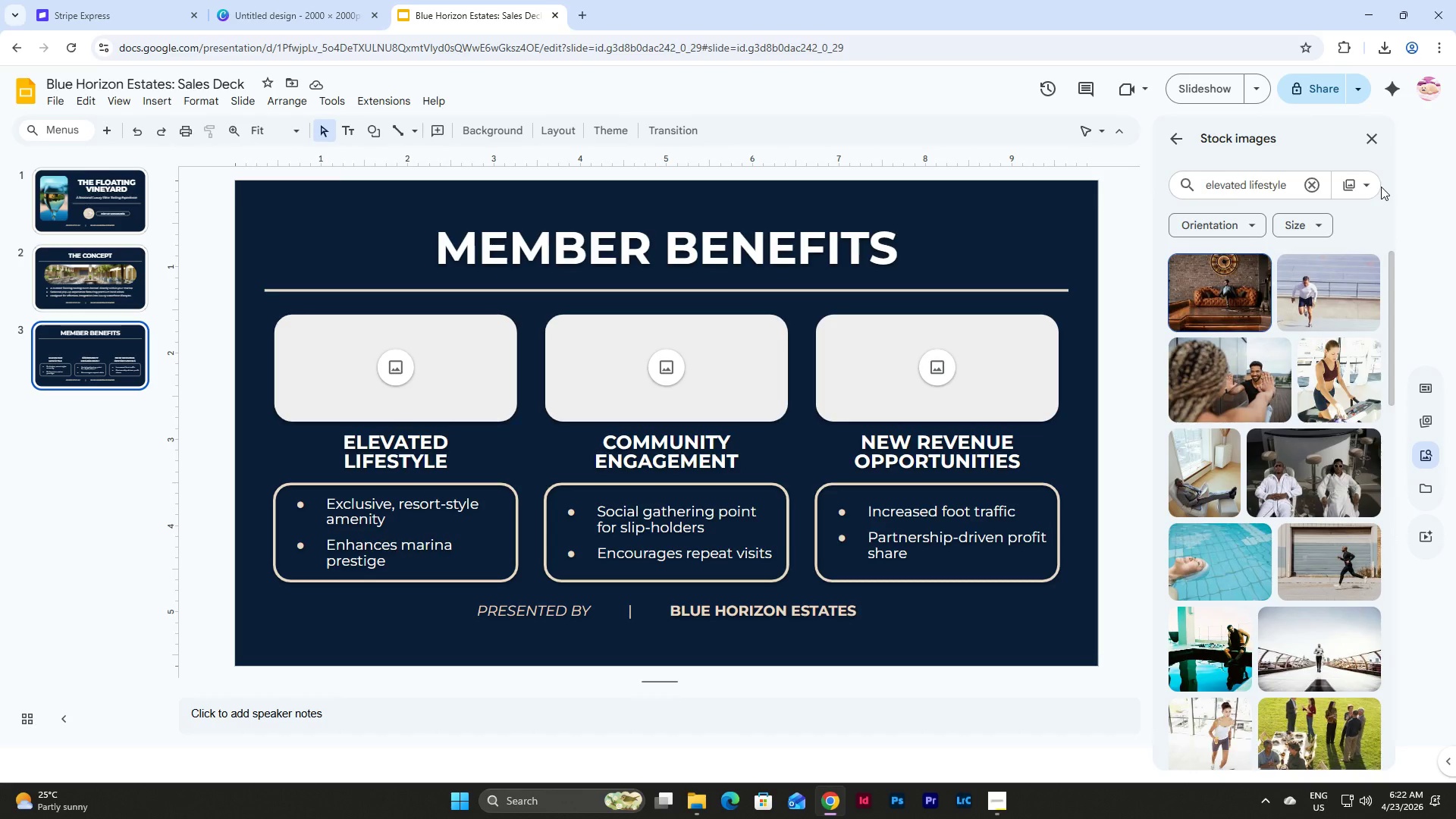 
left_click([1298, 188])
 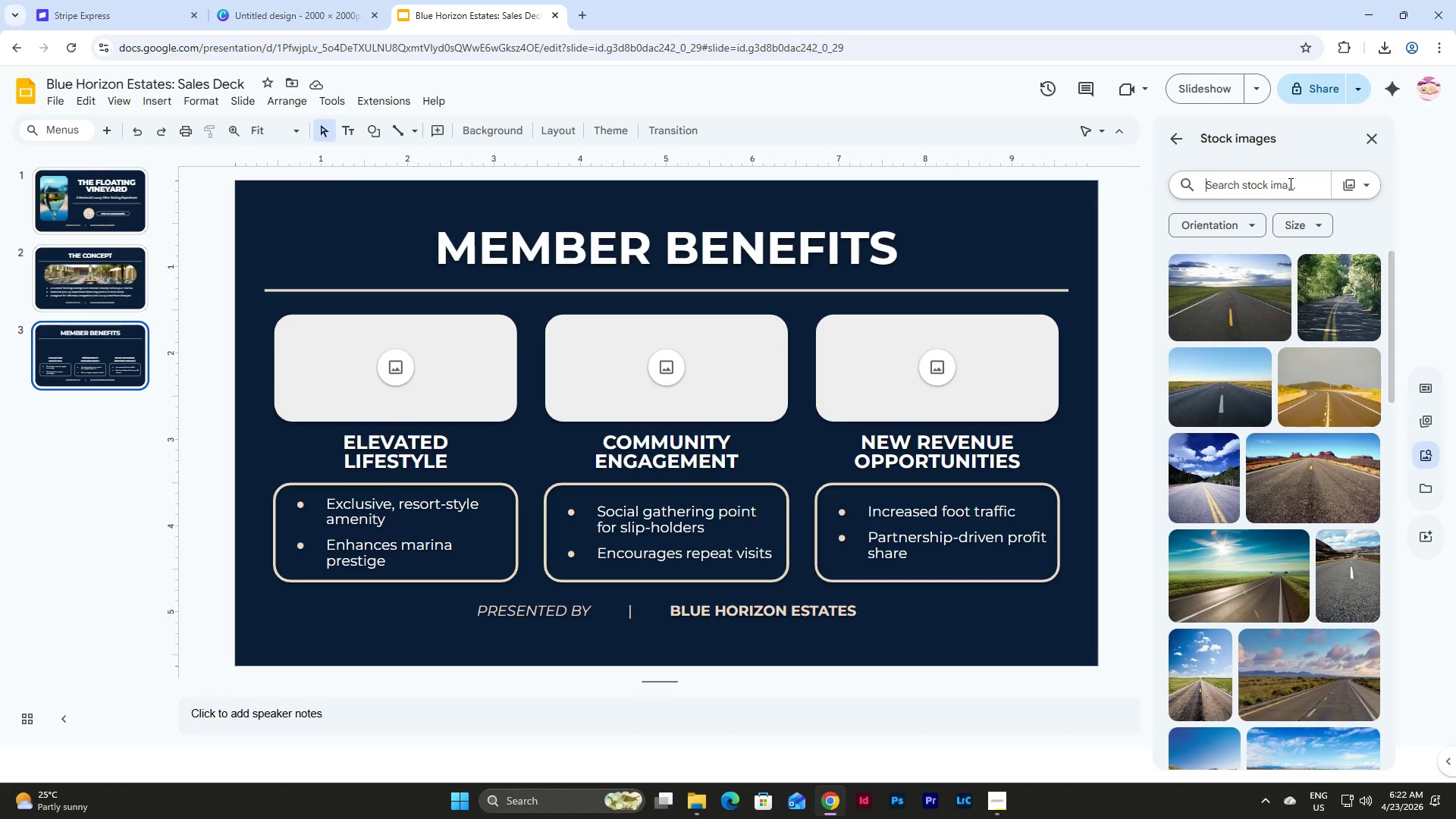 
type(elav)
key(Backspace)
key(Backspace)
type(evated lifestyle wine)
 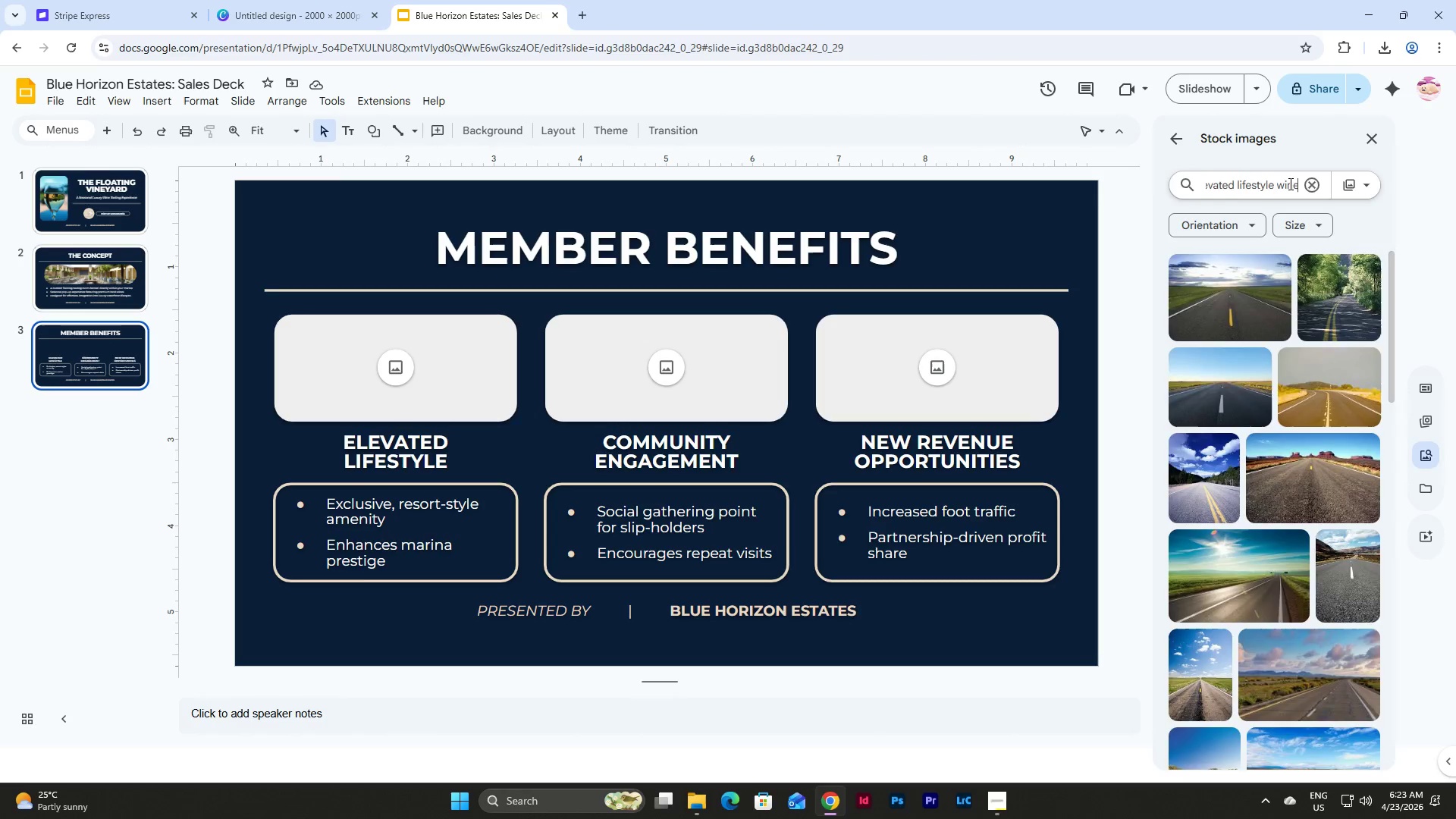 
key(Enter)
 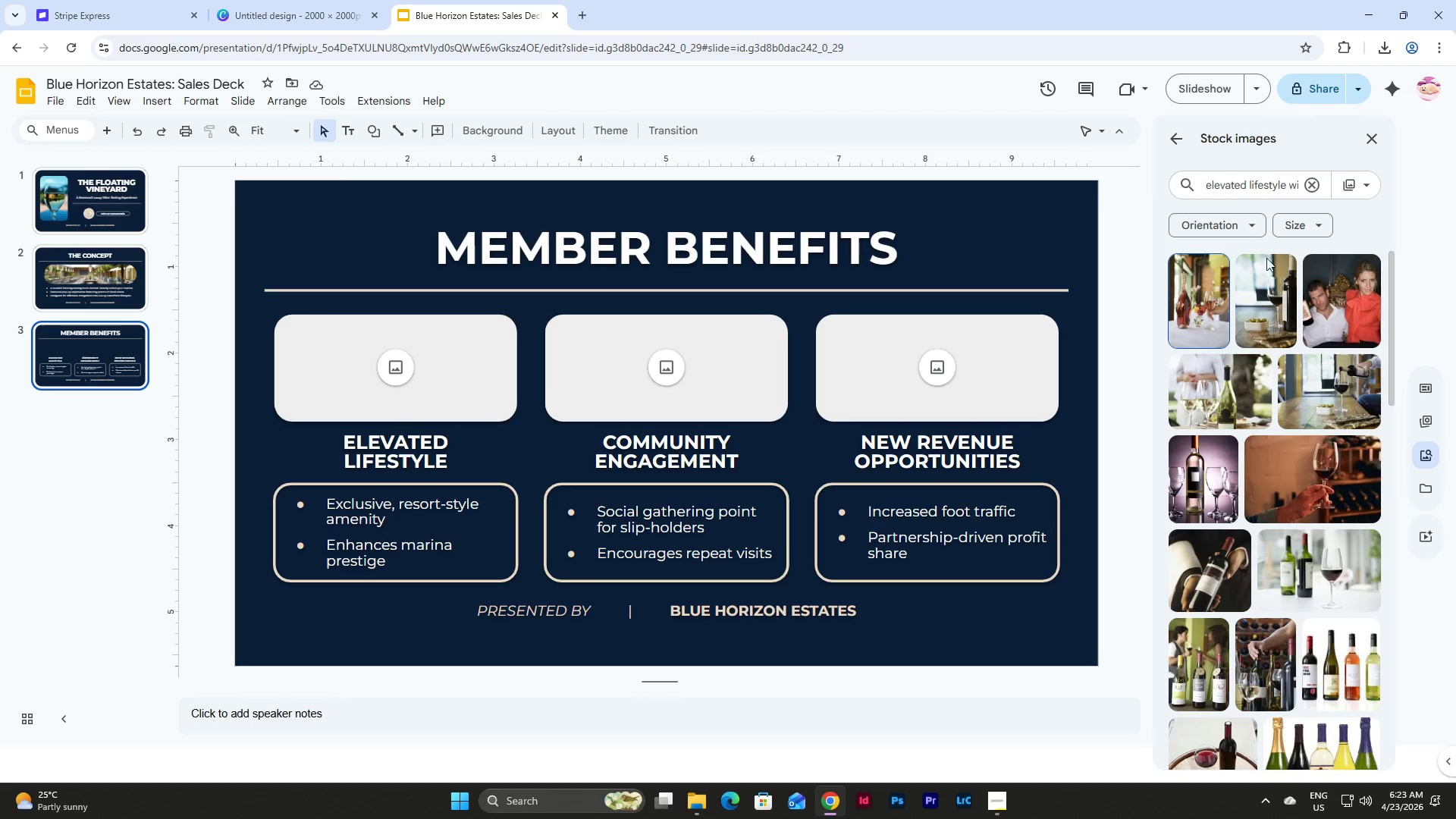 
scroll: coordinate [1206, 342], scroll_direction: down, amount: 7.0
 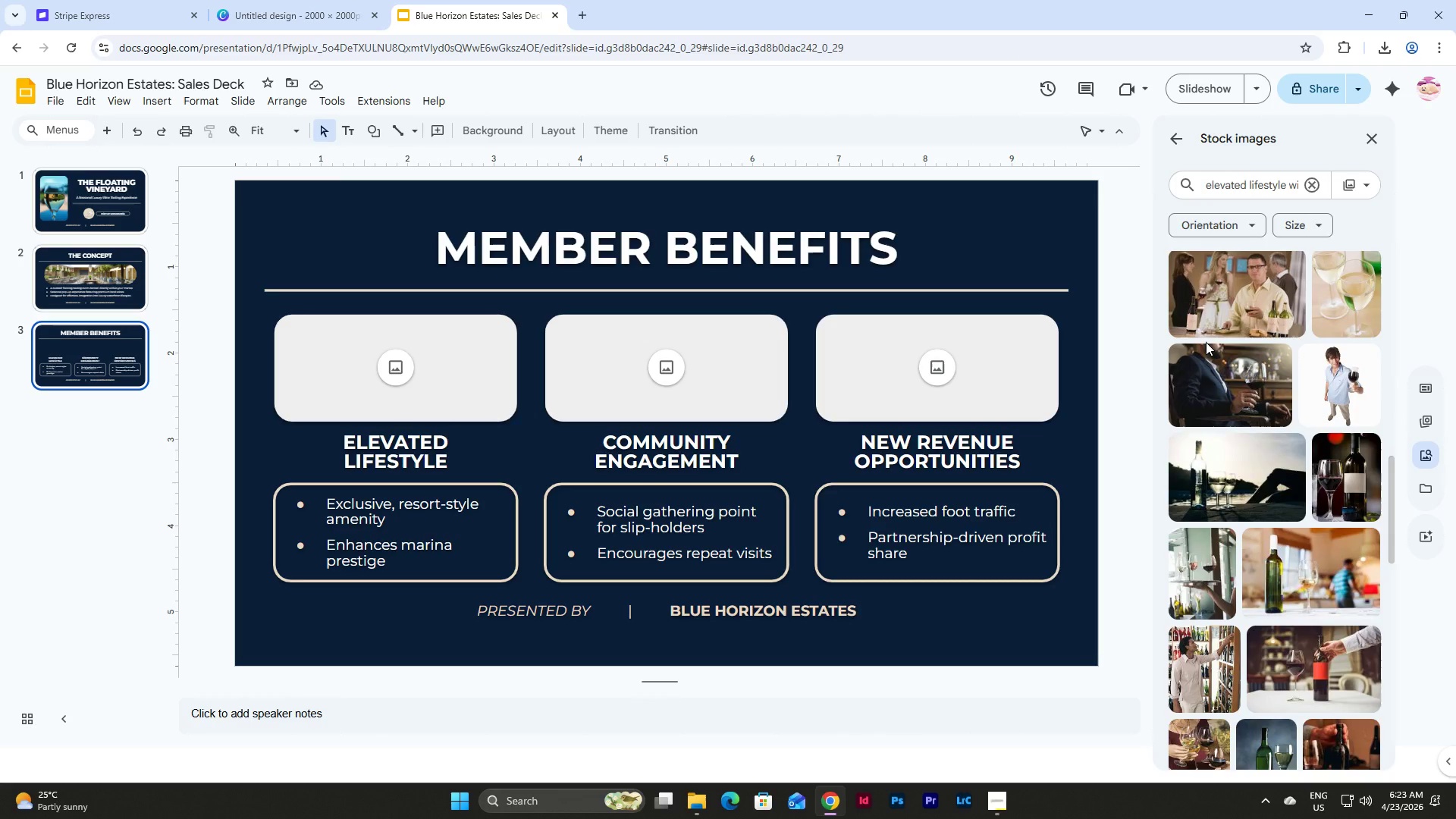 
scroll: coordinate [1206, 342], scroll_direction: up, amount: 1.0
 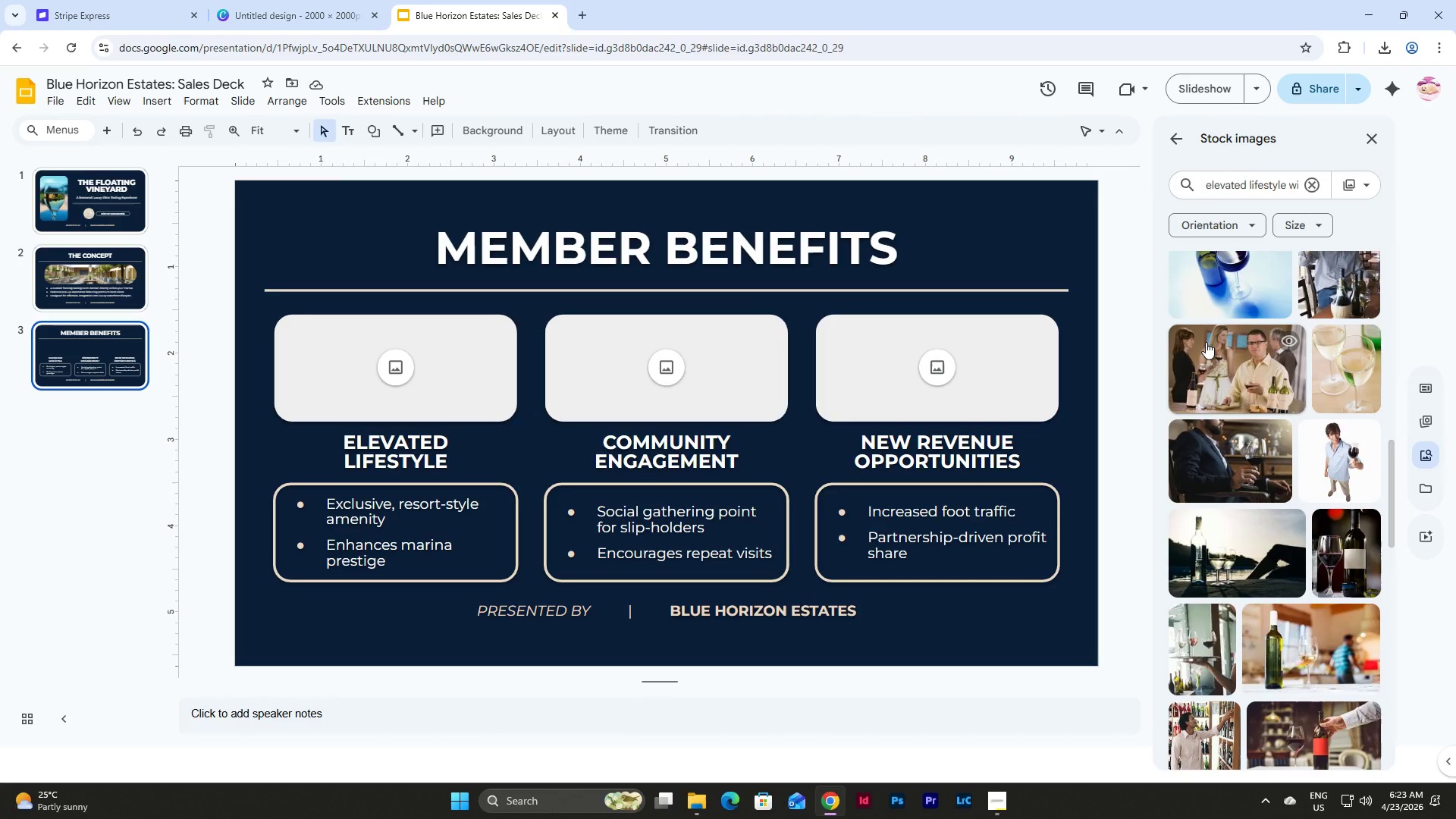 
scroll: coordinate [1206, 342], scroll_direction: down, amount: 6.0
 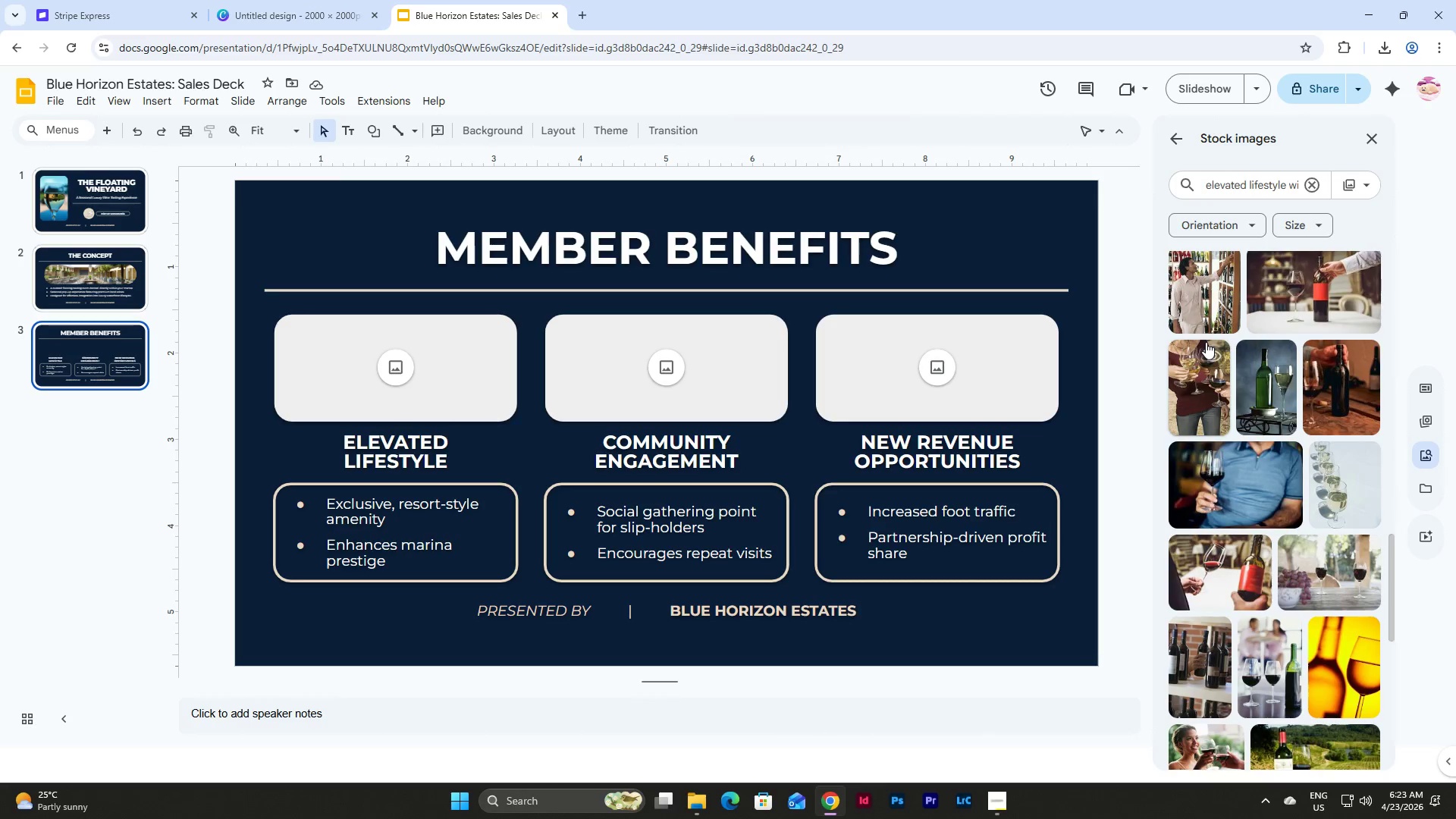 
scroll: coordinate [1206, 342], scroll_direction: none, amount: 0.0
 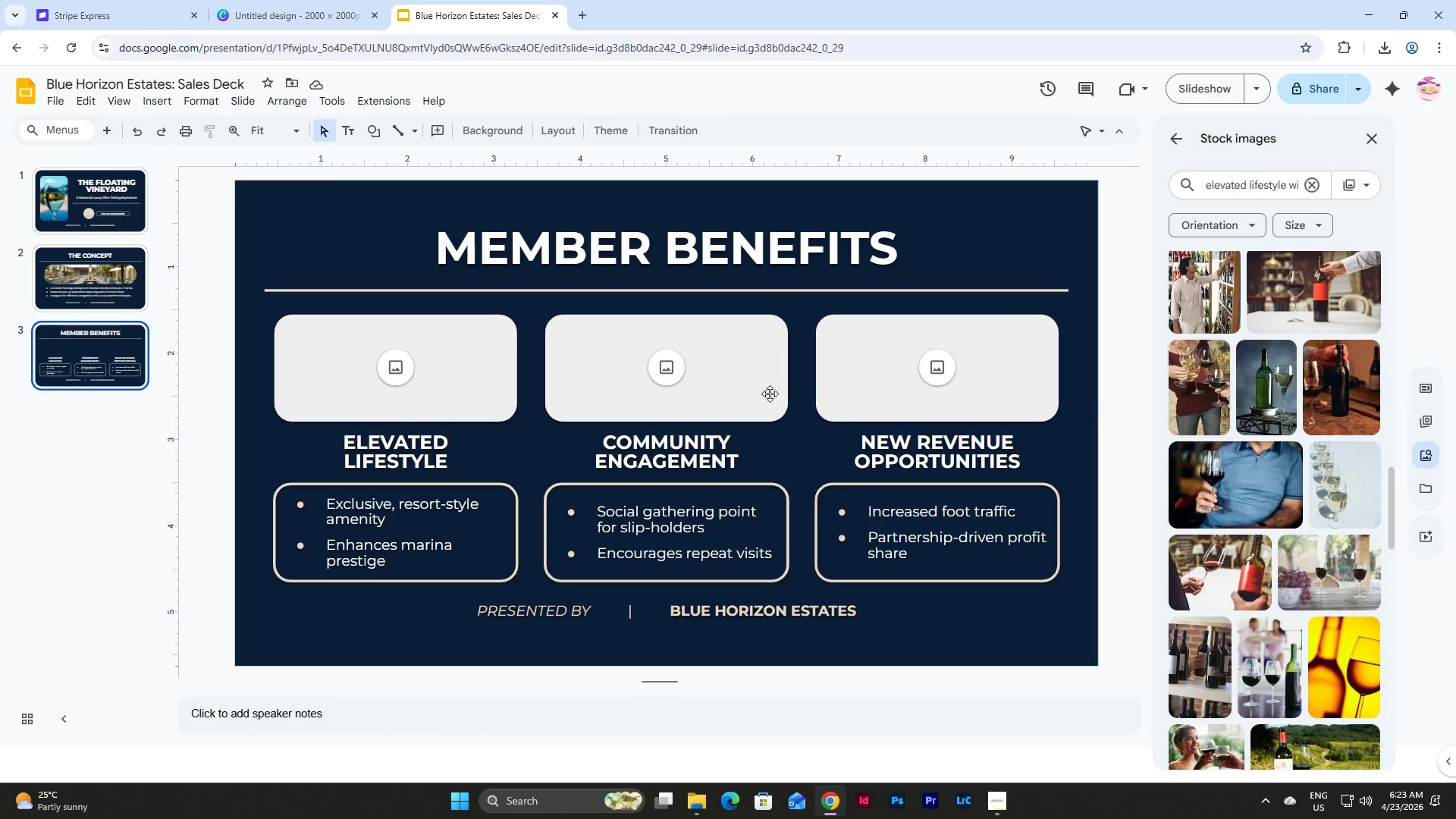 
left_click([406, 370])
 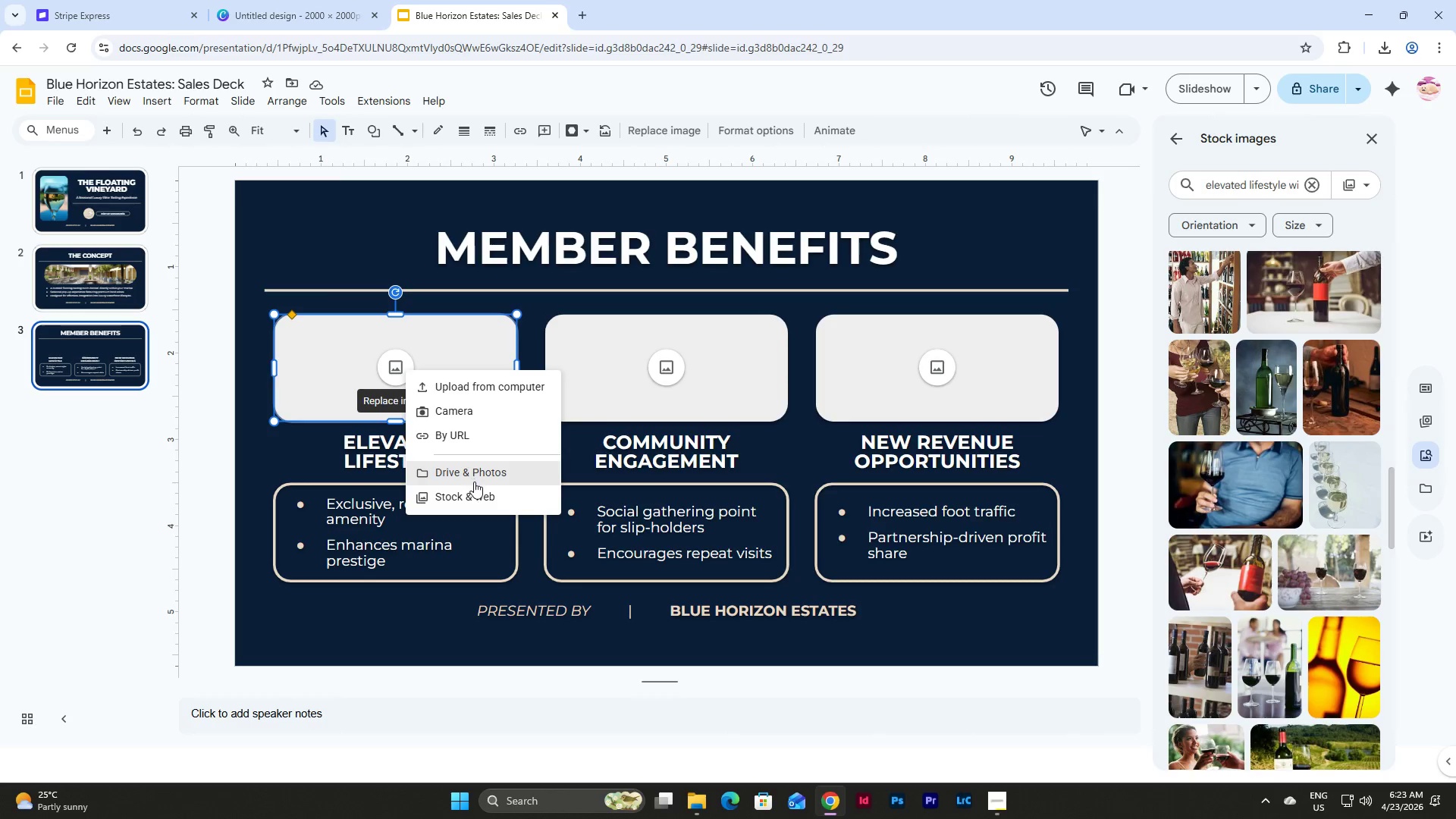 
left_click([475, 497])
 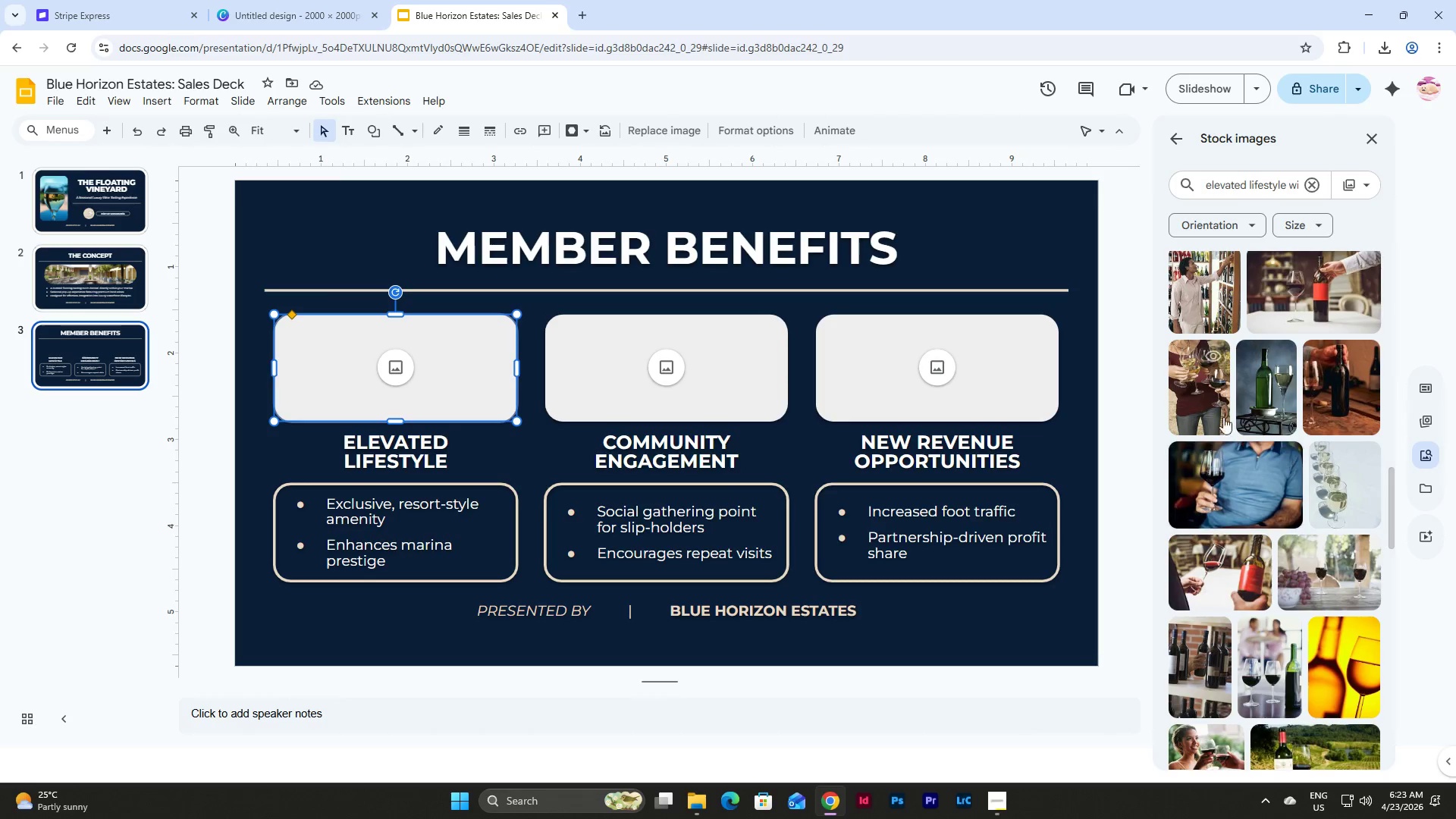 
left_click([1204, 400])
 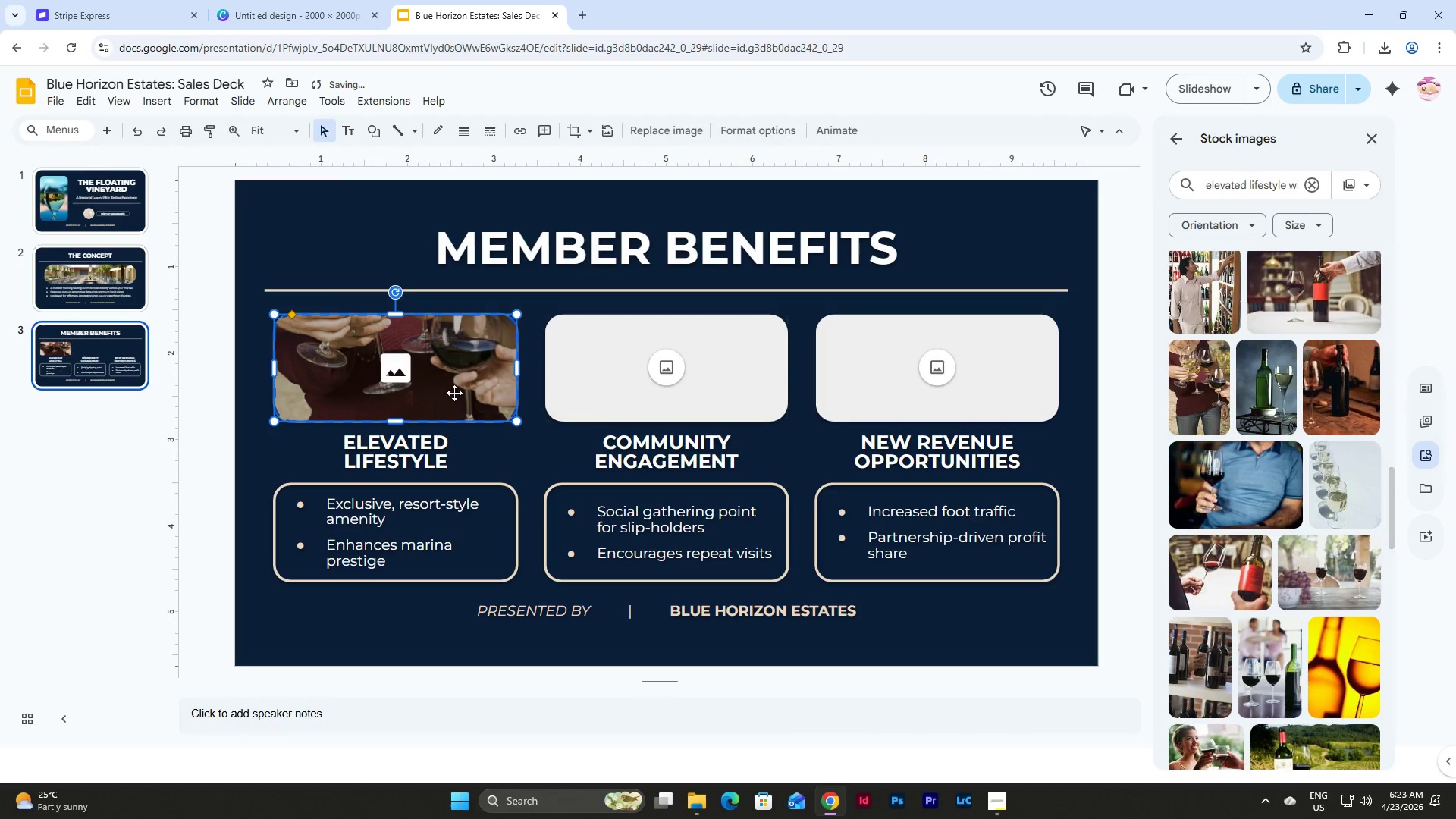 
double_click([457, 350])
 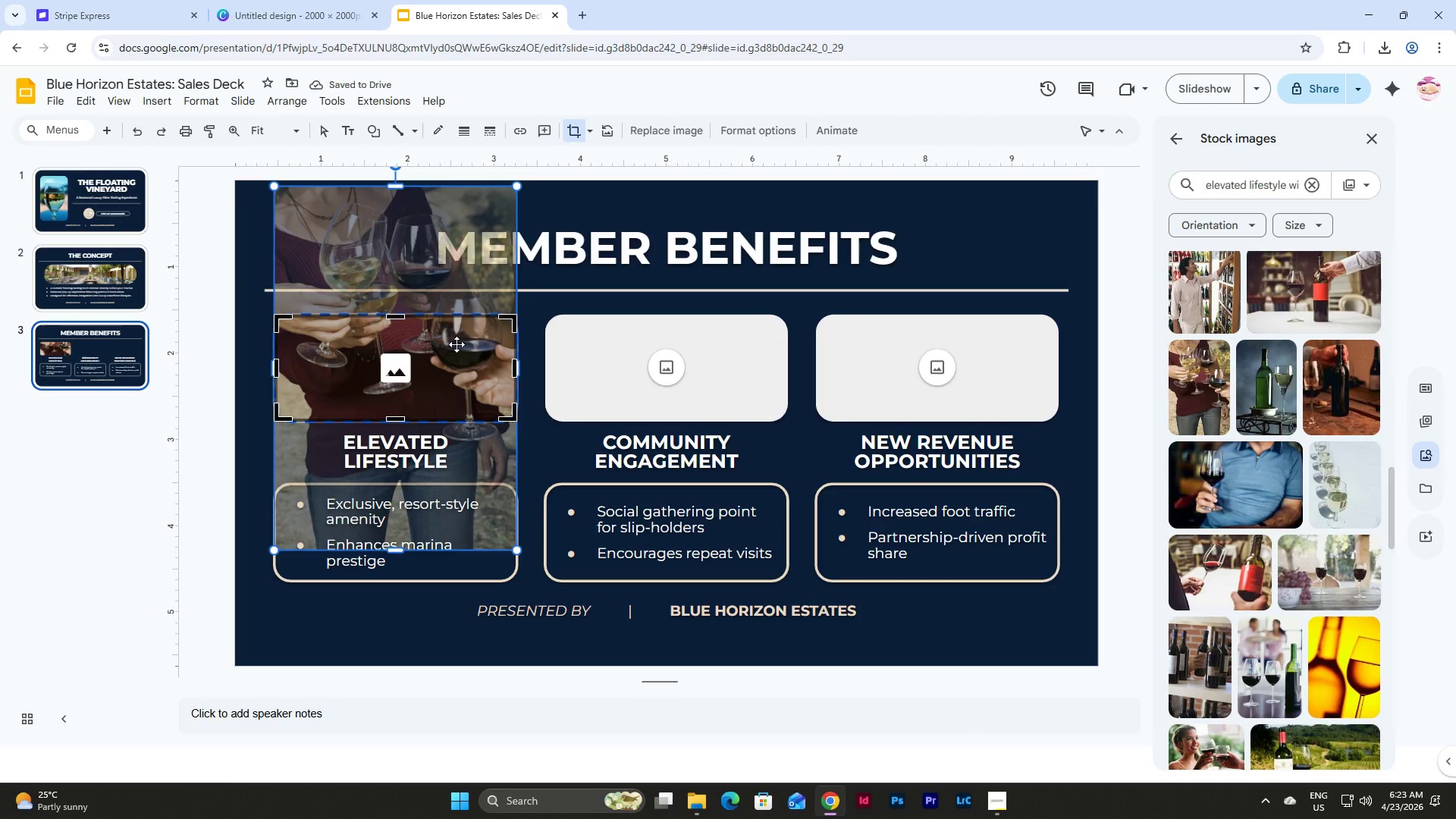 
left_click([457, 344])
 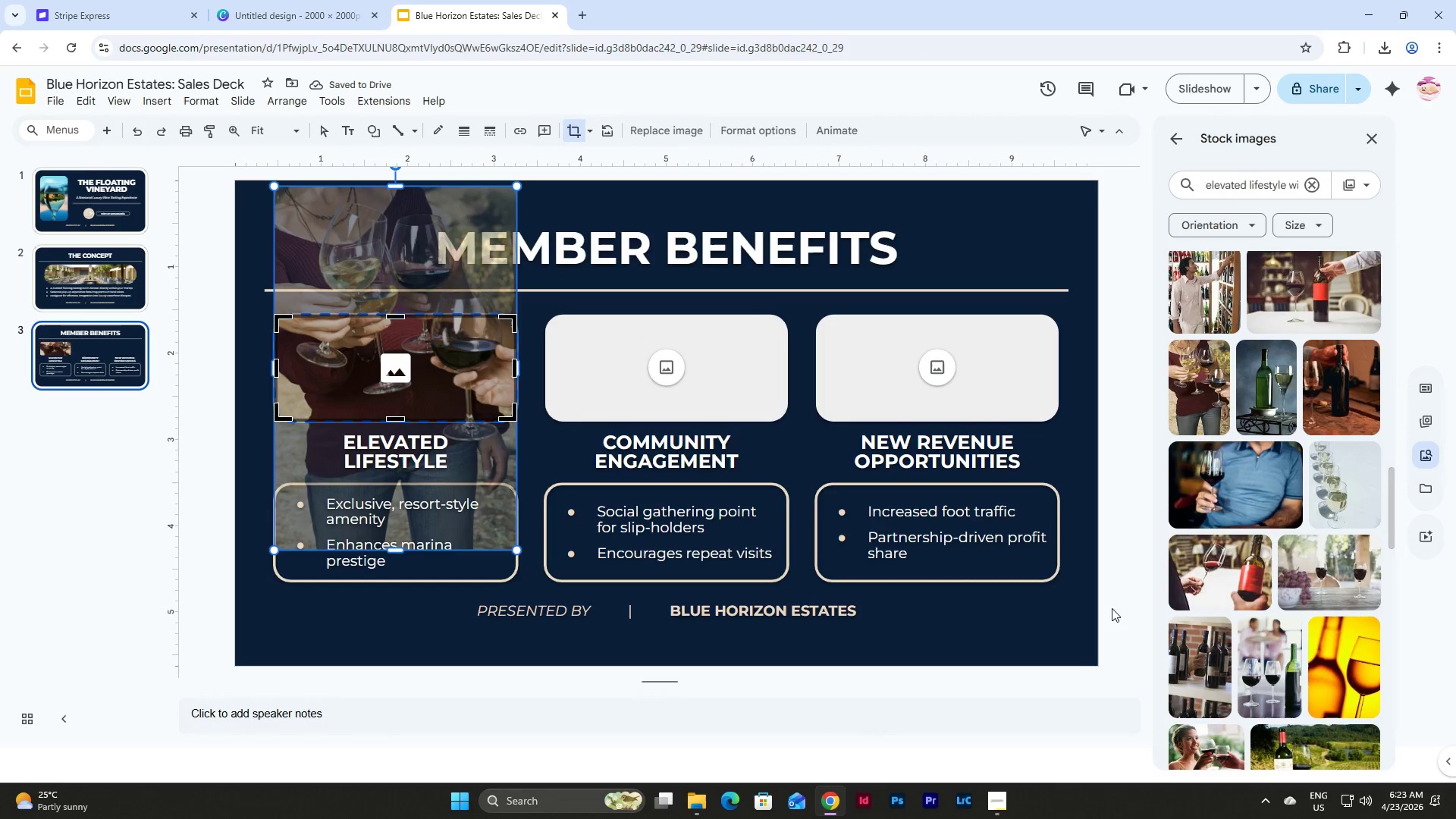 
left_click([1106, 605])
 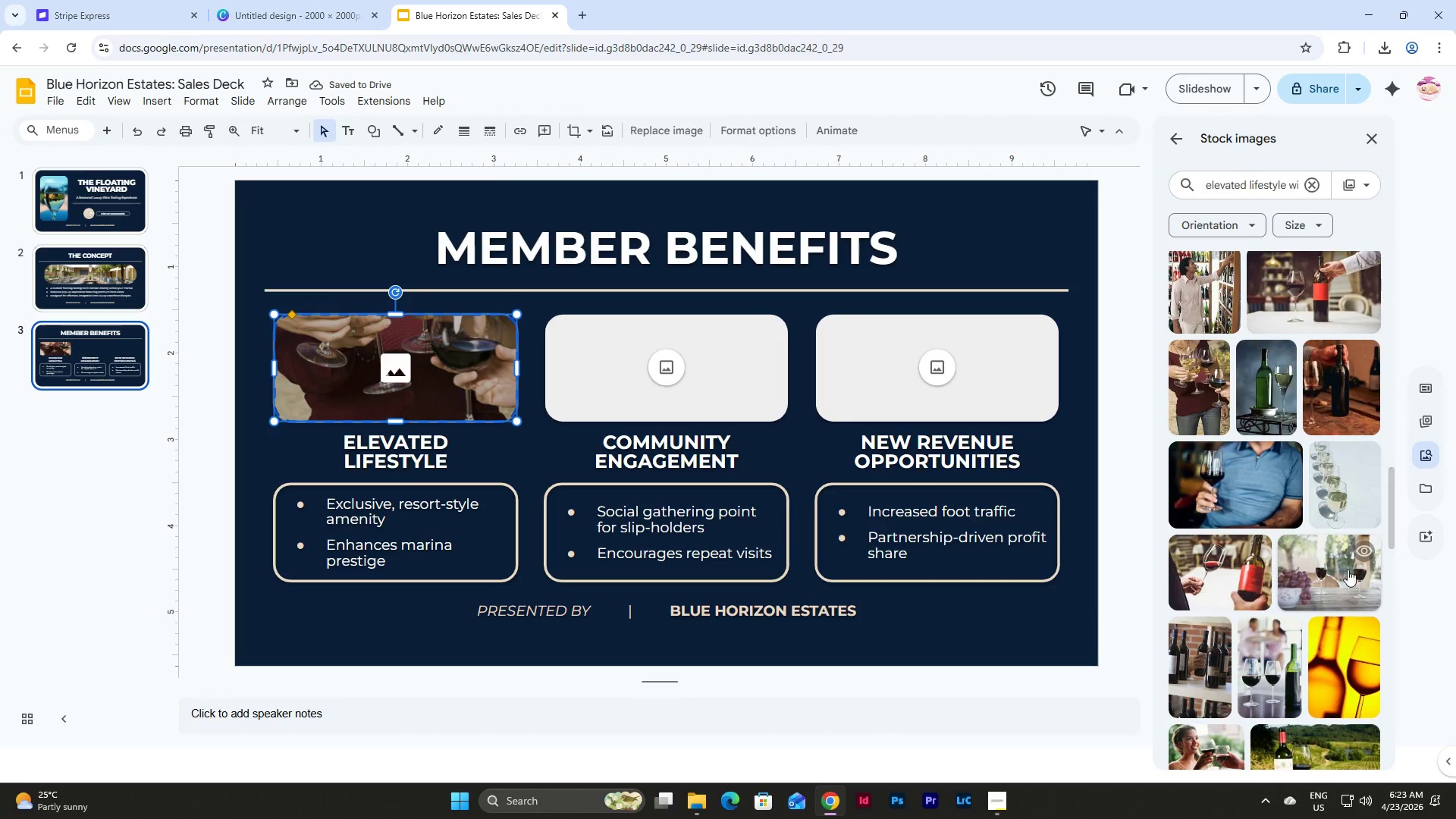 
scroll: coordinate [1338, 565], scroll_direction: down, amount: 9.0
 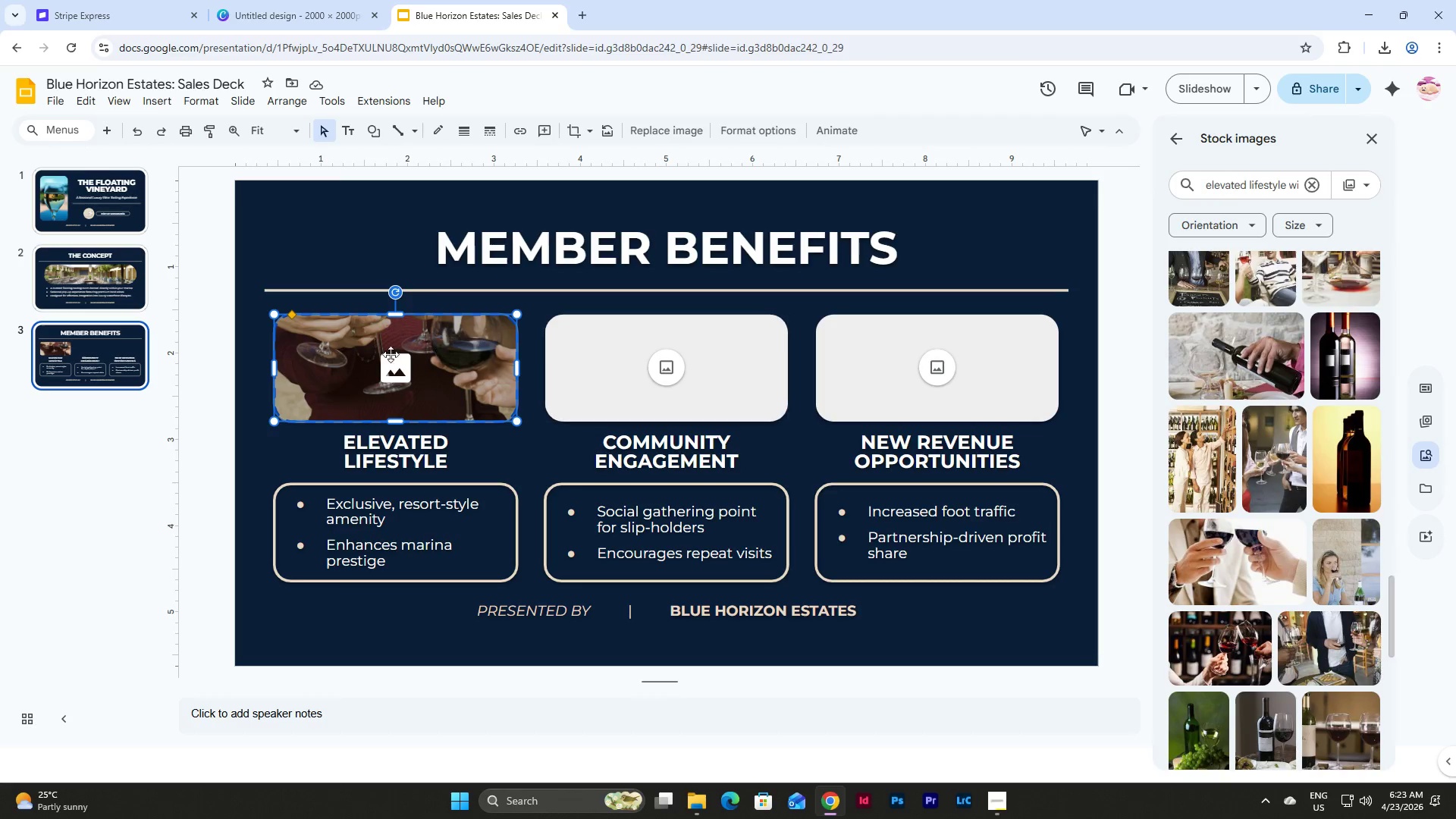 
left_click([384, 355])
 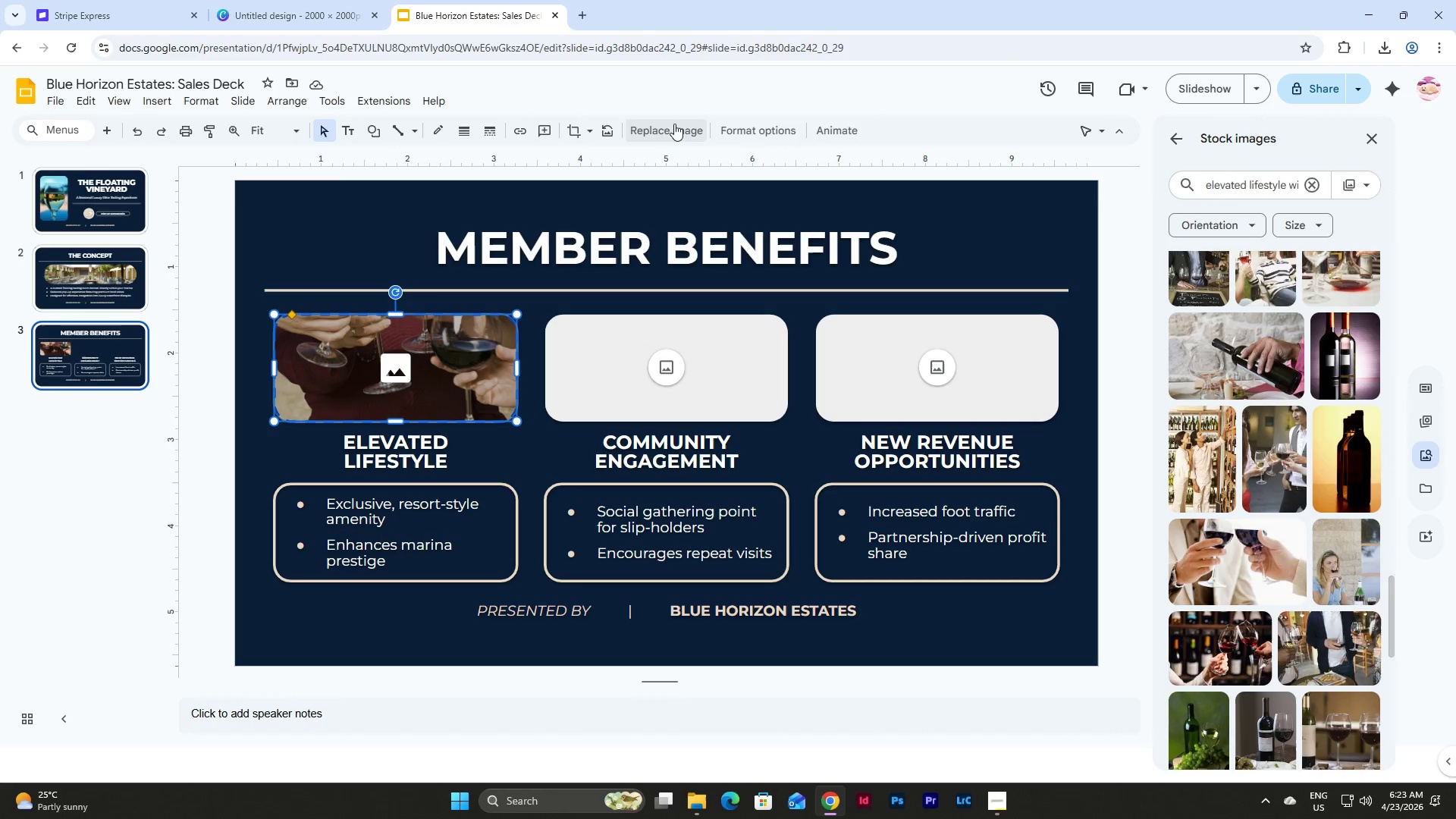 
left_click([649, 122])
 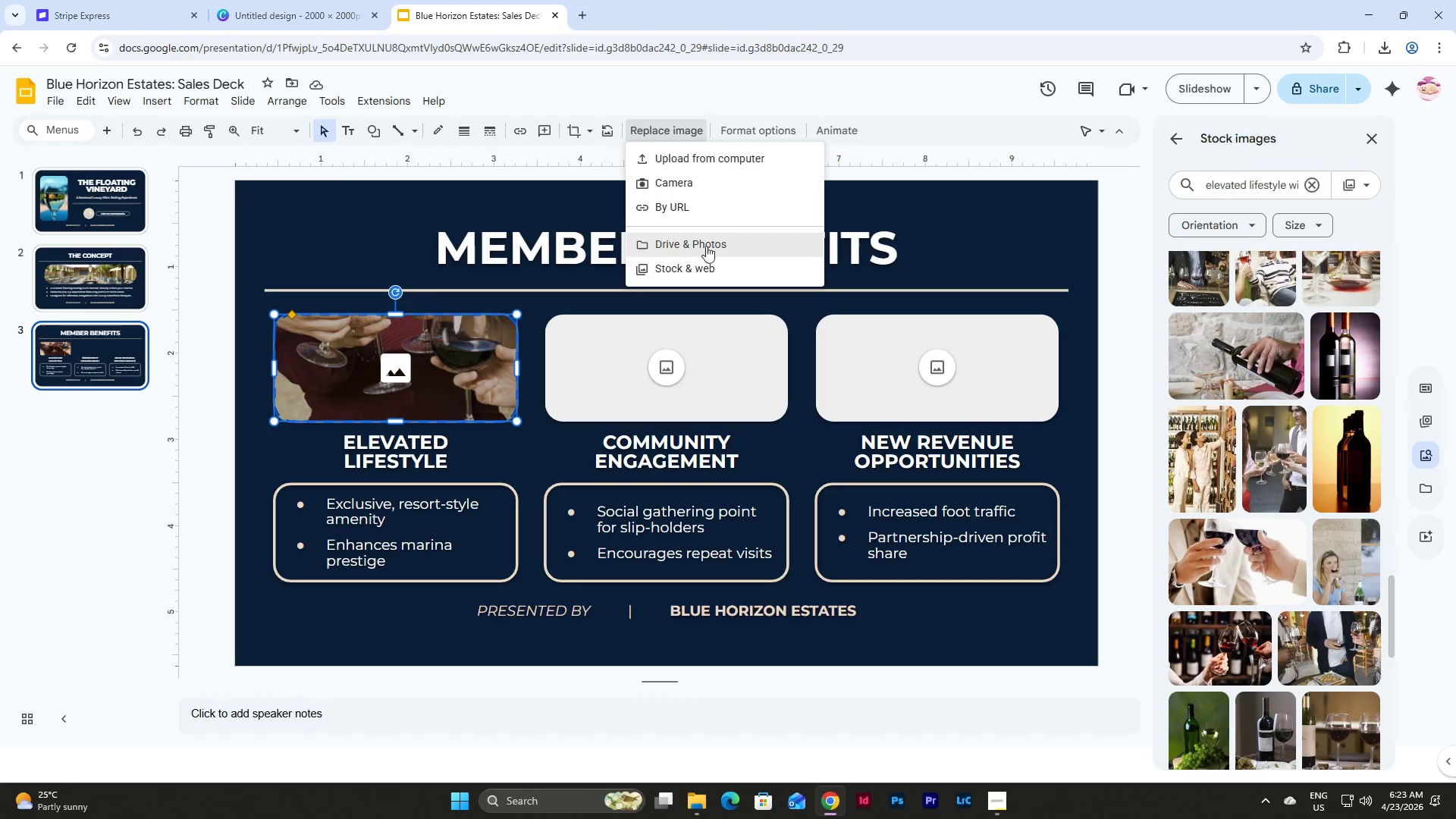 
left_click([706, 269])
 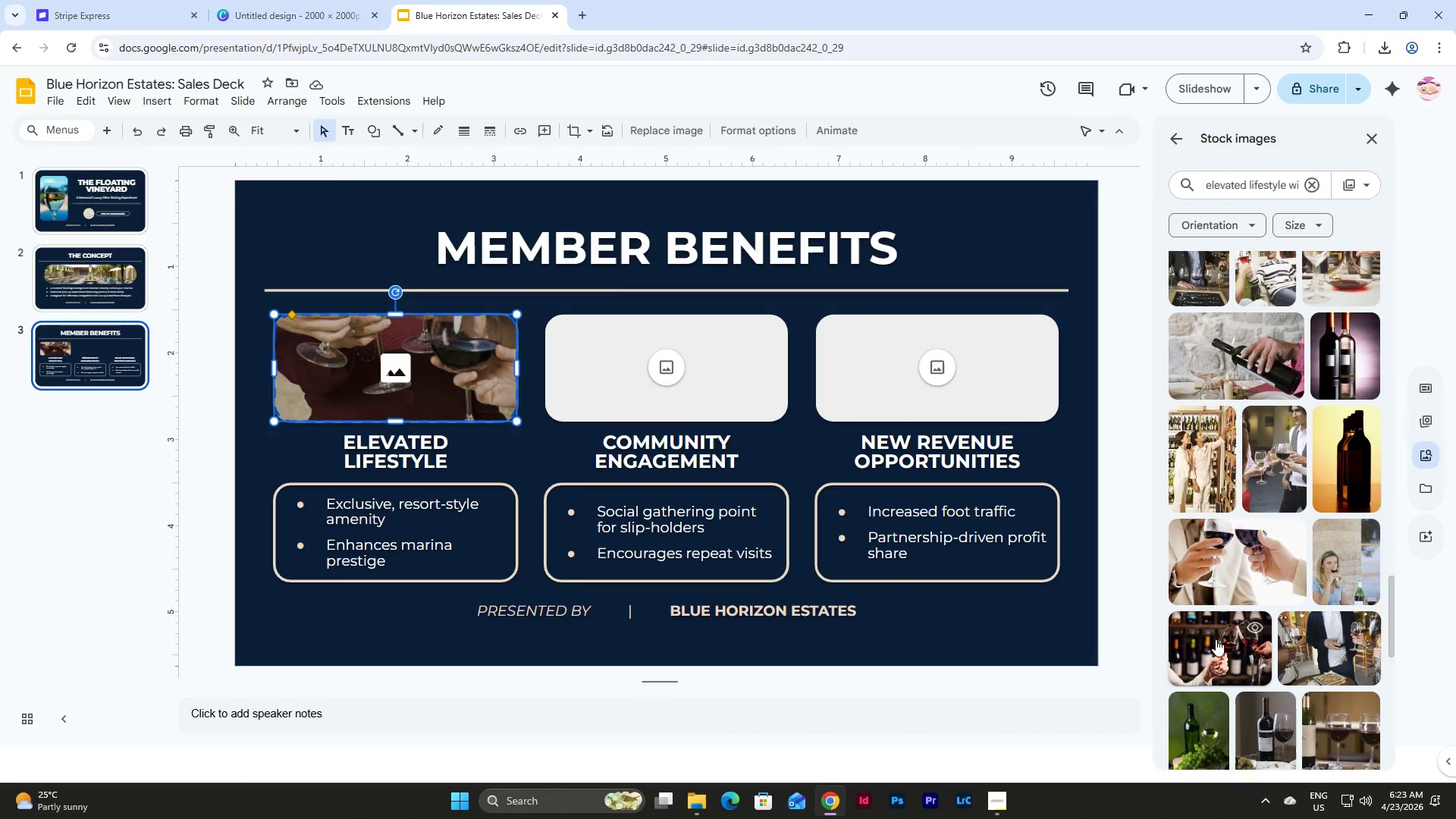 
left_click([1216, 639])
 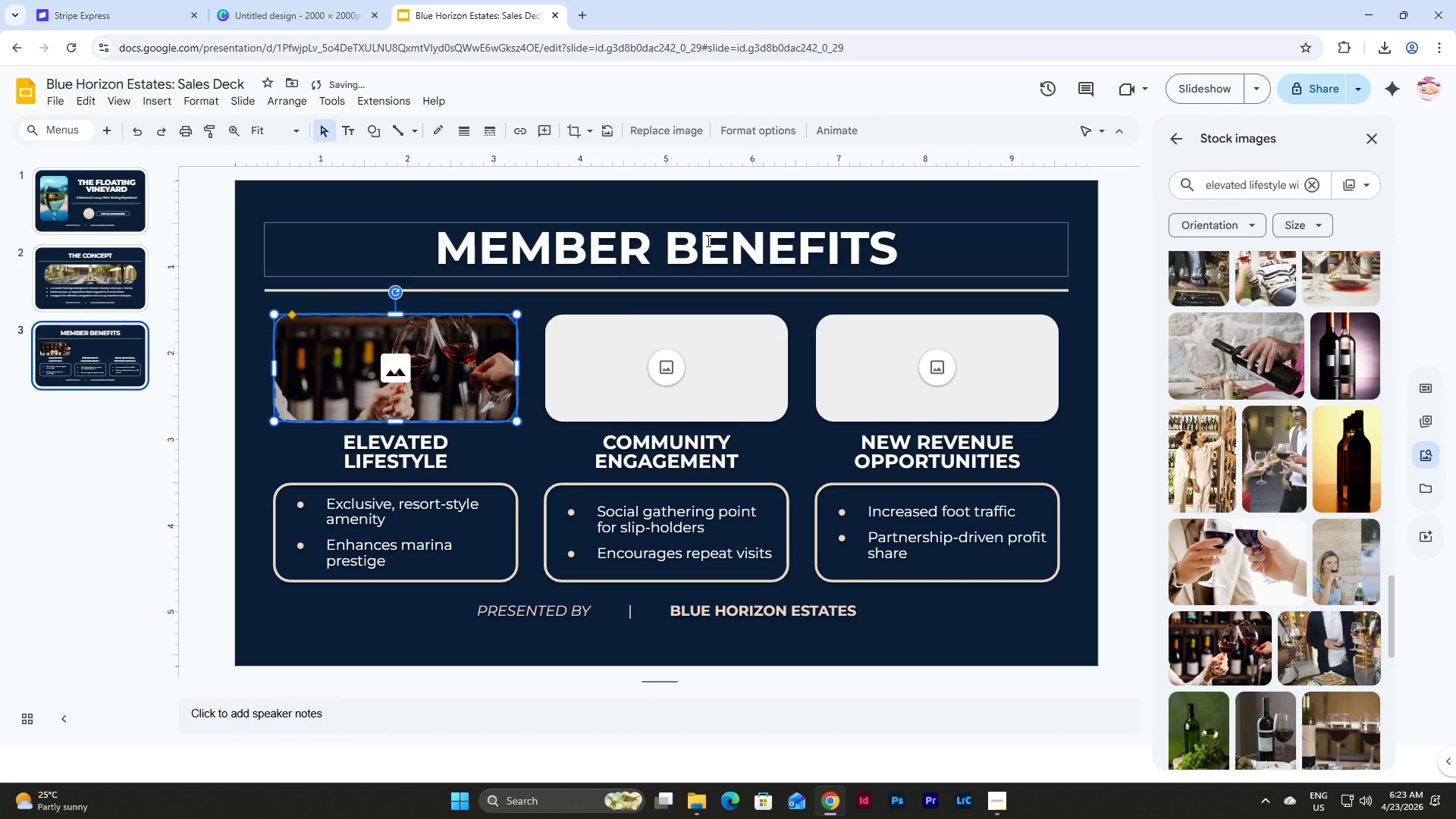 
left_click([643, 138])
 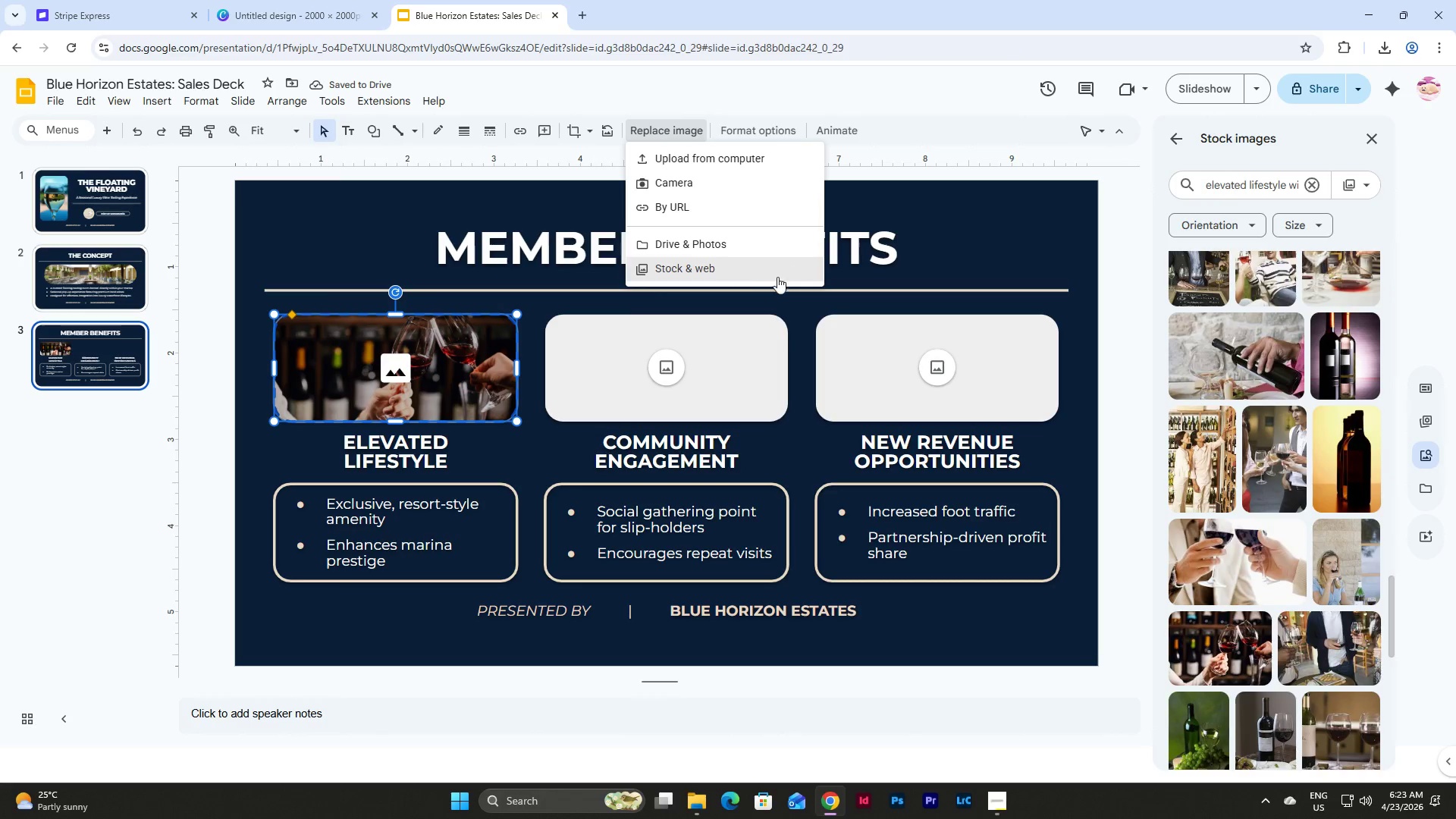 
left_click([759, 276])
 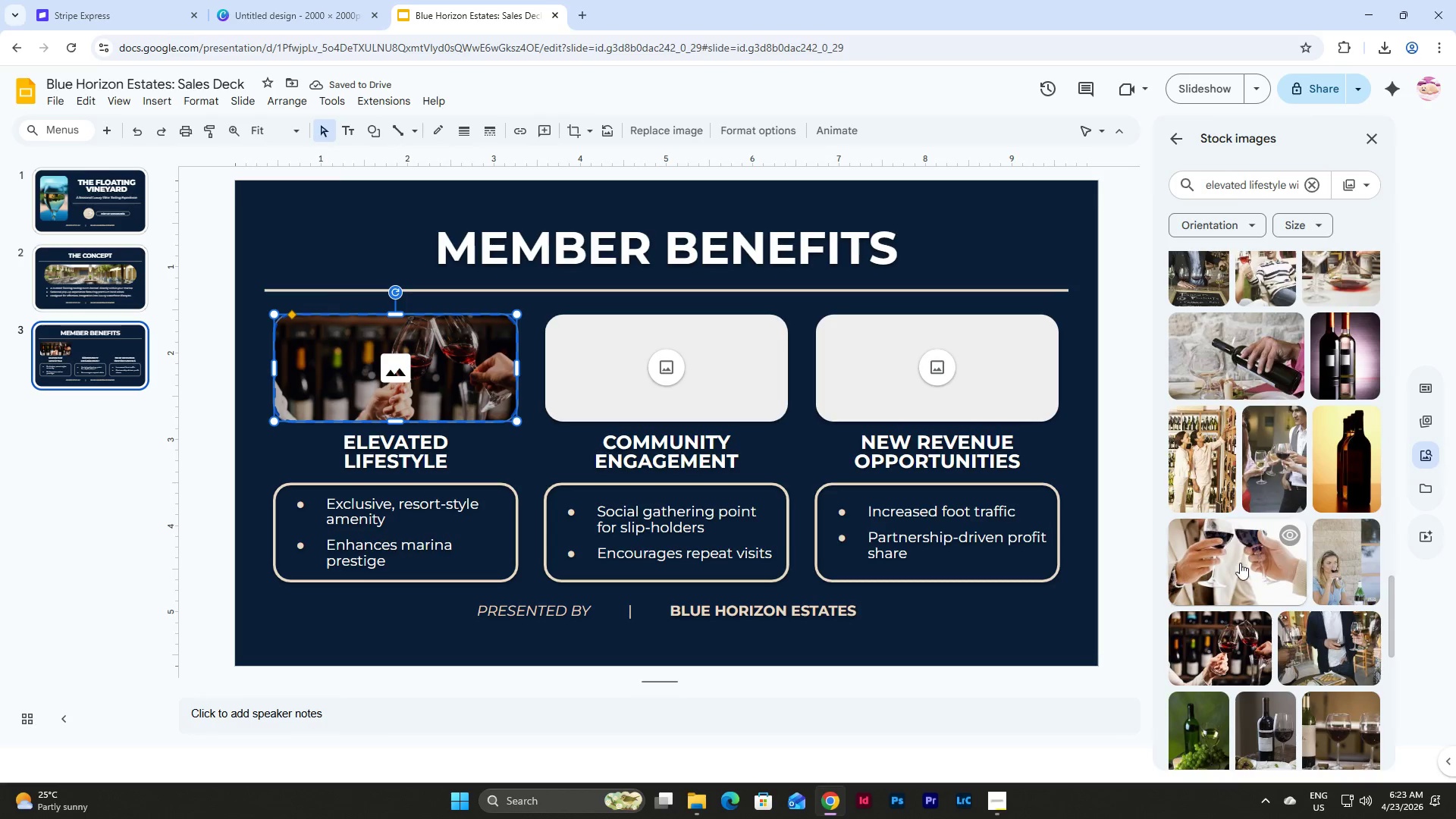 
left_click([1240, 563])
 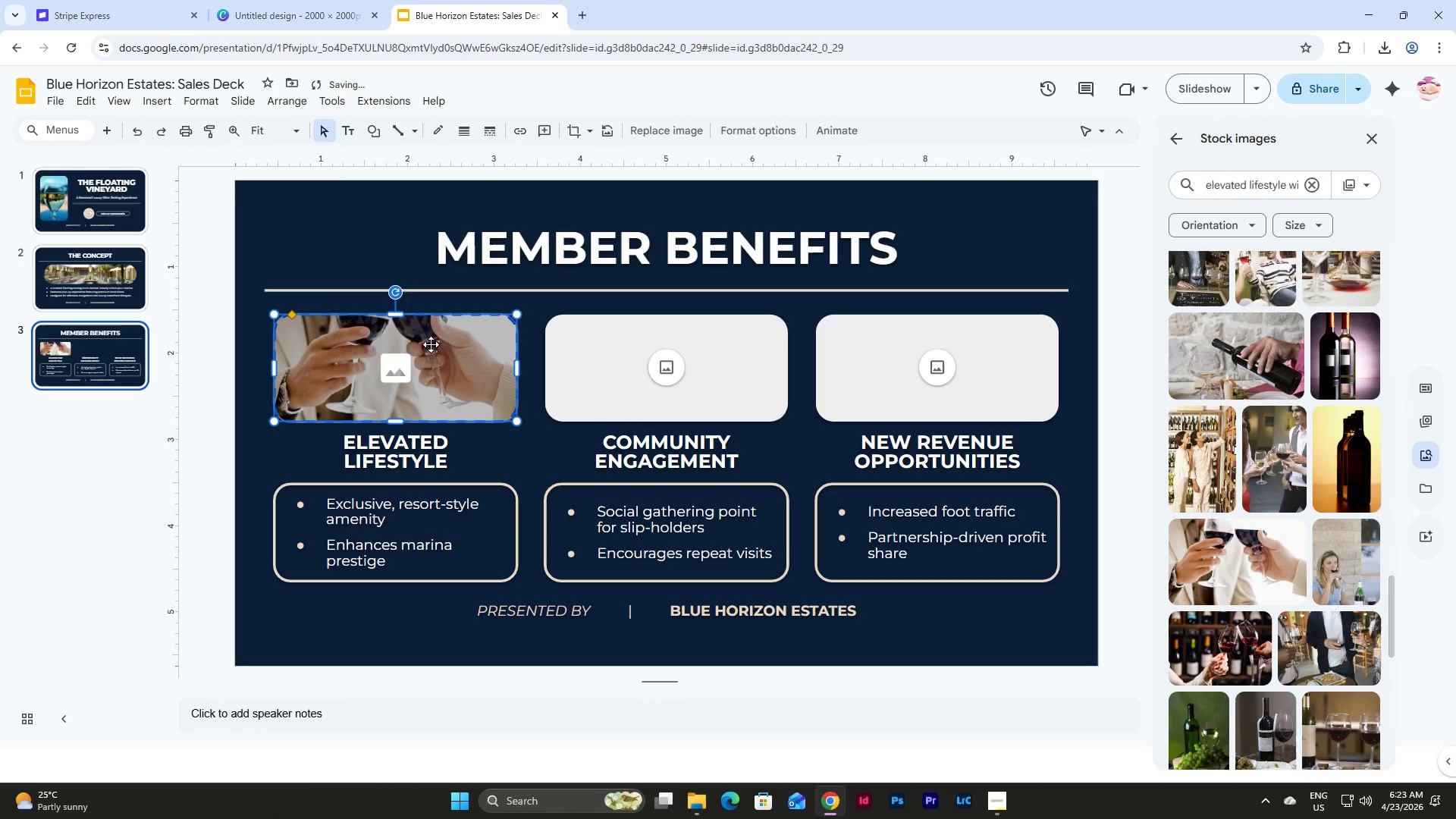 
double_click([430, 339])
 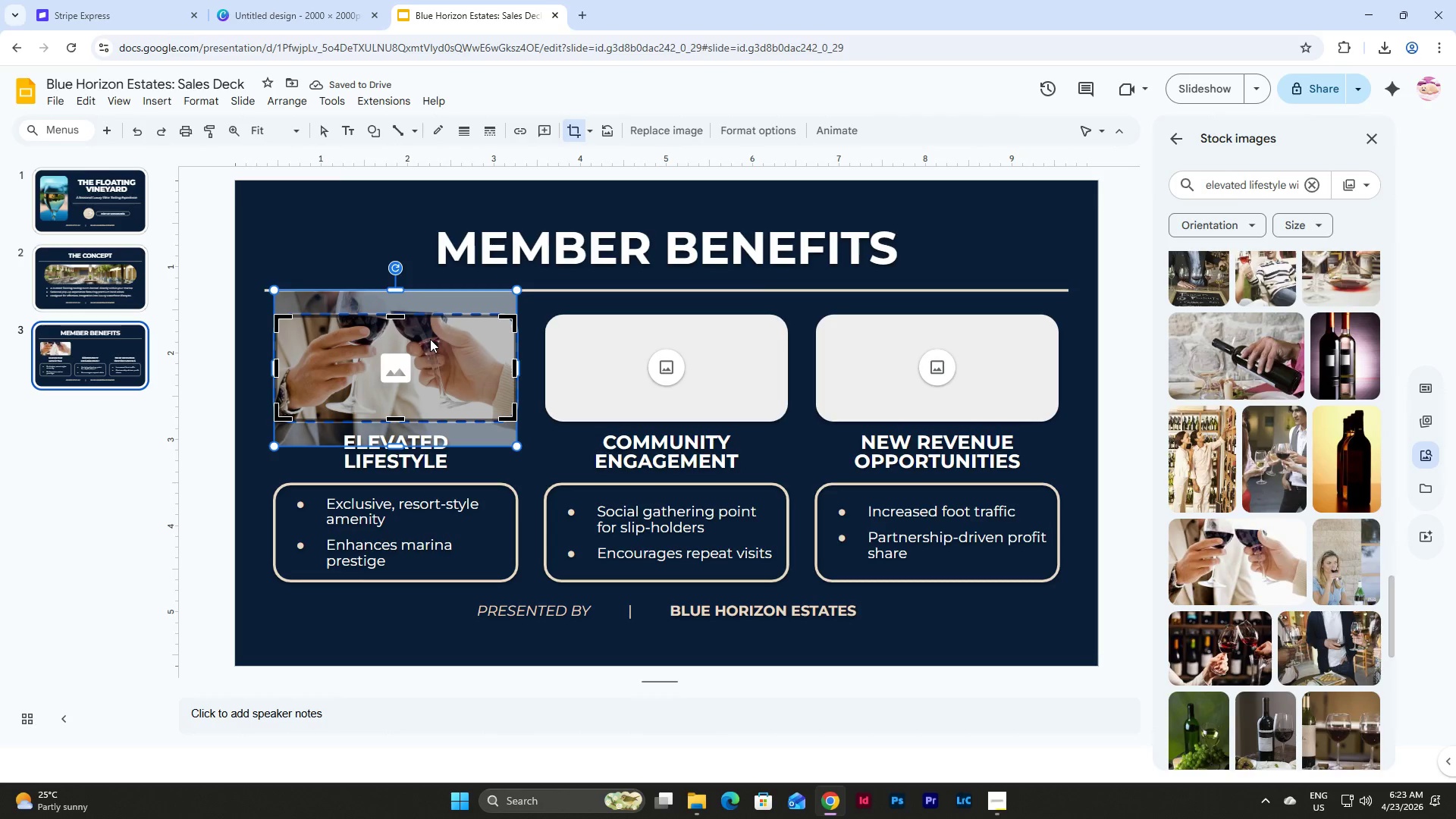 
left_click_drag(start_coordinate=[430, 339], to_coordinate=[430, 364])
 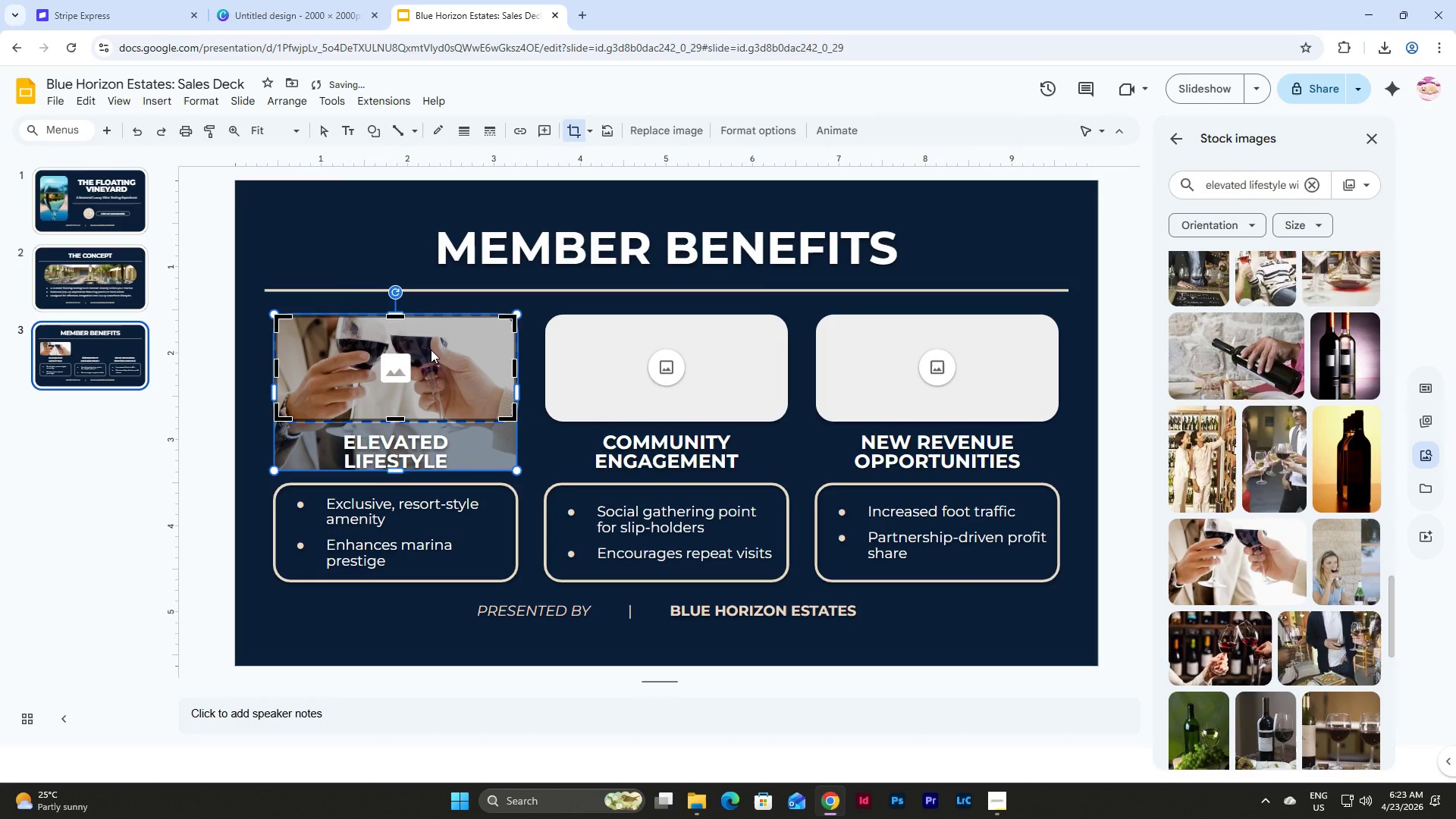 
wait(6.31)
 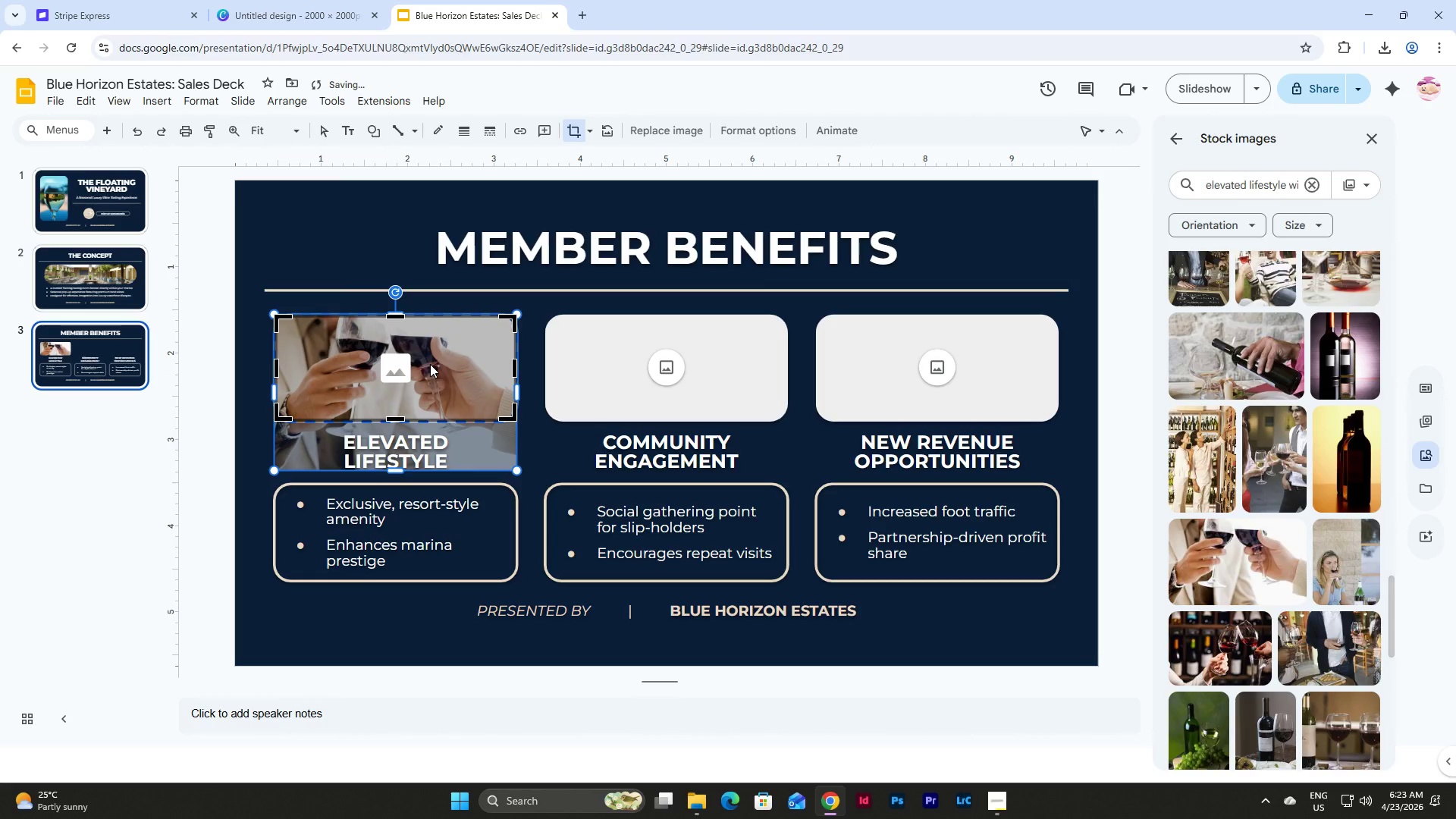 
double_click([413, 598])
 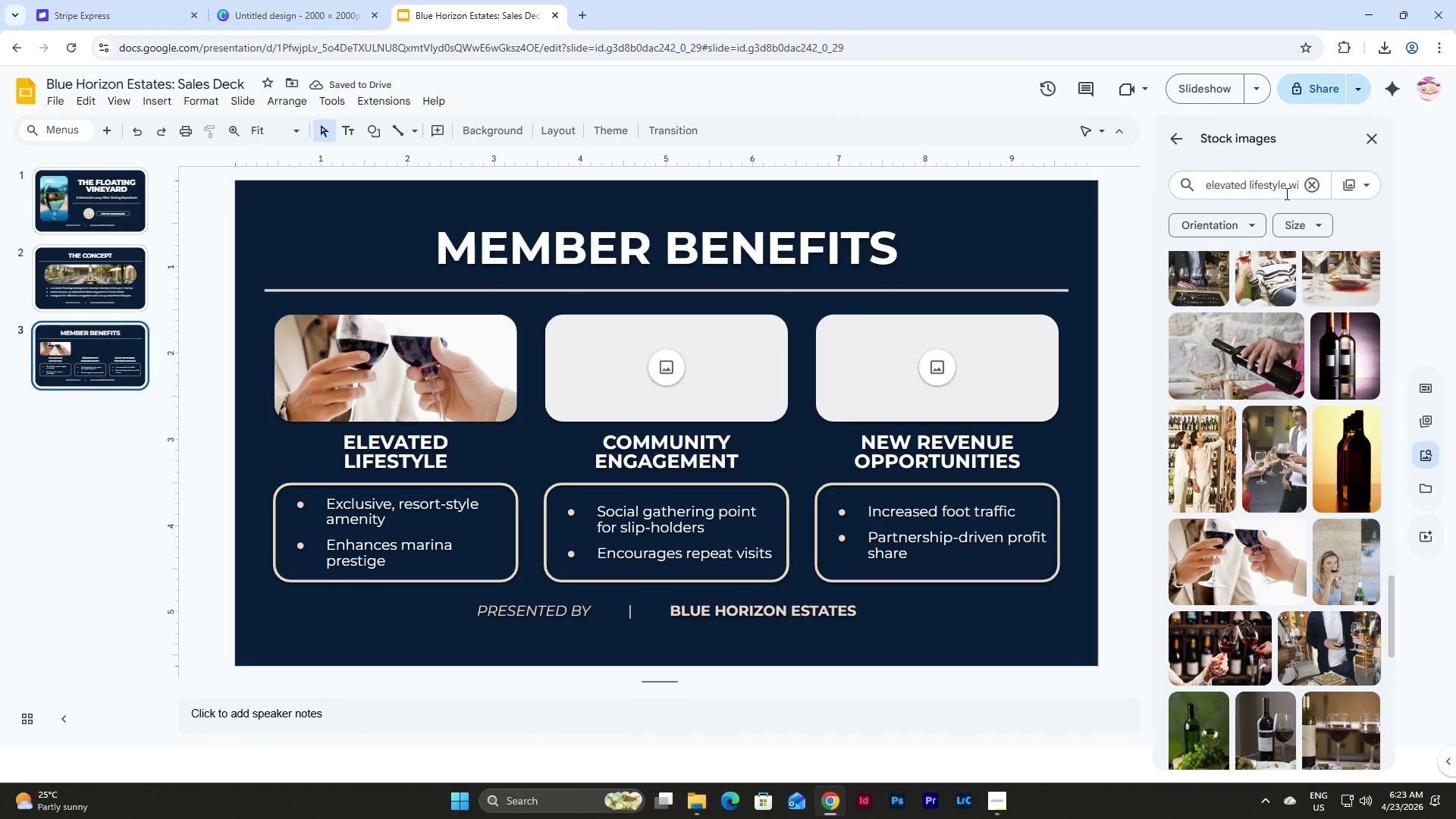 
left_click_drag(start_coordinate=[1285, 189], to_coordinate=[1197, 188])
 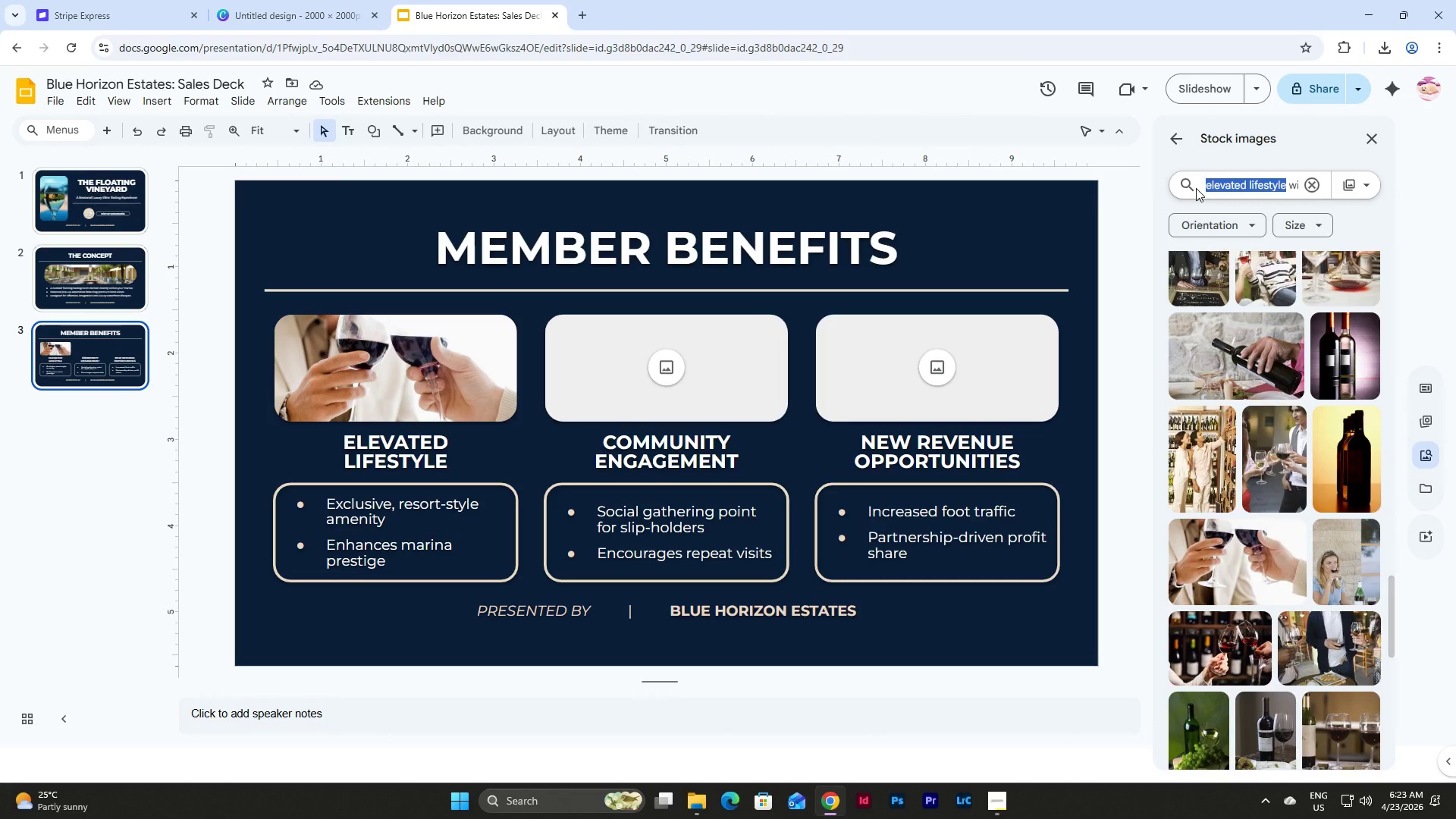 
type(community)
 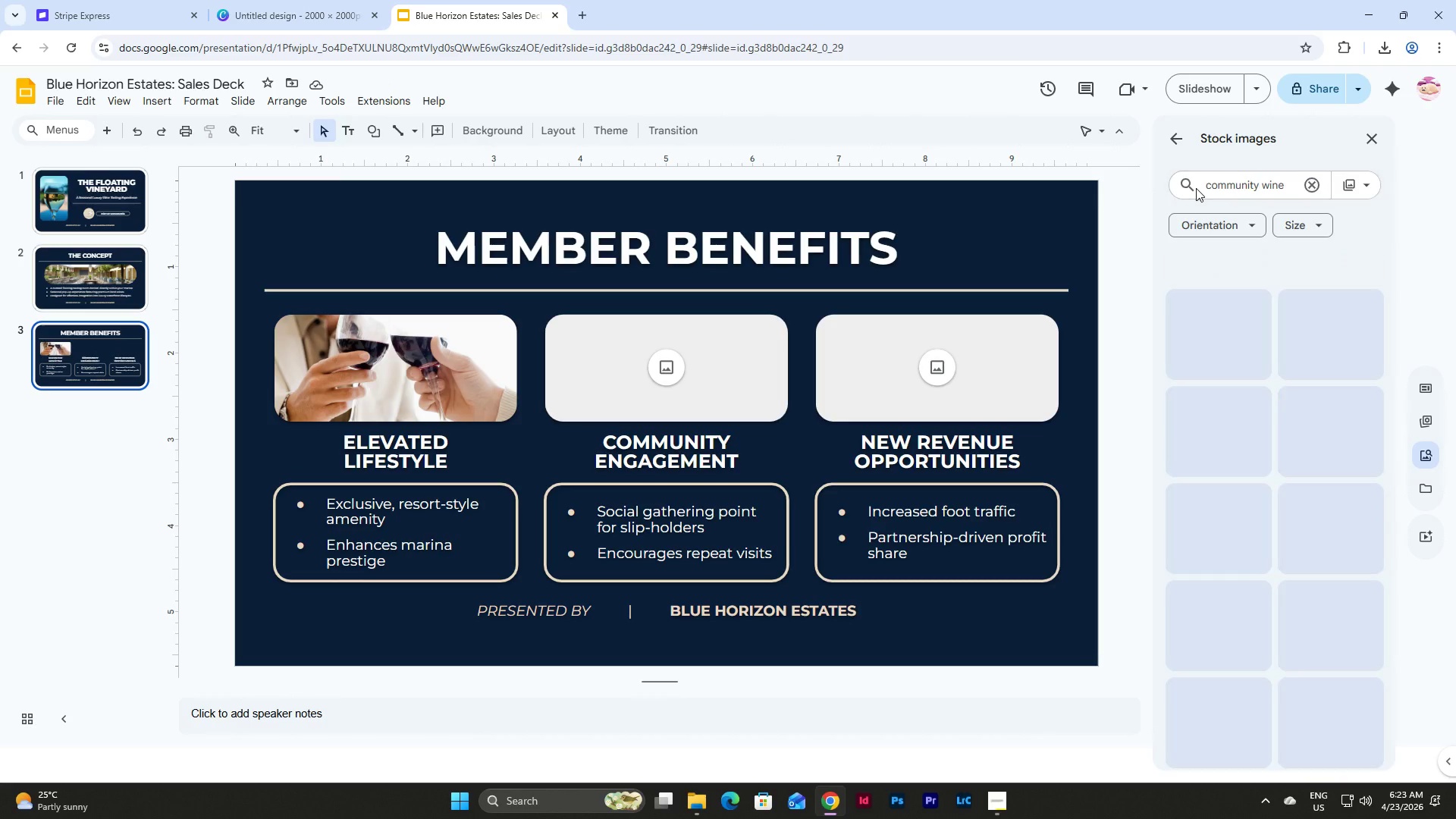 
key(Enter)
 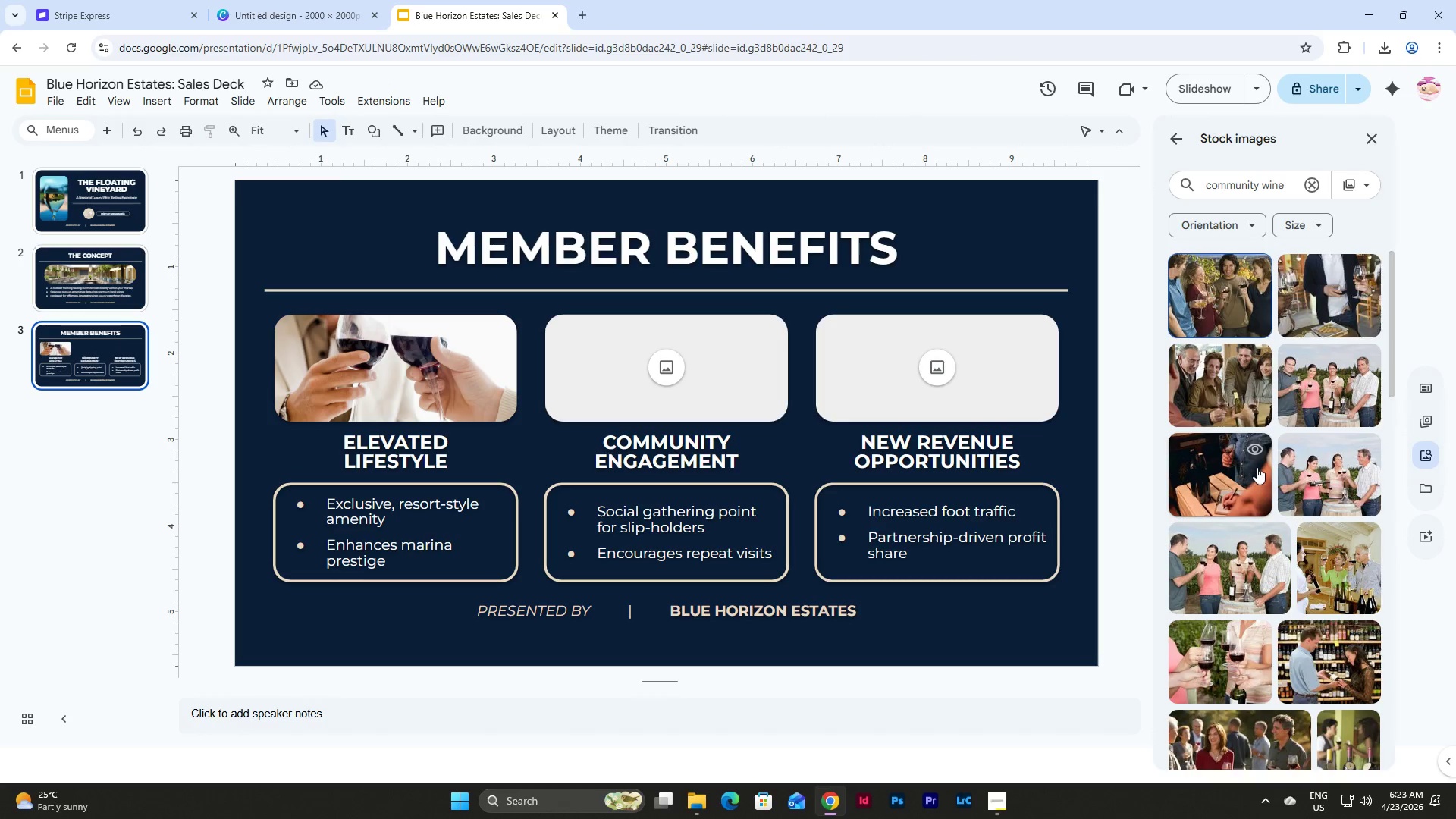 
scroll: coordinate [1306, 383], scroll_direction: down, amount: 20.0
 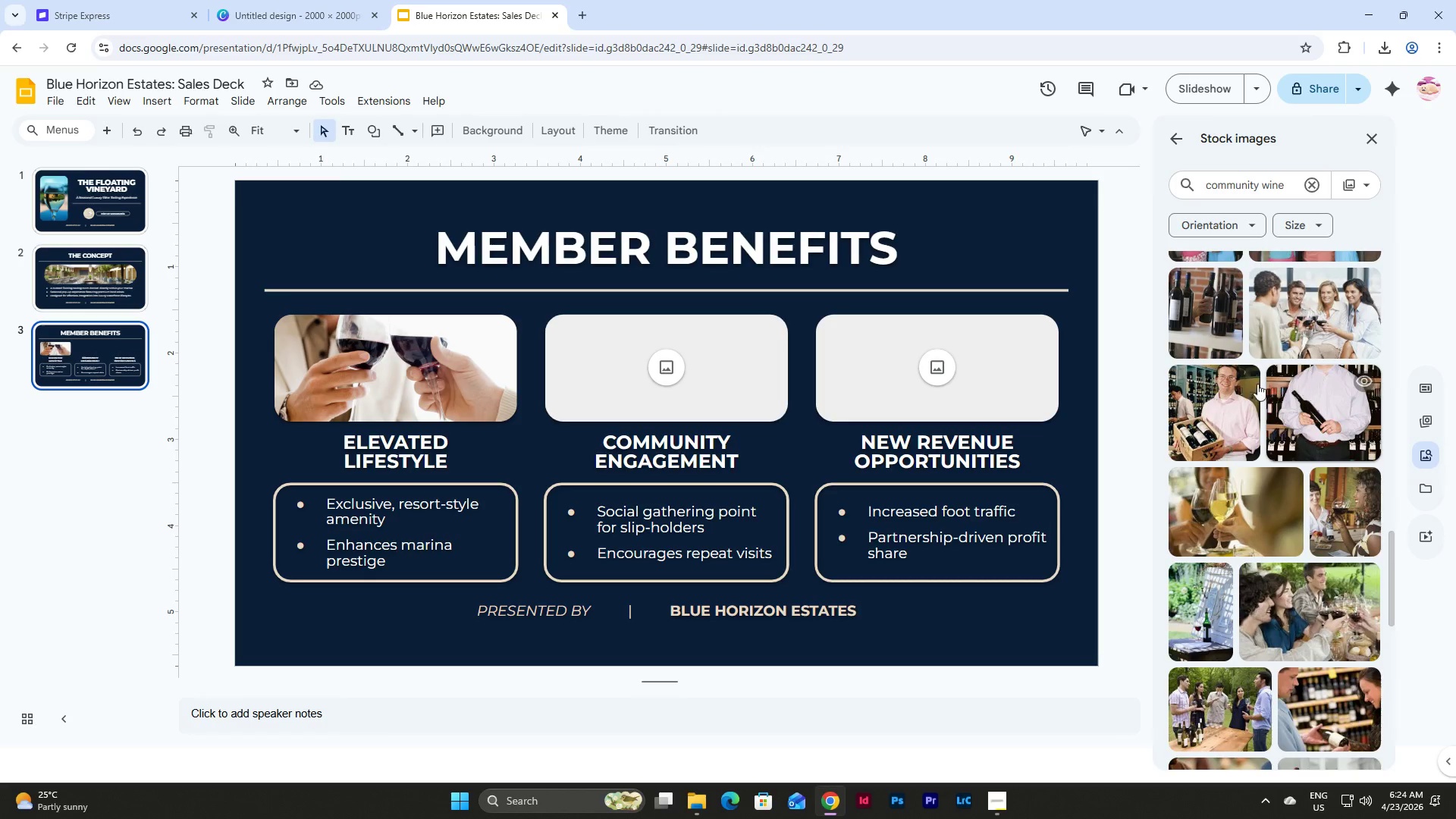 
left_click([665, 369])
 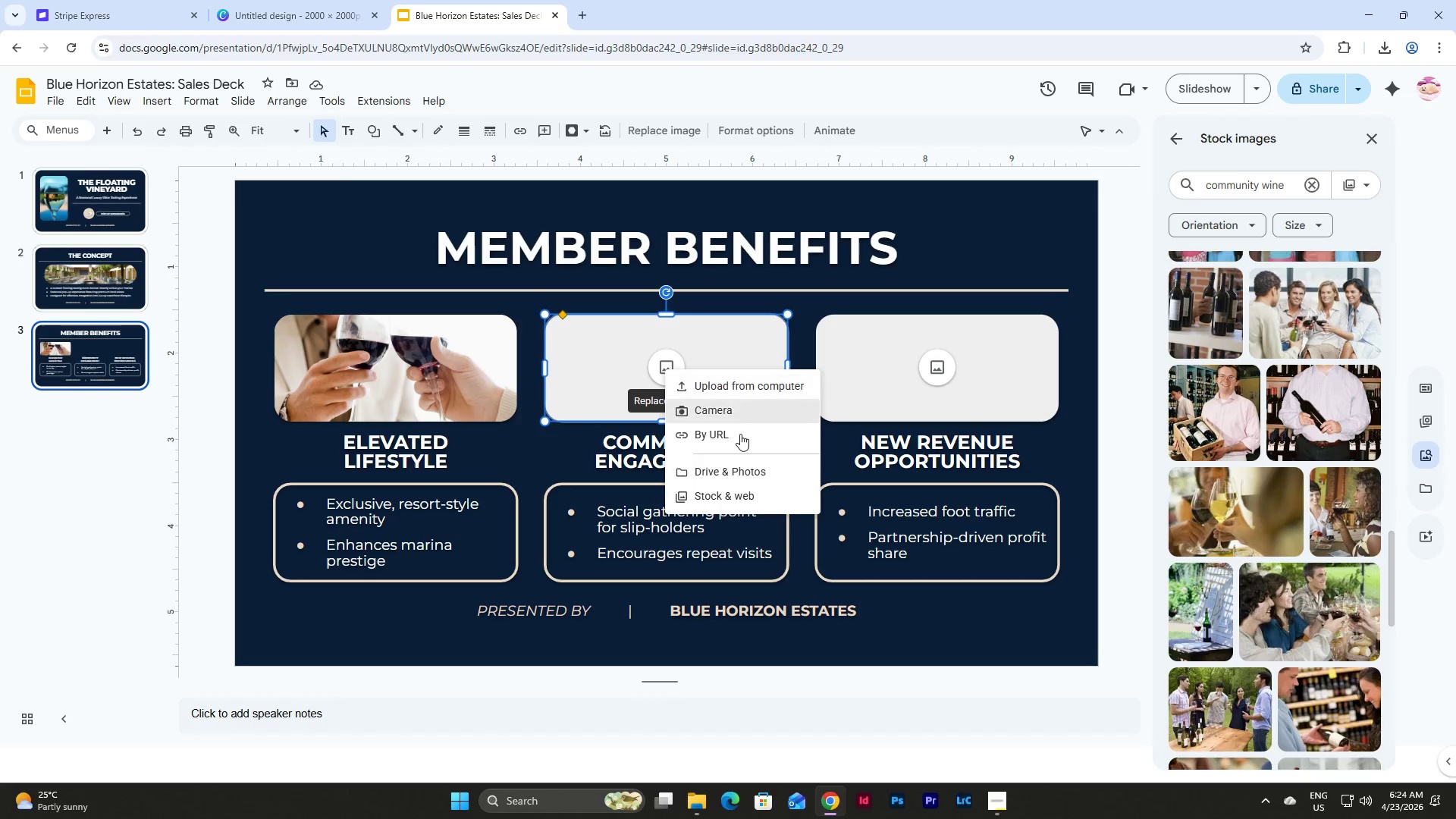 
left_click([750, 496])
 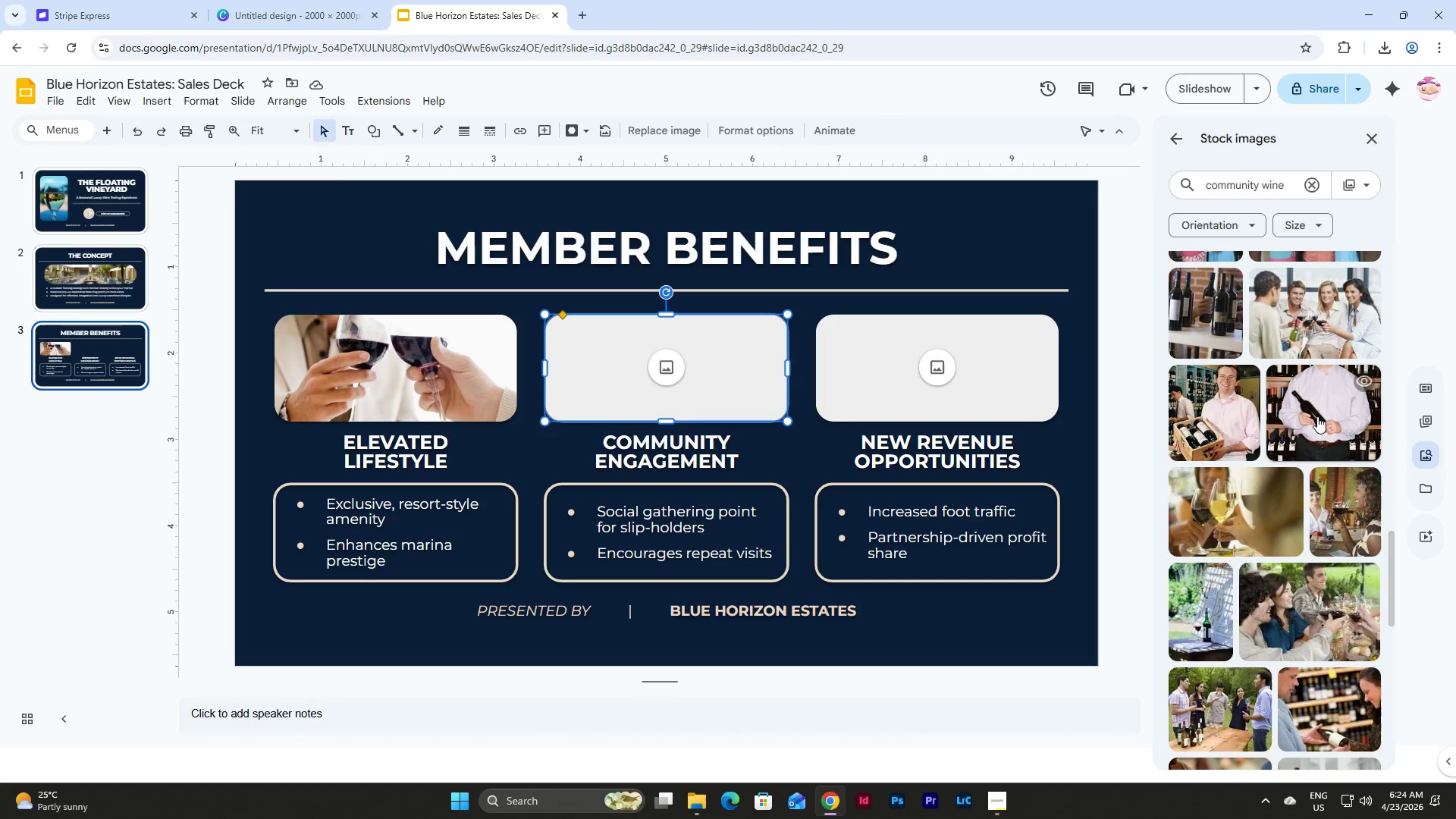 
mouse_move([1347, 498])
 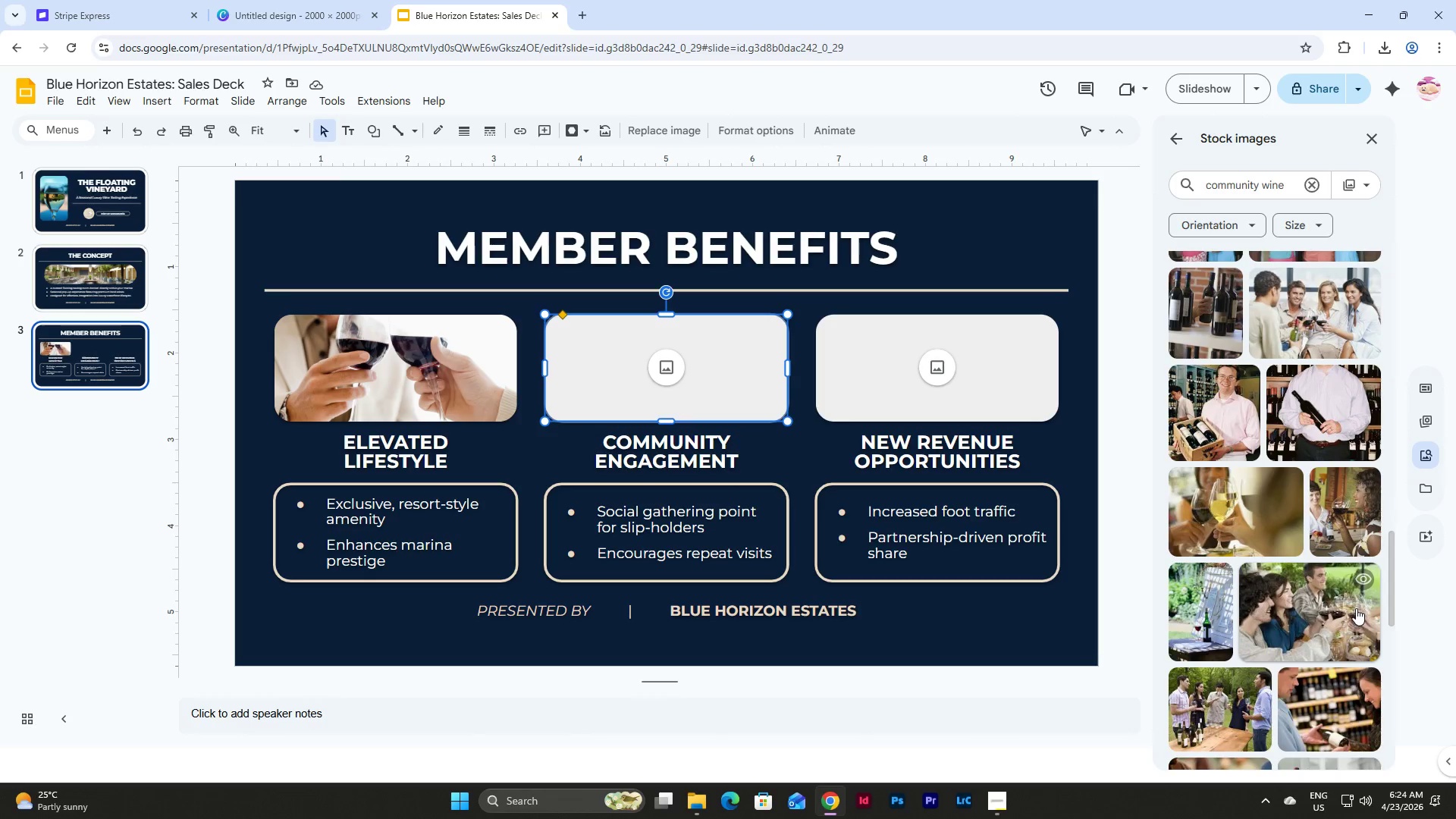 
left_click([1356, 608])
 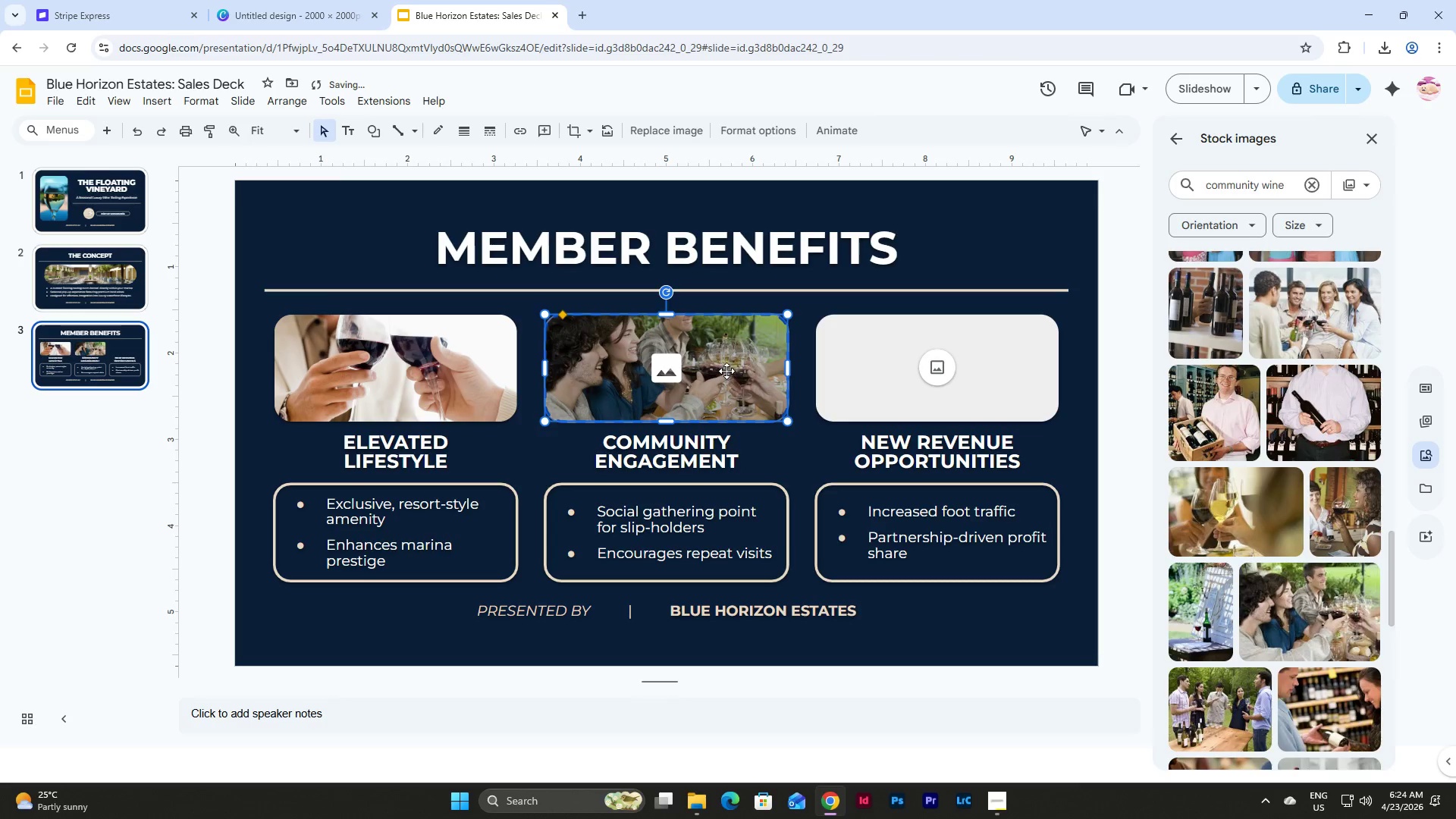 
double_click([726, 370])
 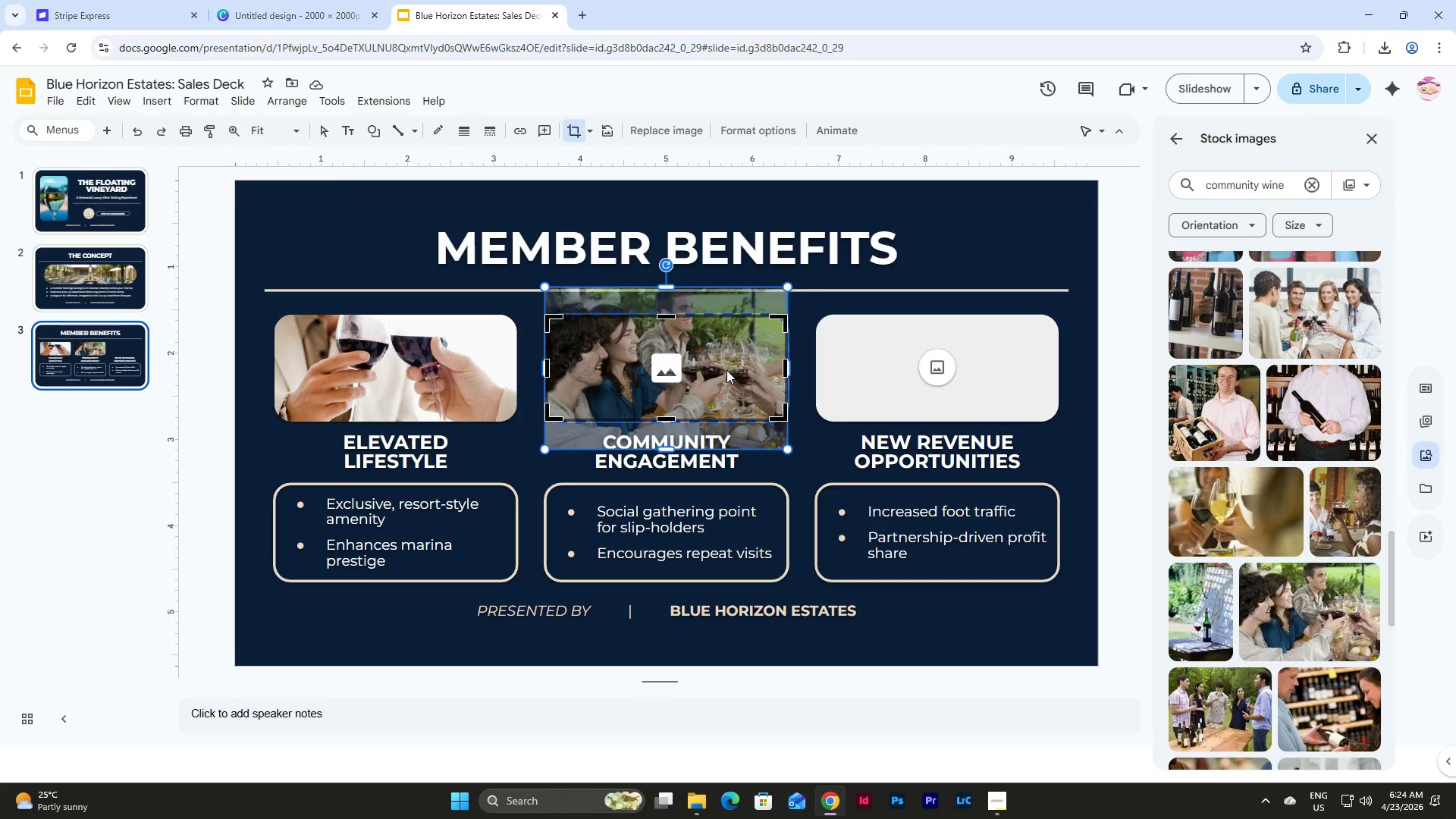 
wait(5.8)
 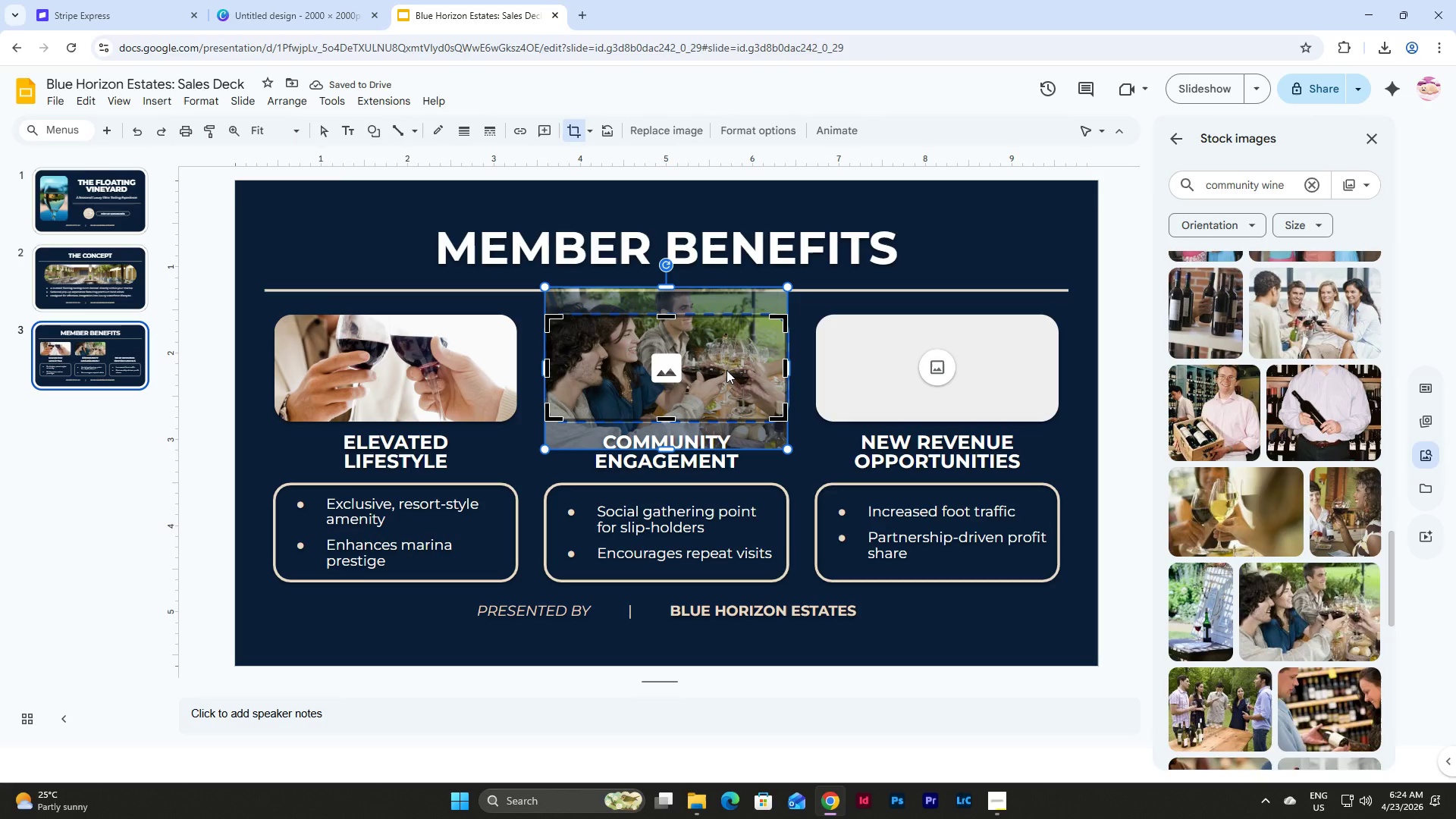 
left_click_drag(start_coordinate=[704, 350], to_coordinate=[704, 356])
 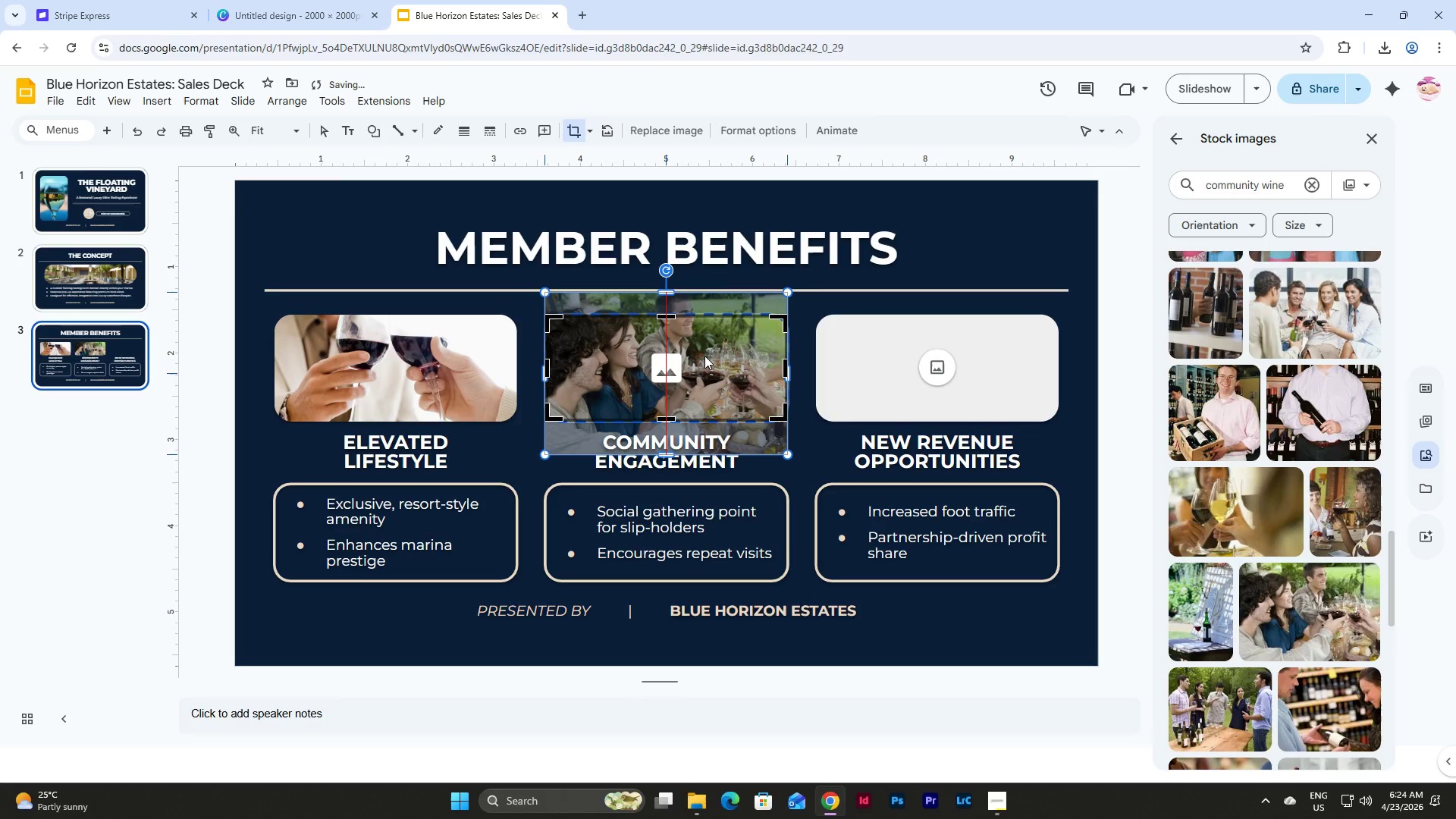 
left_click([704, 356])
 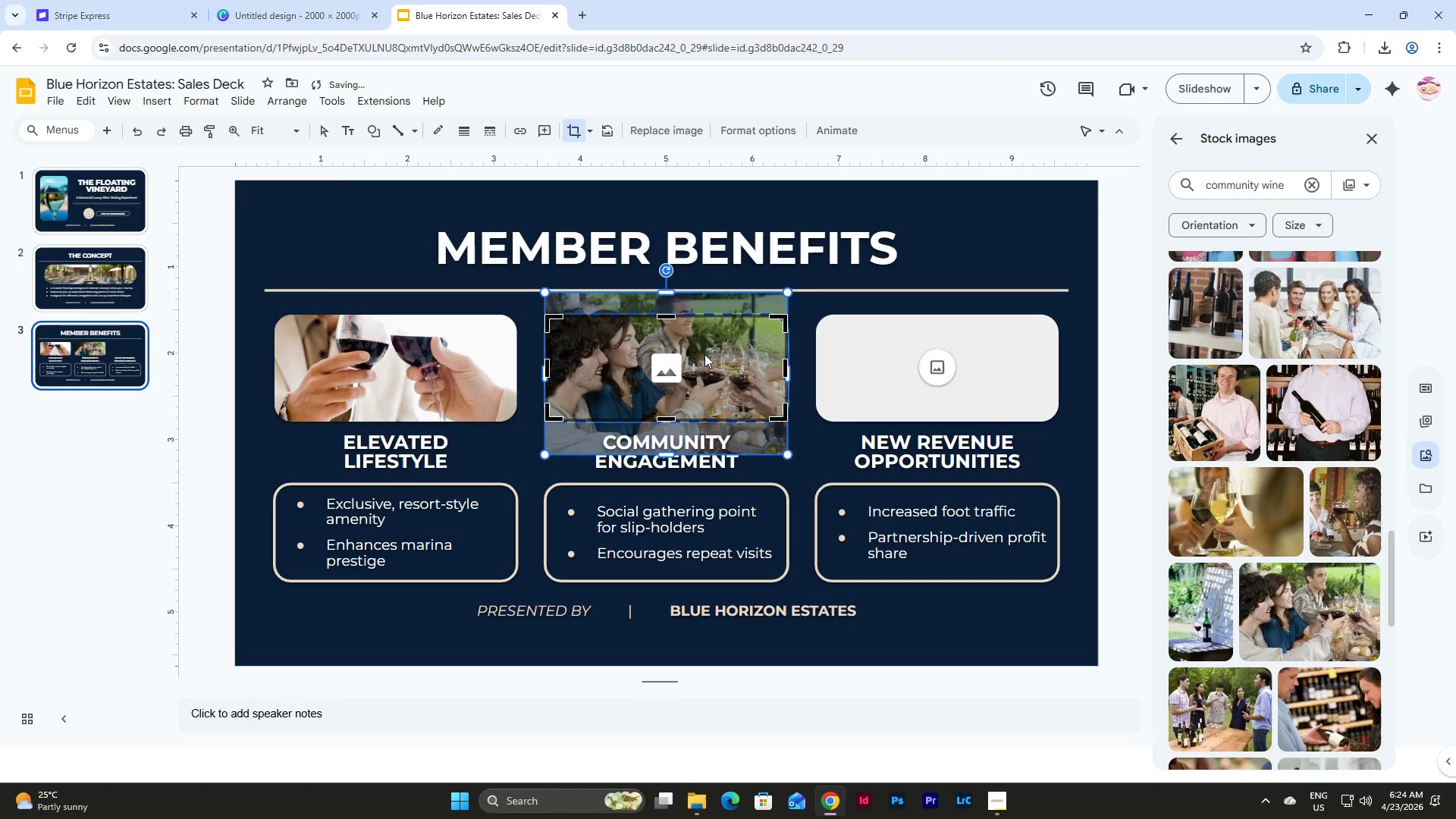 
left_click_drag(start_coordinate=[701, 350], to_coordinate=[701, 343])
 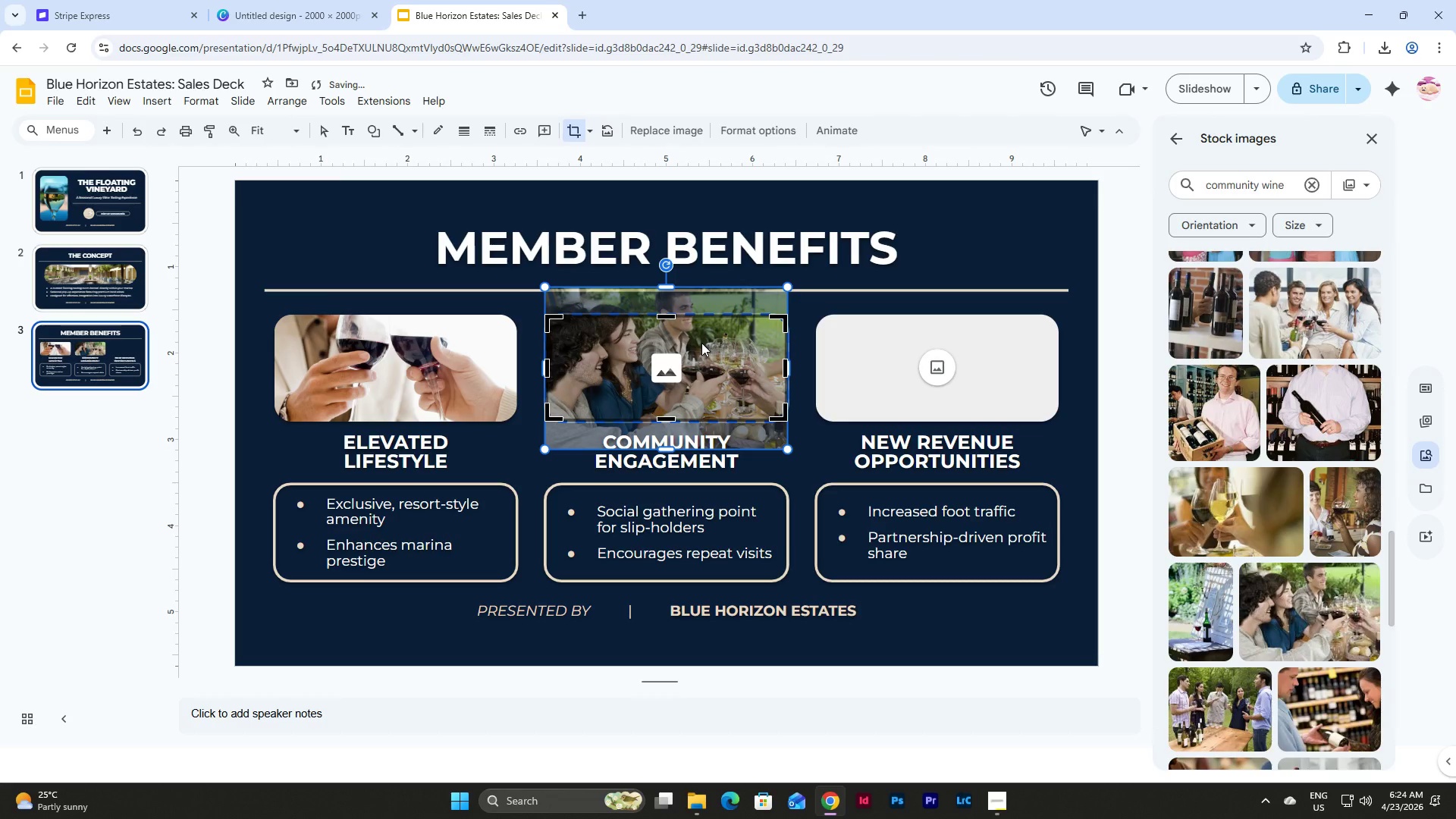 
left_click_drag(start_coordinate=[701, 343], to_coordinate=[701, 347])
 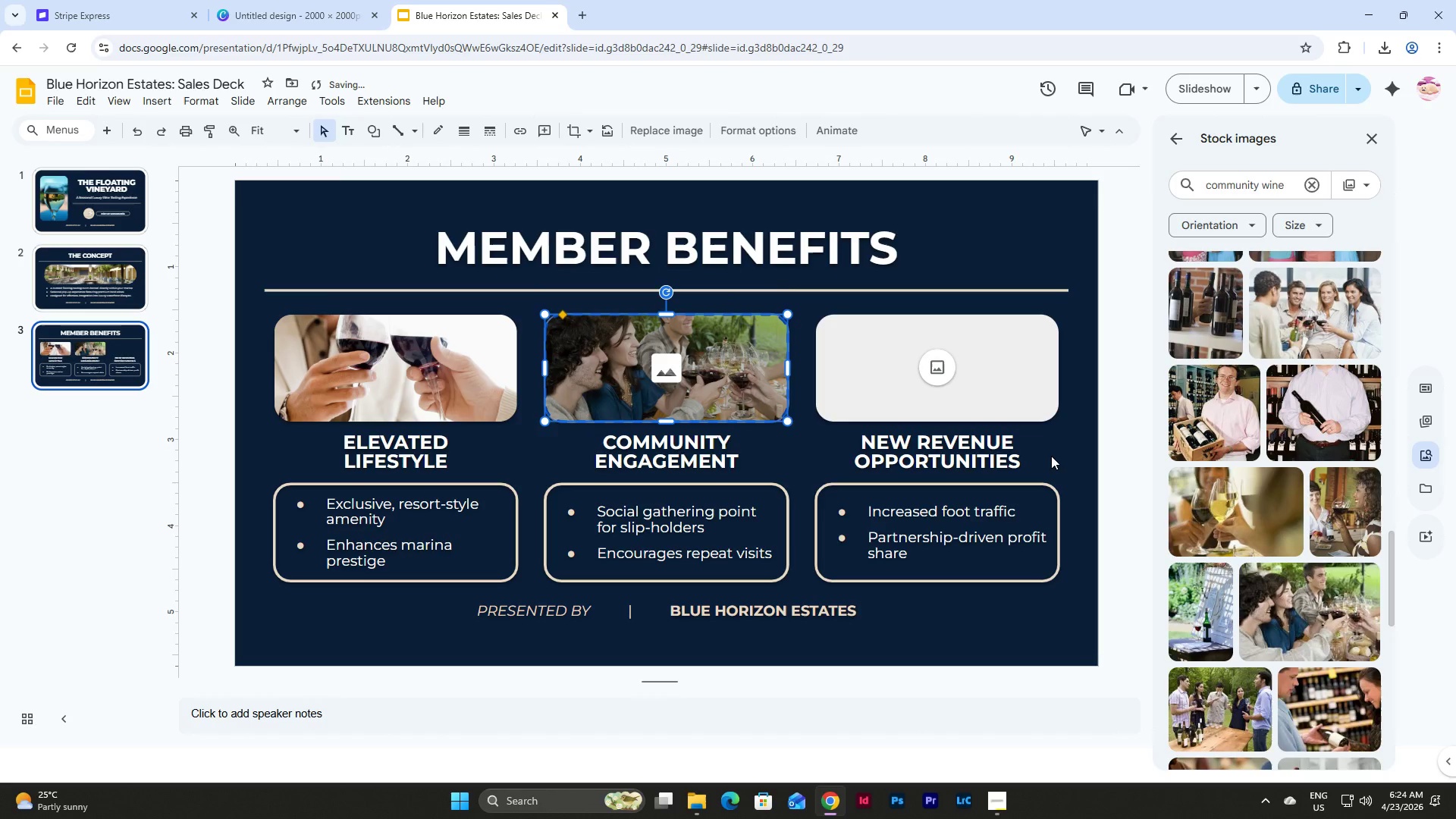 
double_click([1051, 456])
 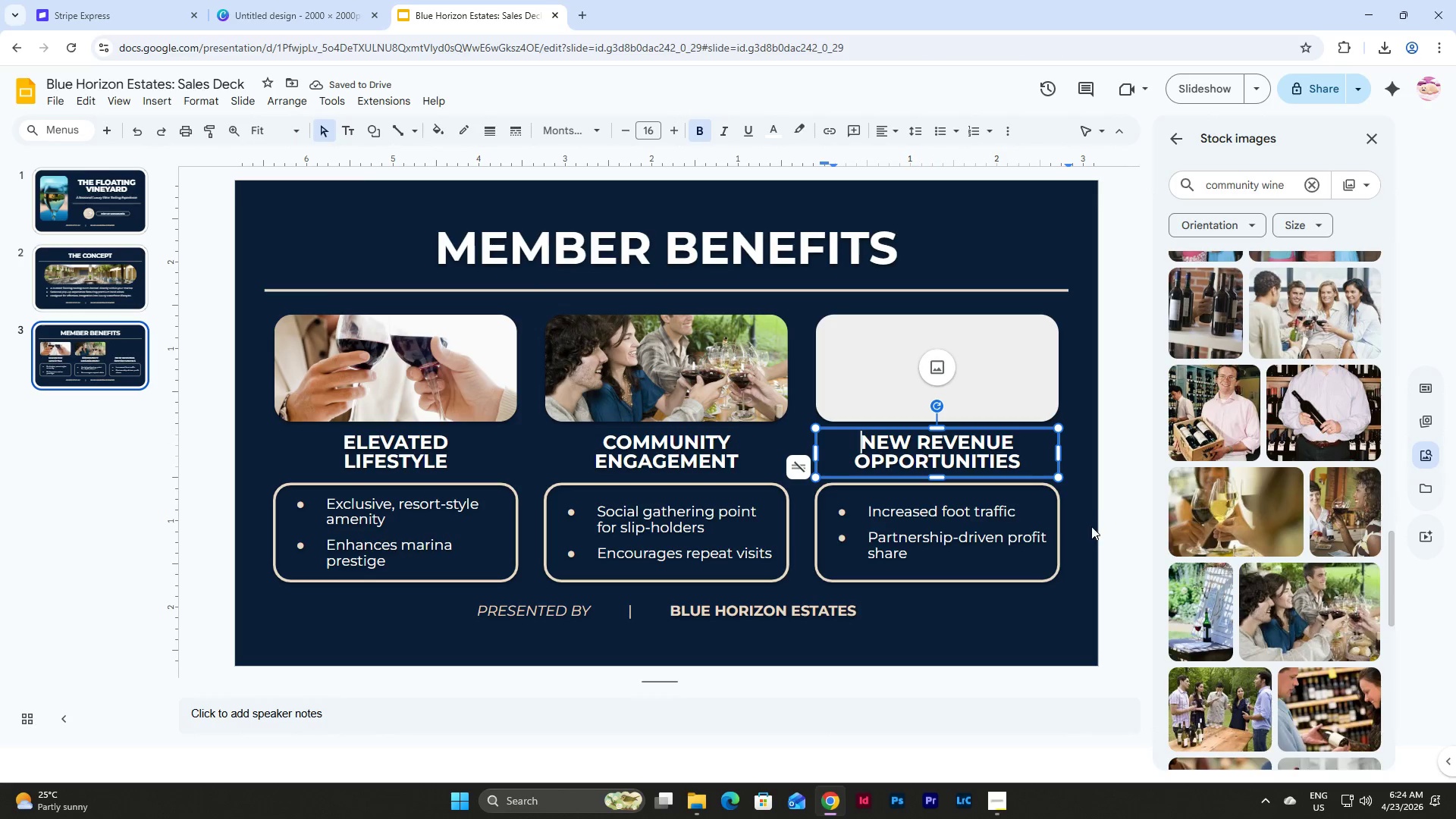 
left_click([1074, 579])
 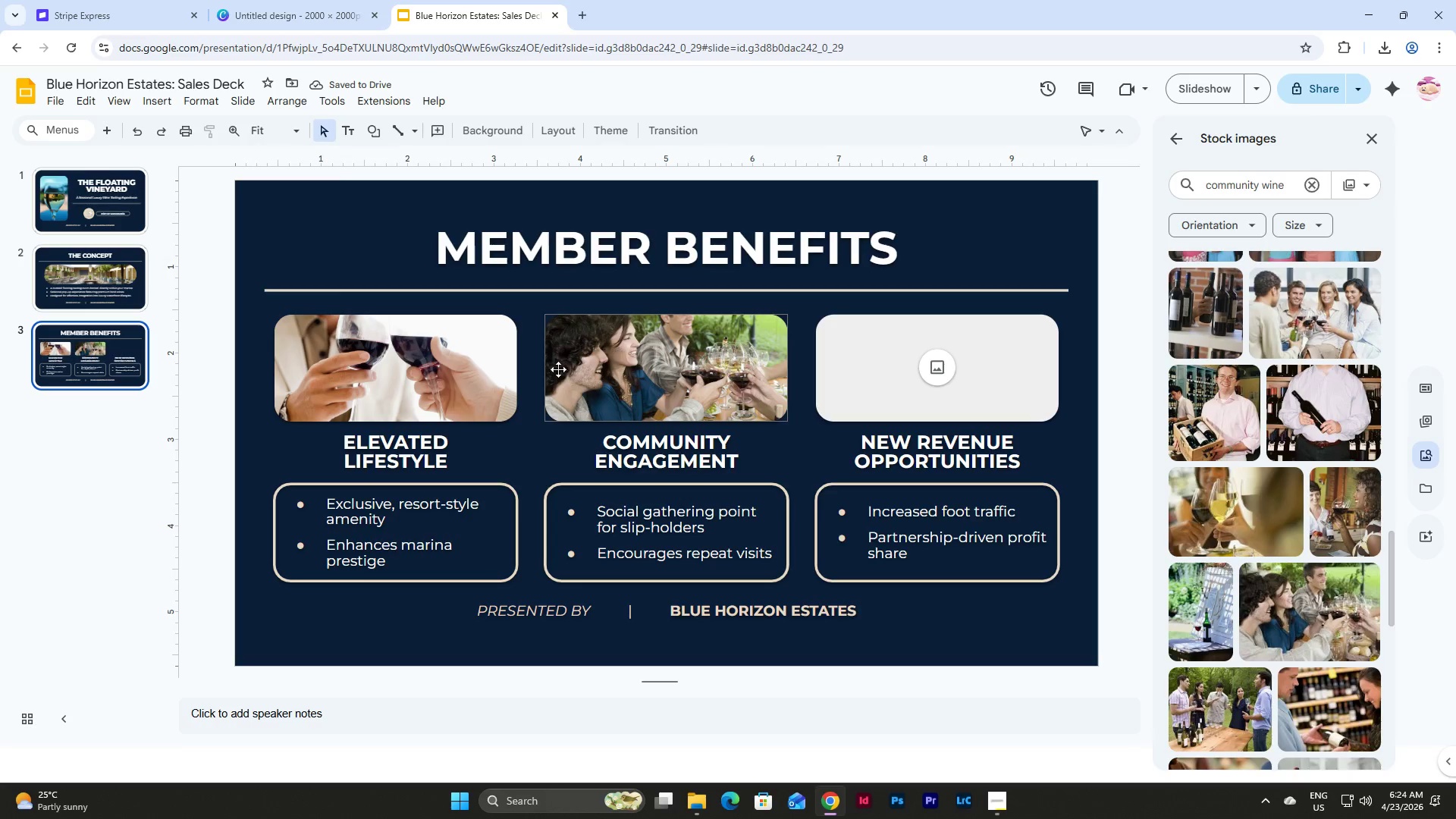 
left_click([460, 363])
 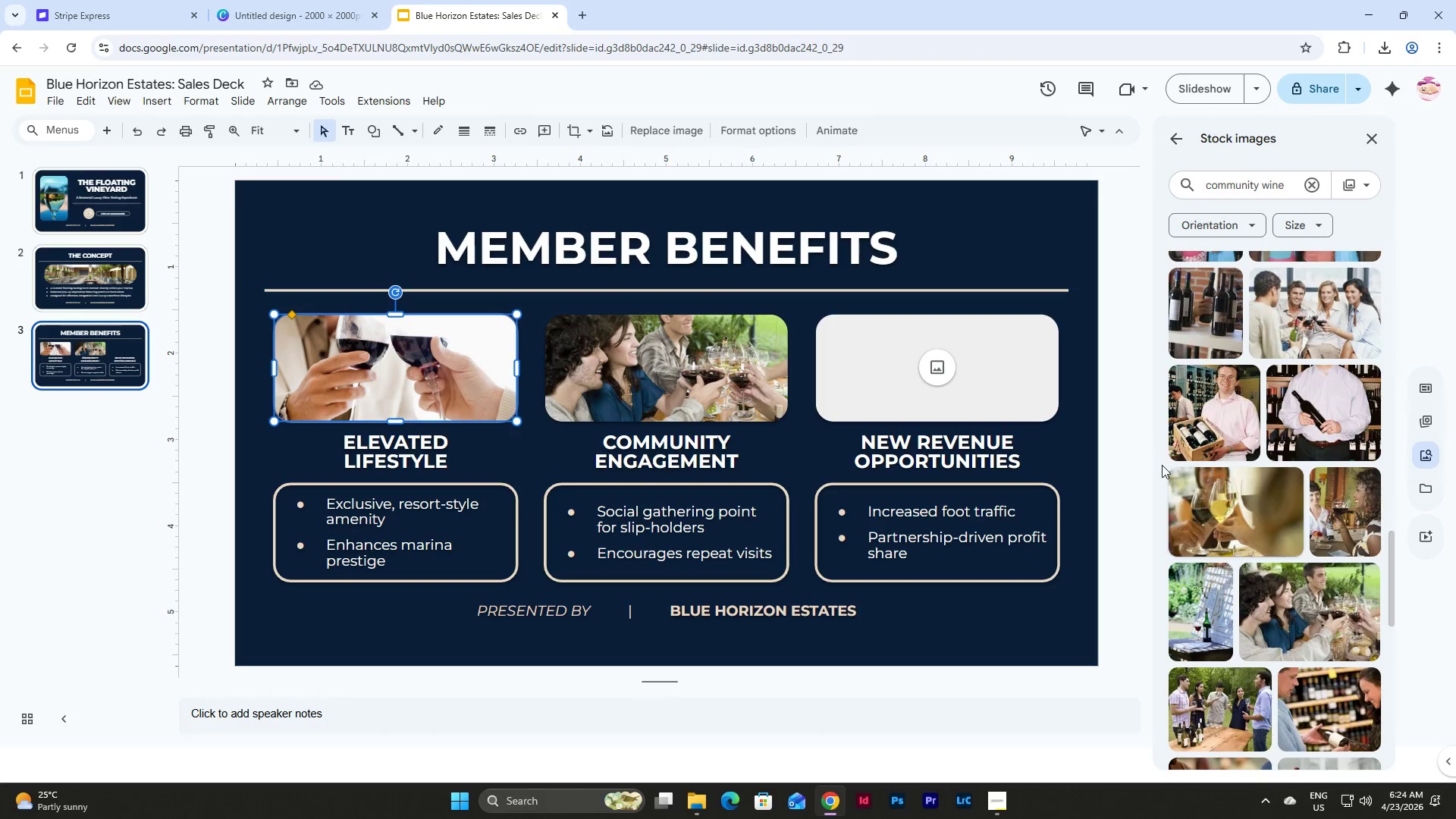 
scroll: coordinate [1232, 521], scroll_direction: down, amount: 4.0
 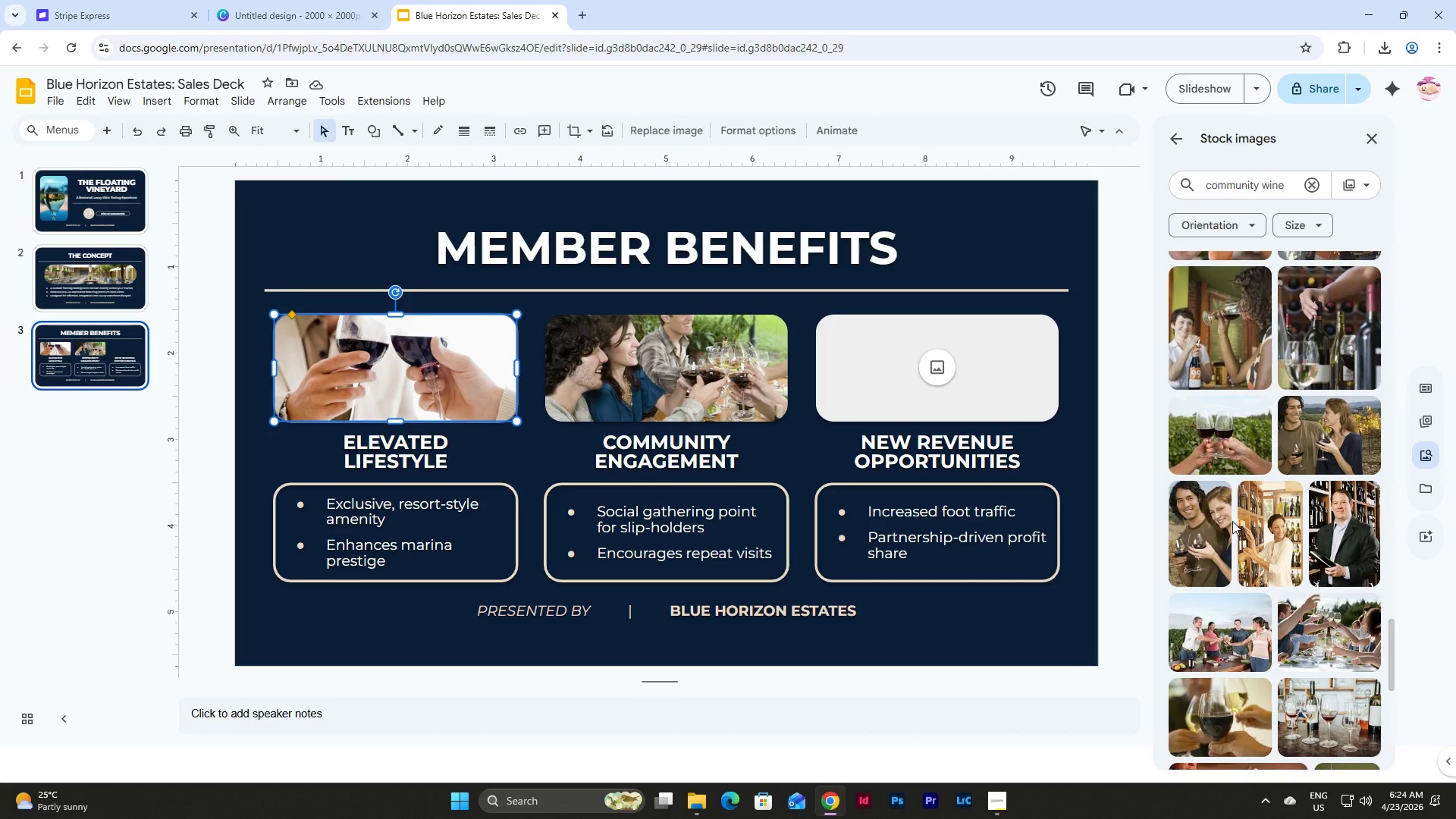 
scroll: coordinate [1232, 521], scroll_direction: up, amount: 2.0
 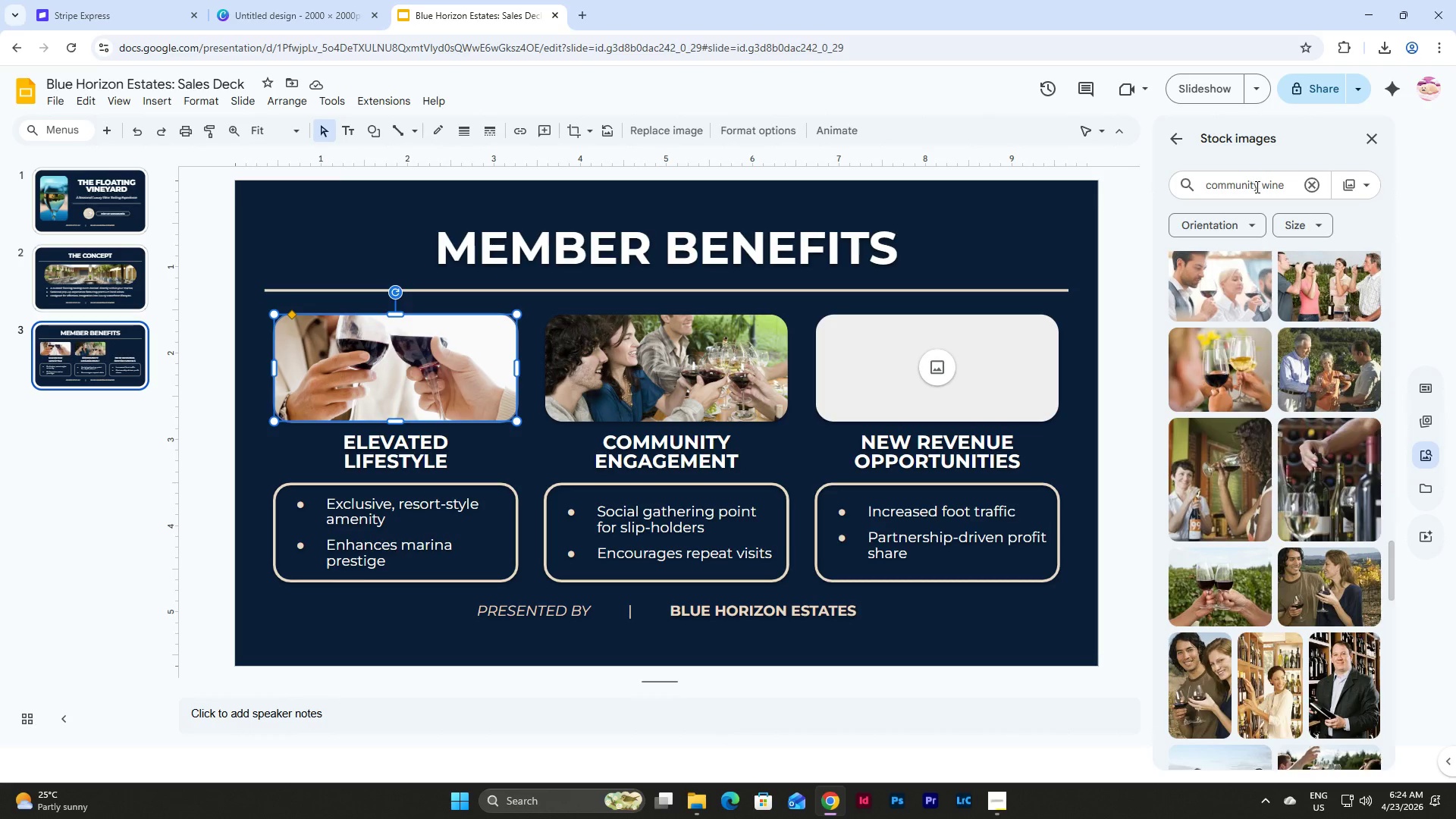 
left_click_drag(start_coordinate=[1259, 188], to_coordinate=[1184, 183])
 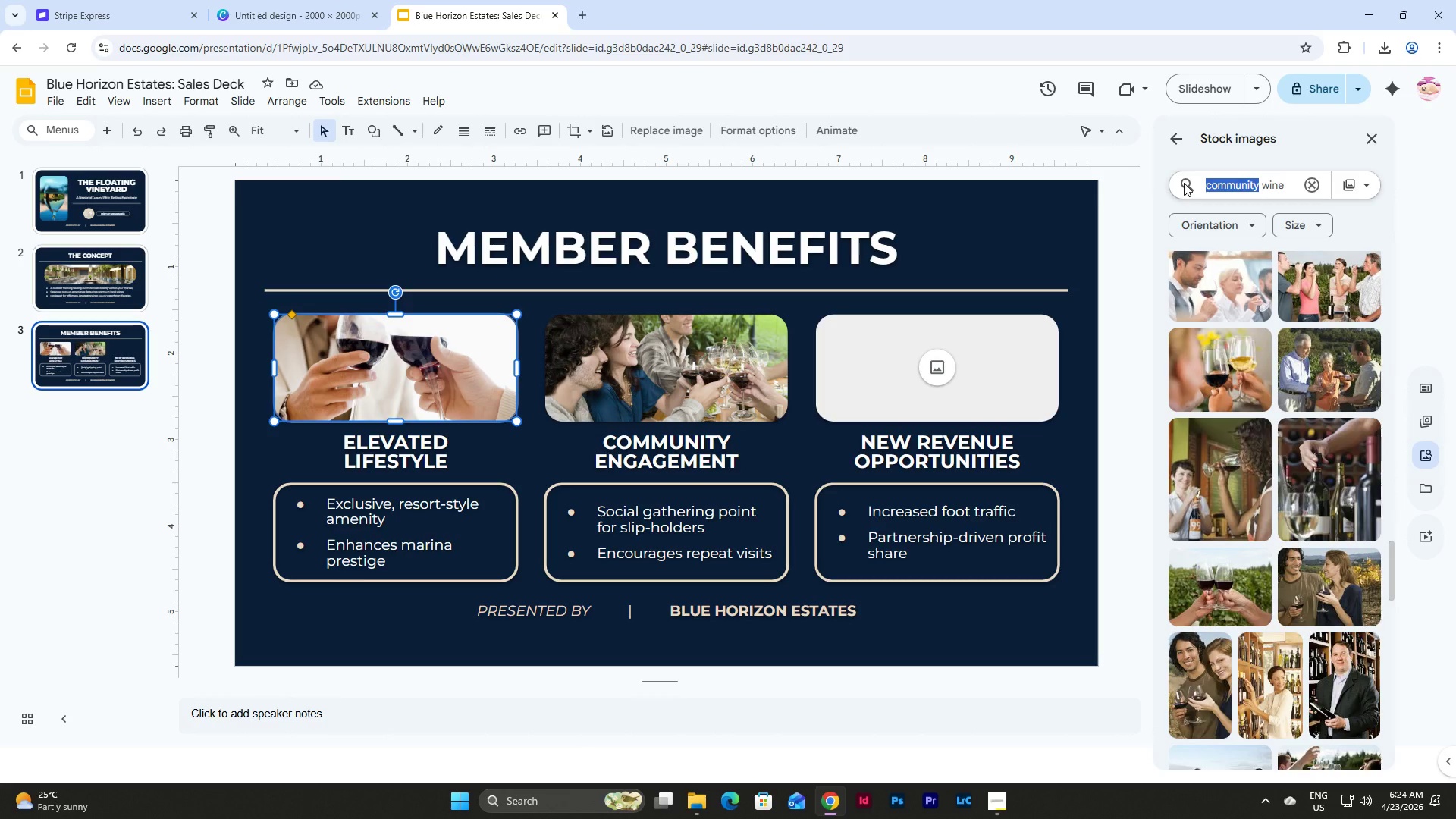 
wait(5.59)
 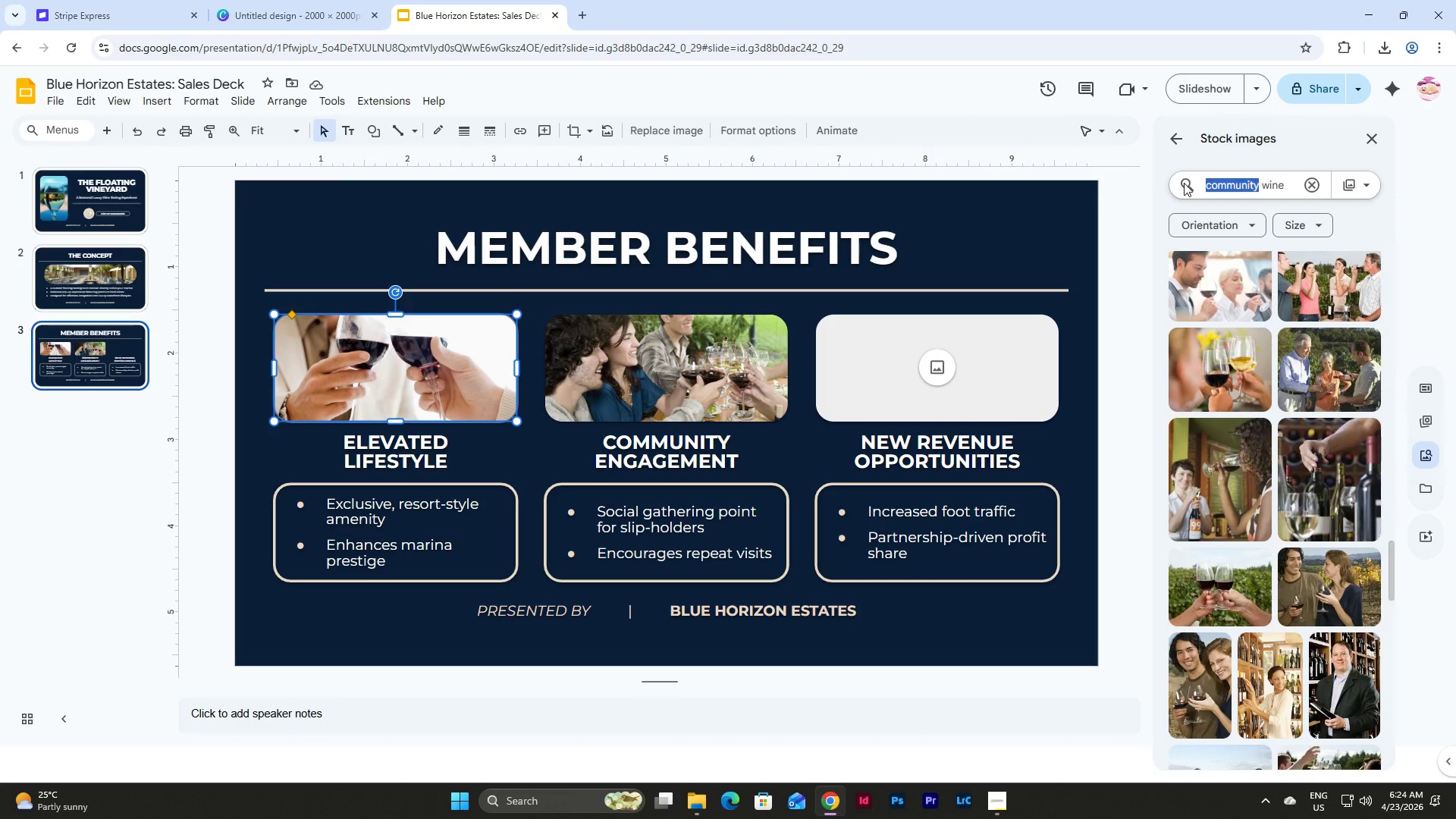 
type(floating)
 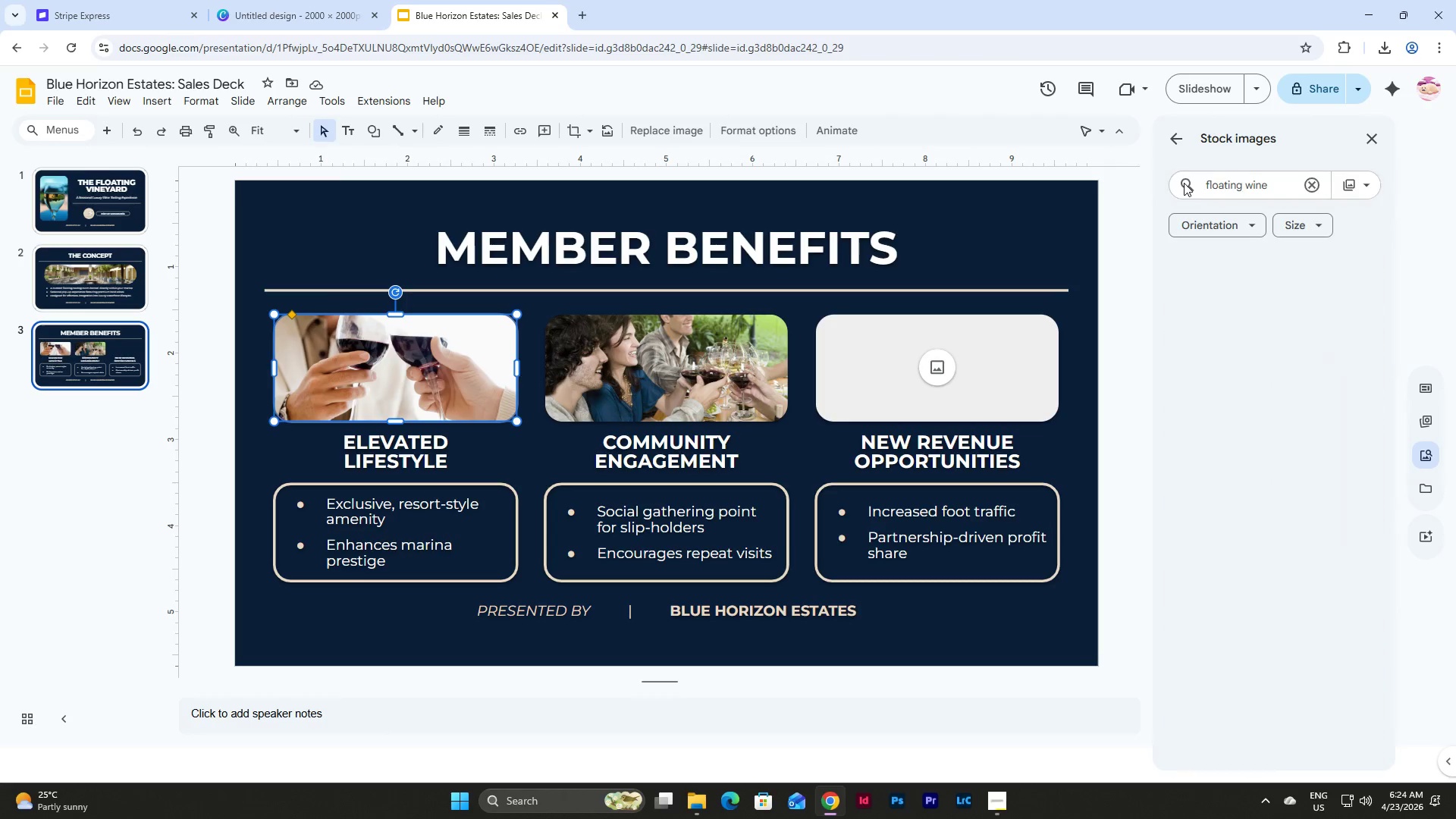 
key(Enter)
 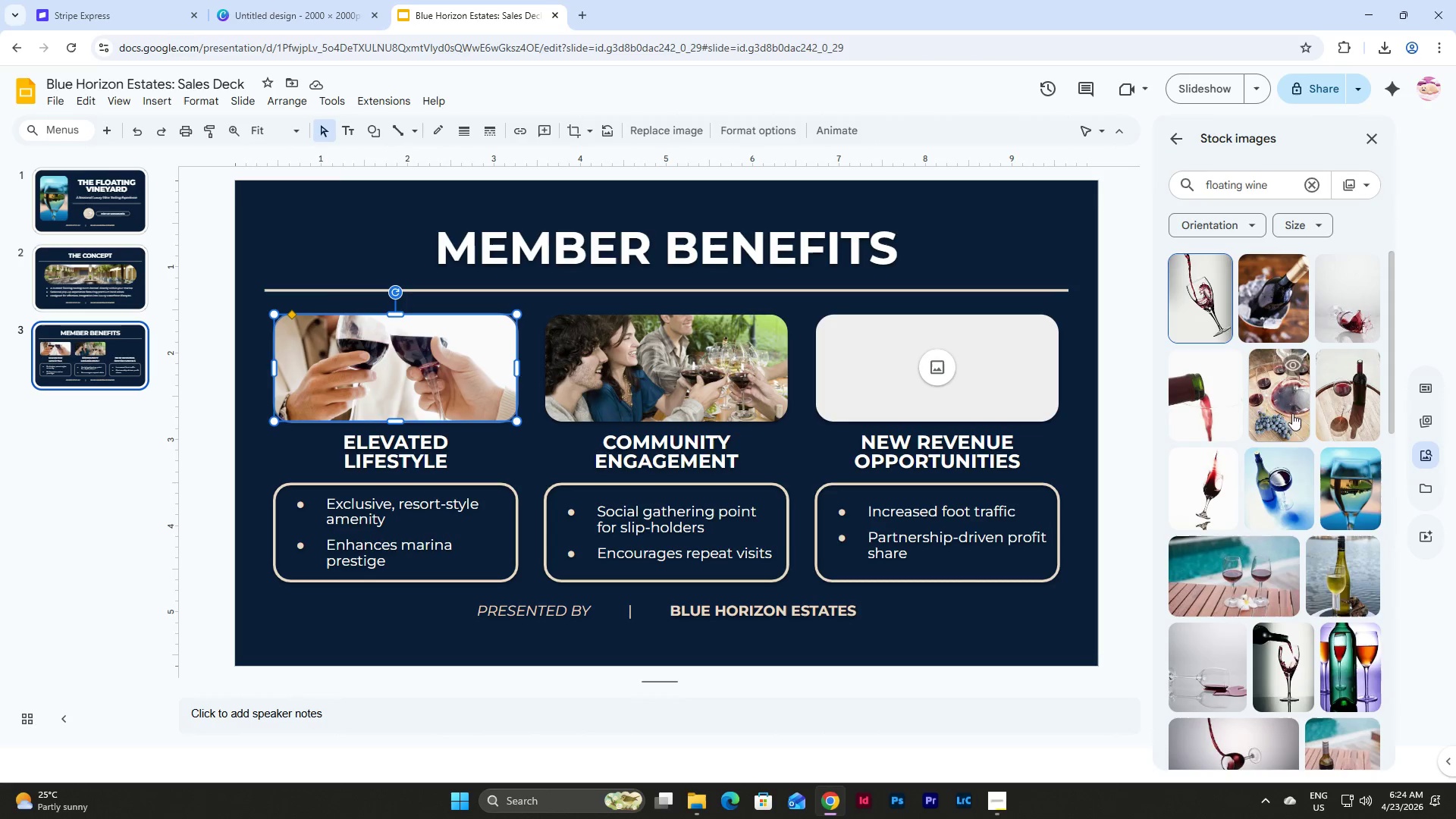 
scroll: coordinate [1221, 375], scroll_direction: down, amount: 1.0
 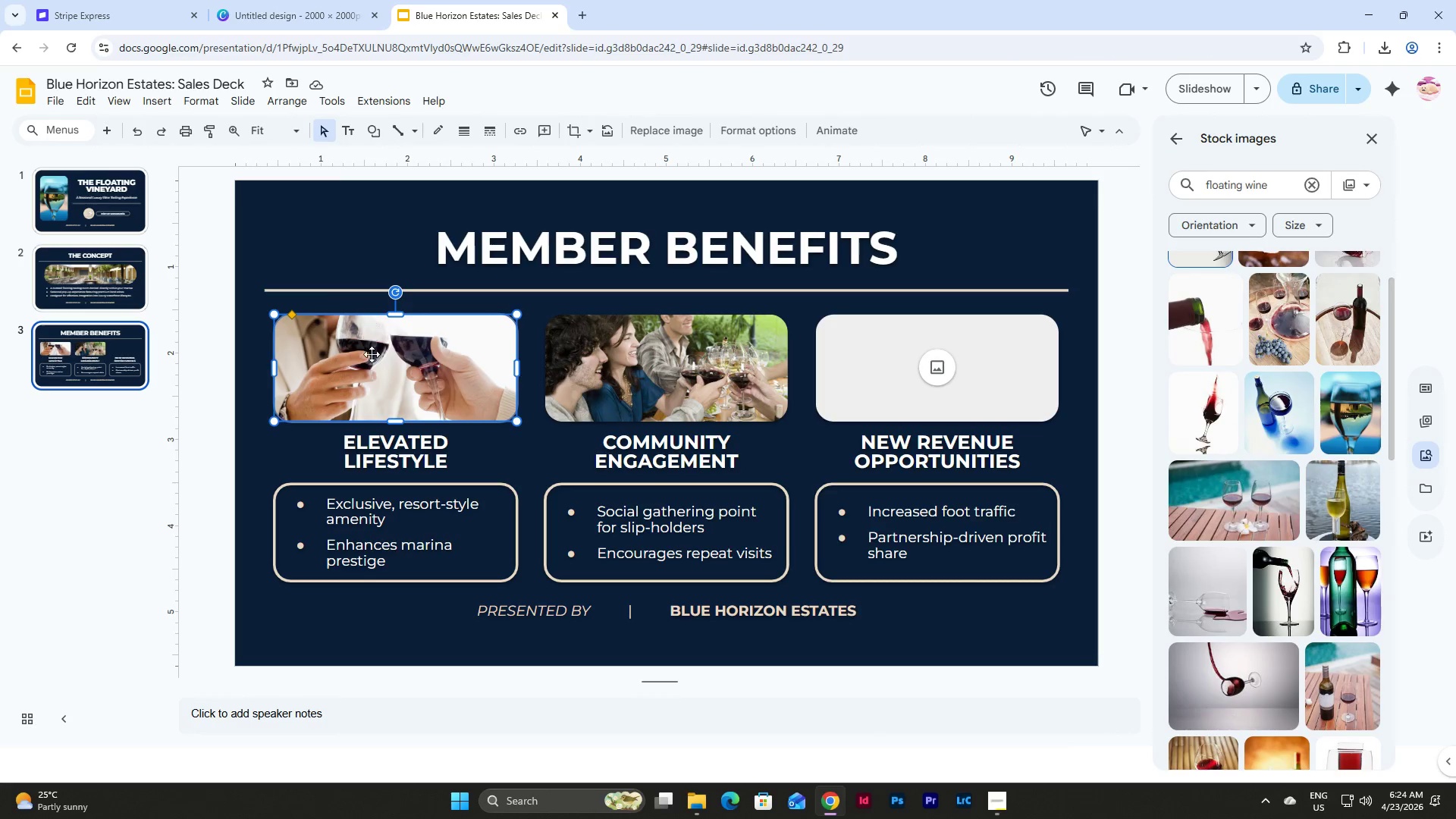 
left_click([433, 375])
 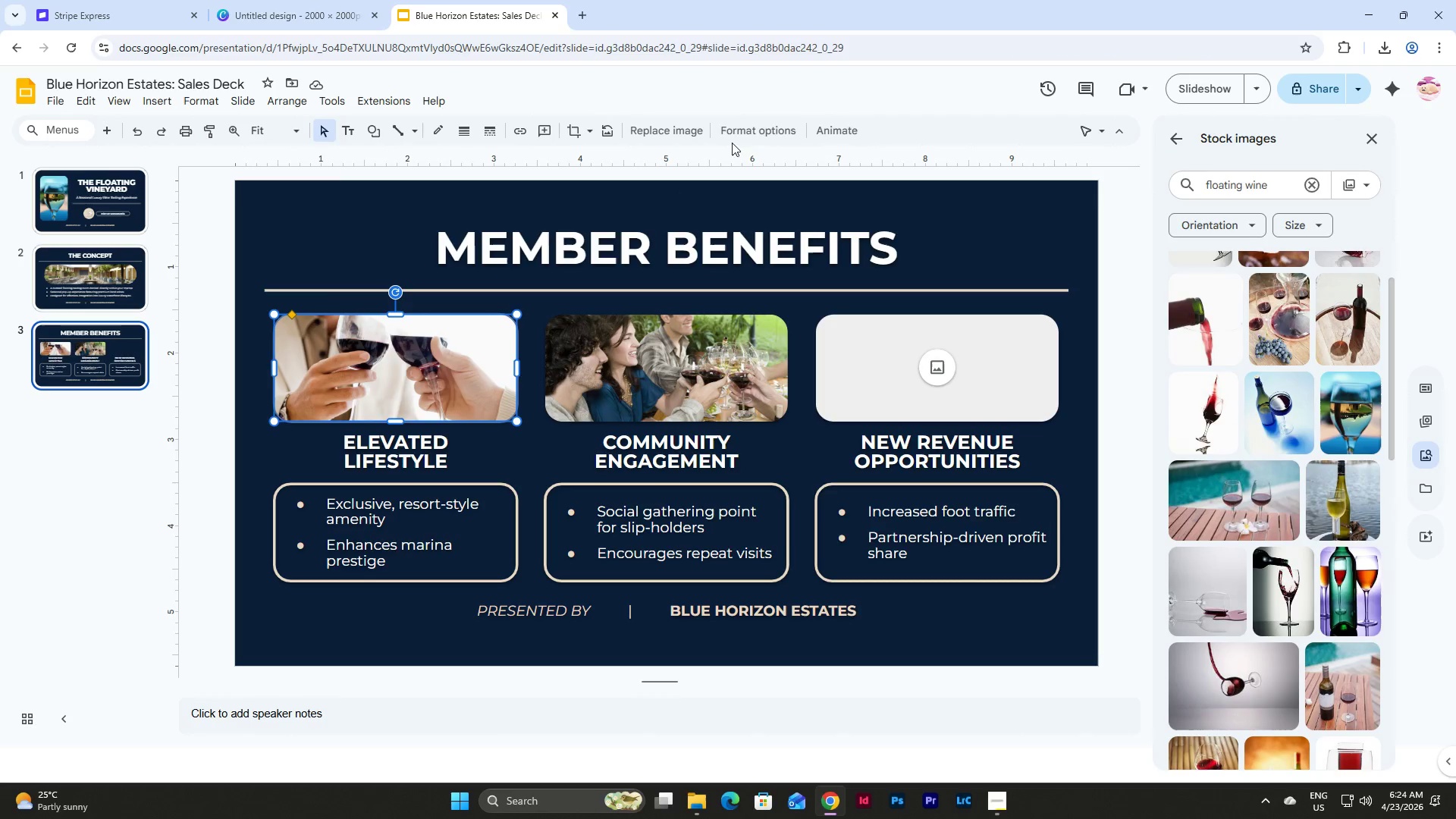 
left_click([751, 132])
 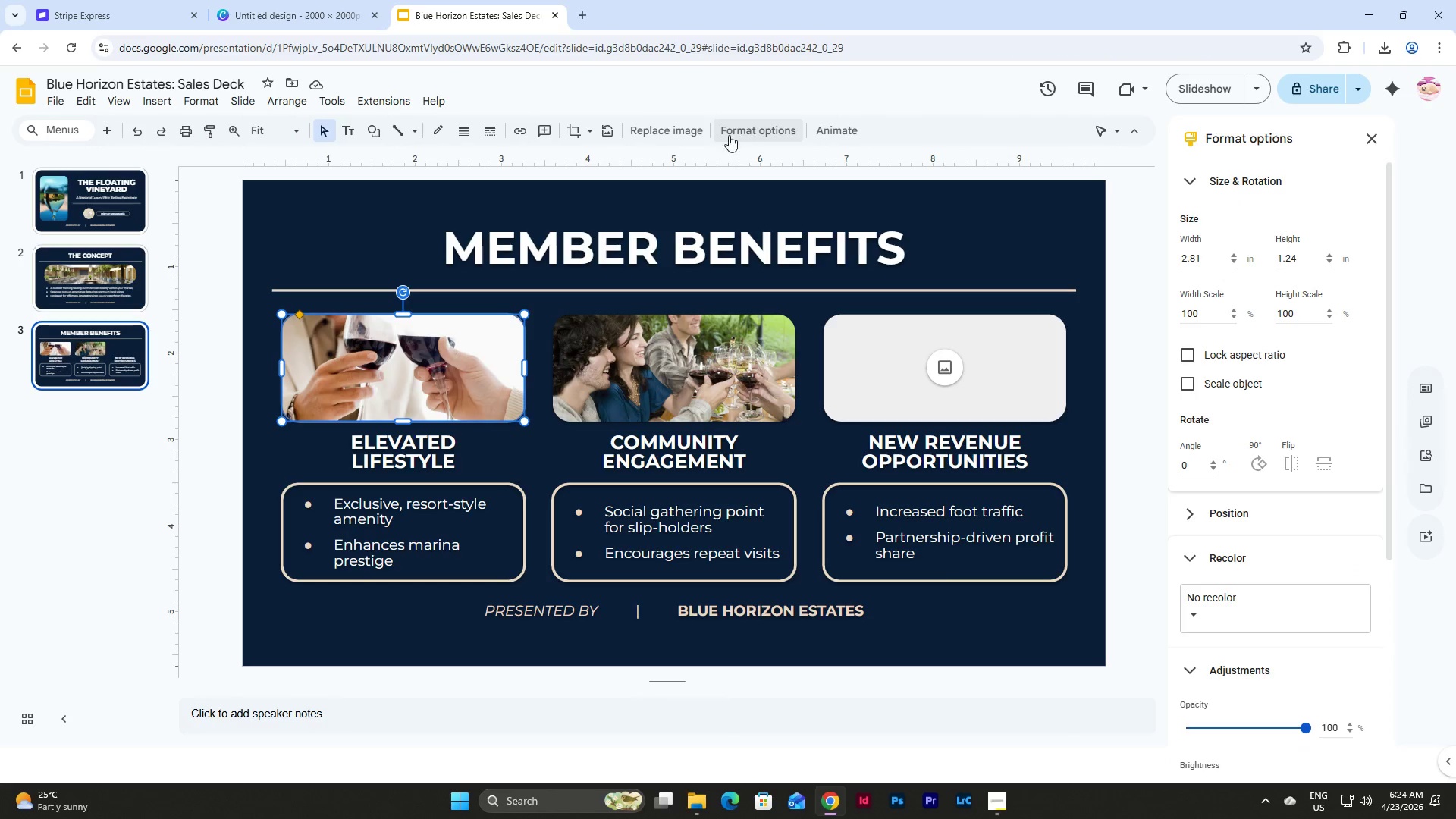 
left_click([668, 134])
 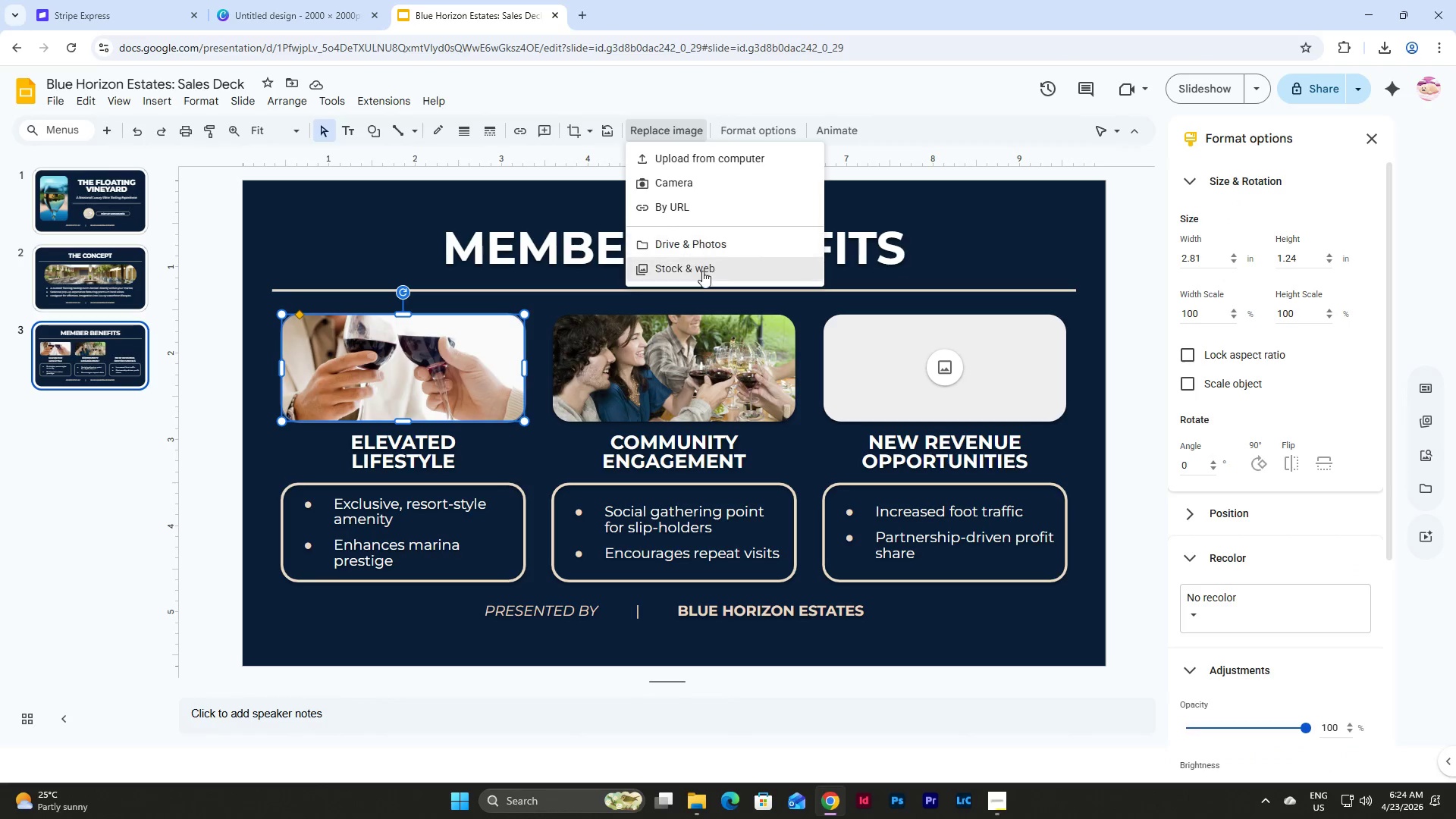 
left_click([702, 275])
 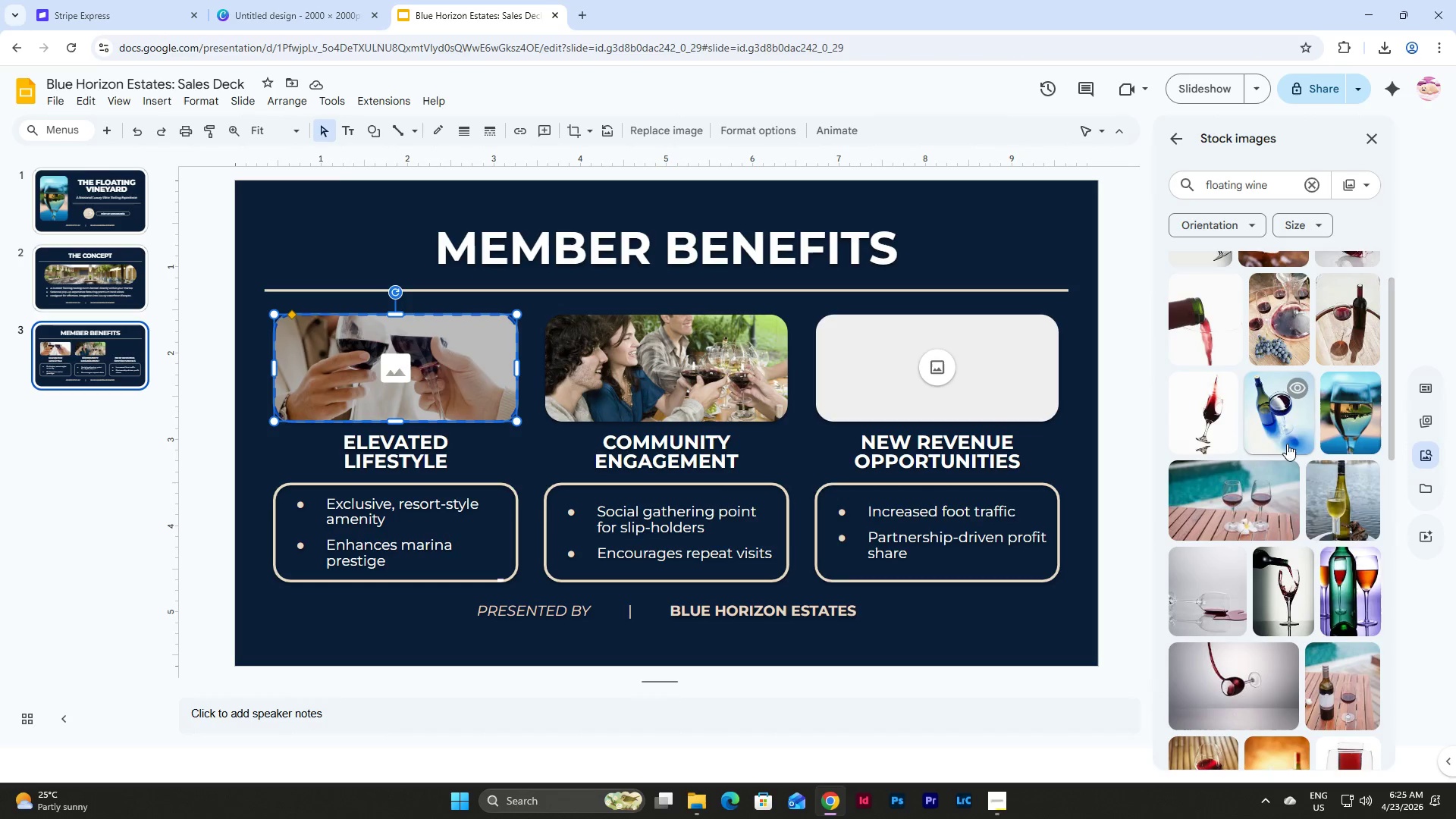 
scroll: coordinate [1287, 453], scroll_direction: up, amount: 3.0
 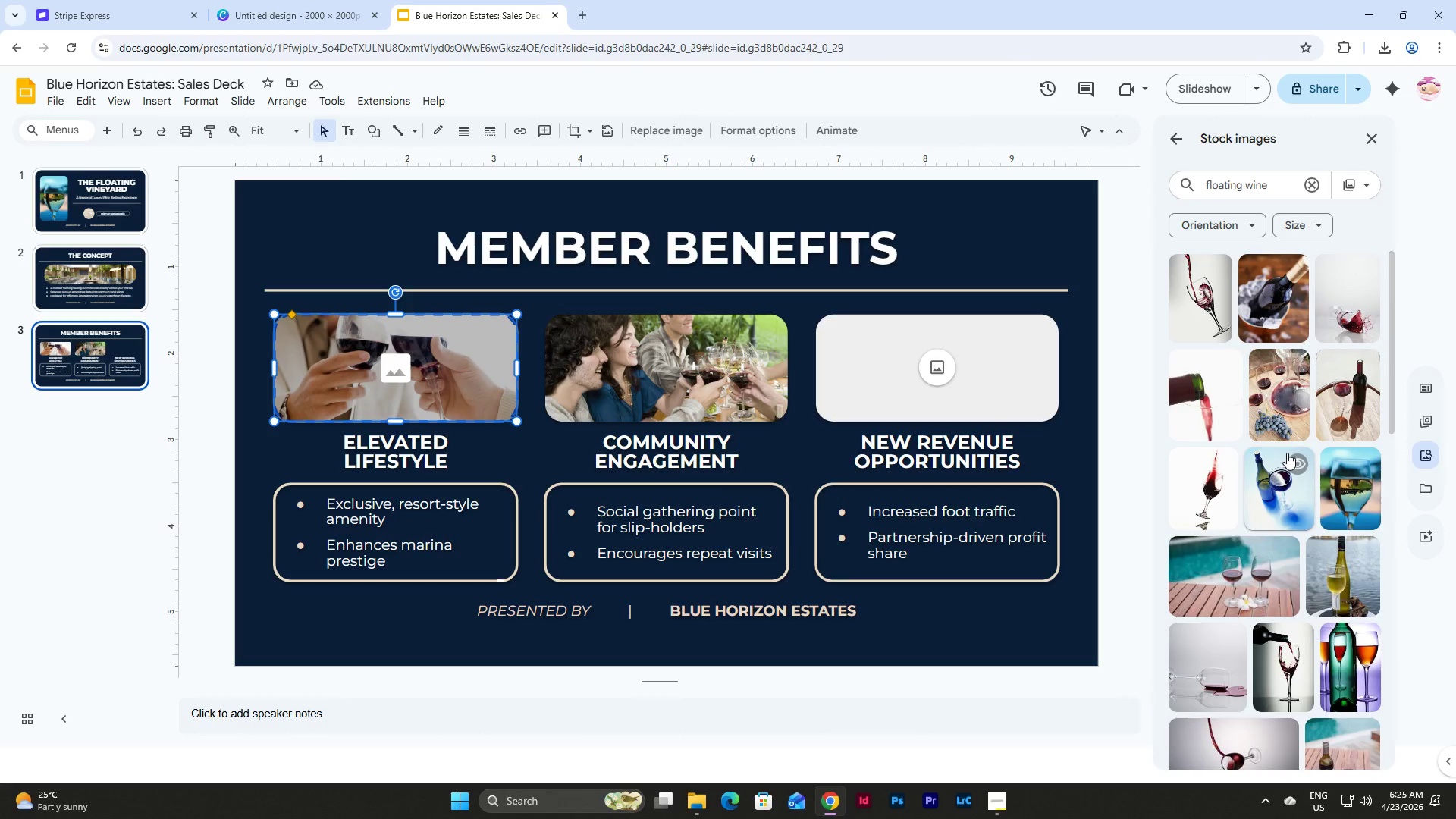 
scroll: coordinate [1287, 453], scroll_direction: down, amount: 2.0
 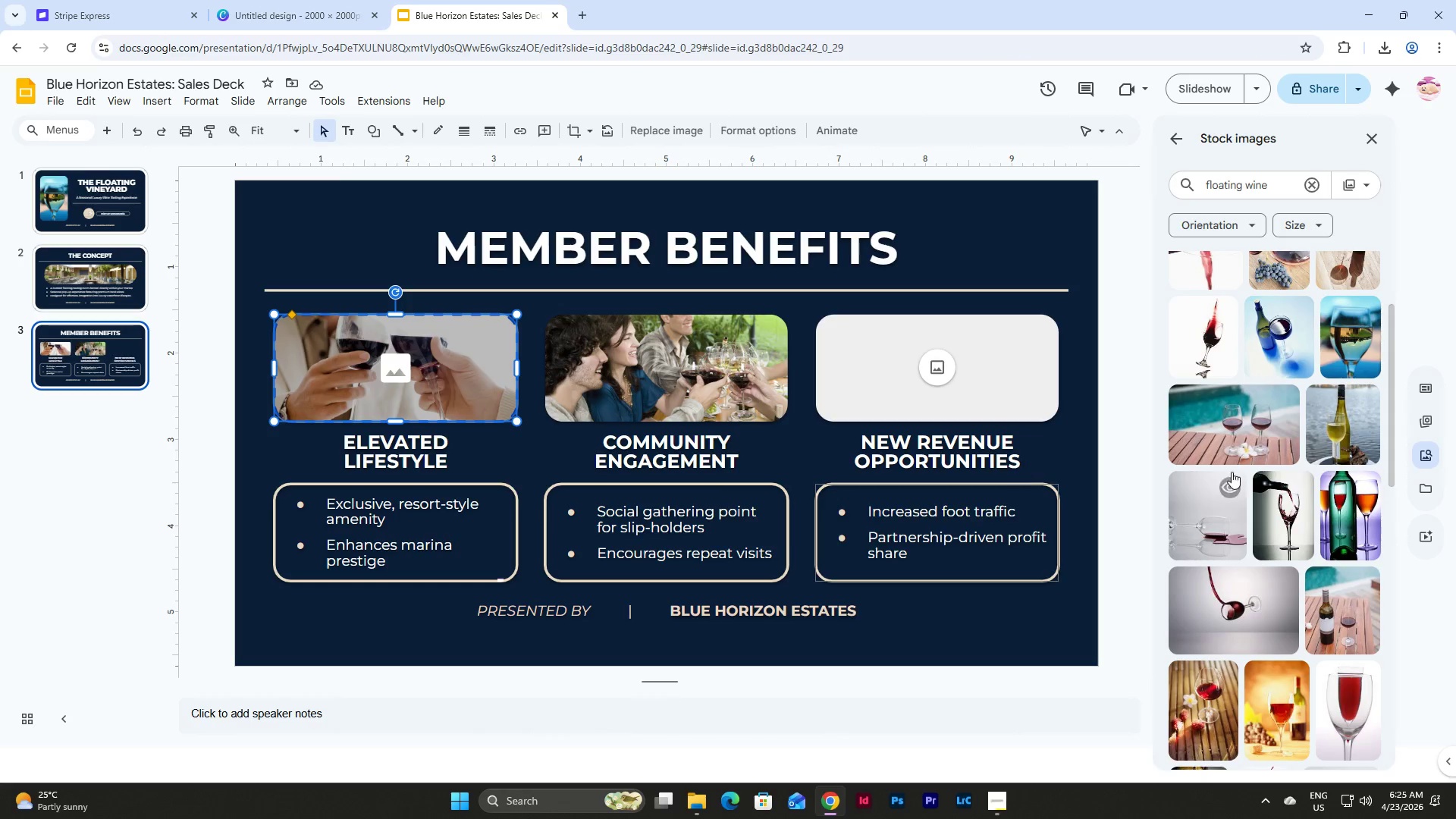 
left_click([1251, 413])
 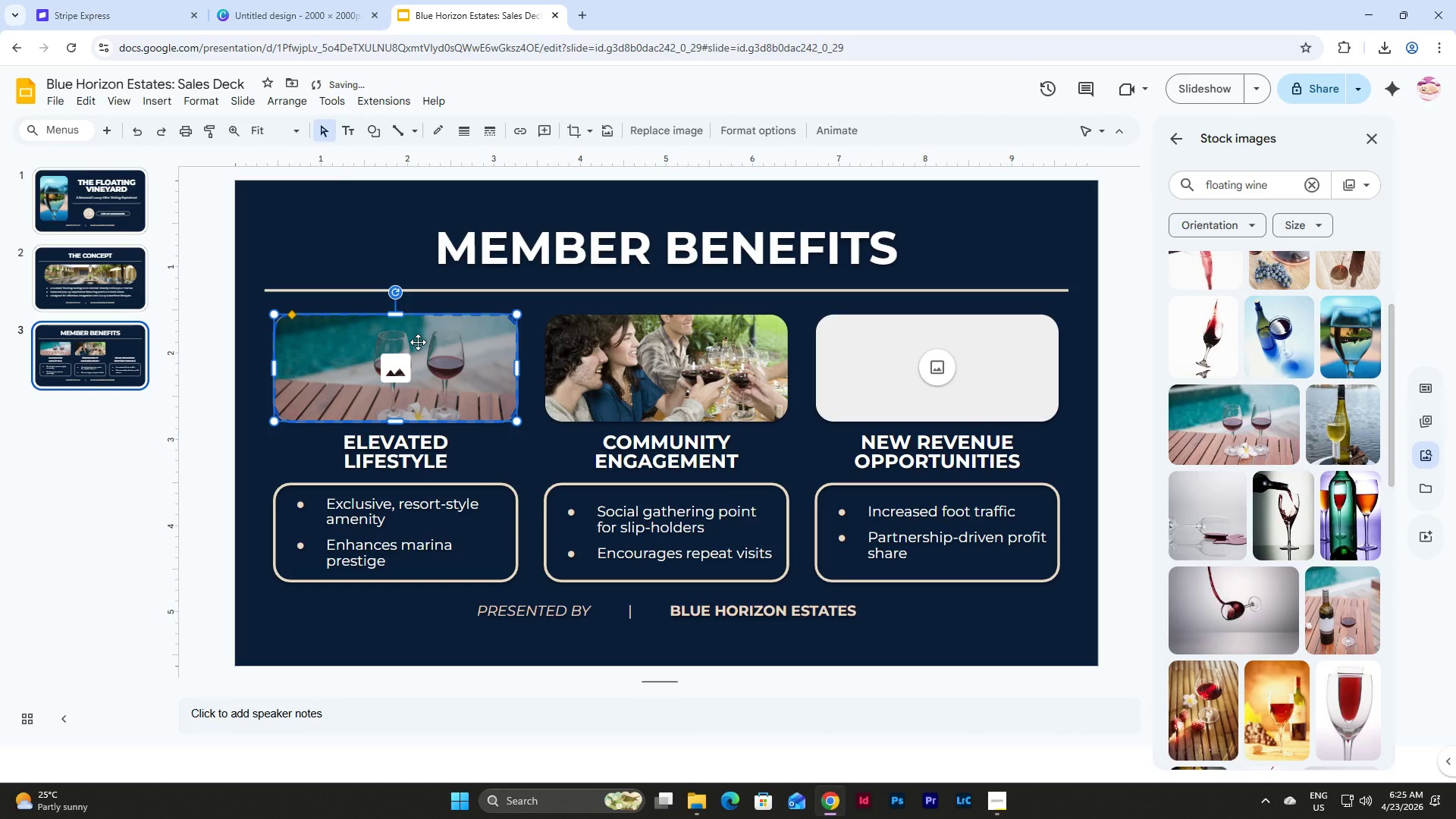 
left_click([942, 623])
 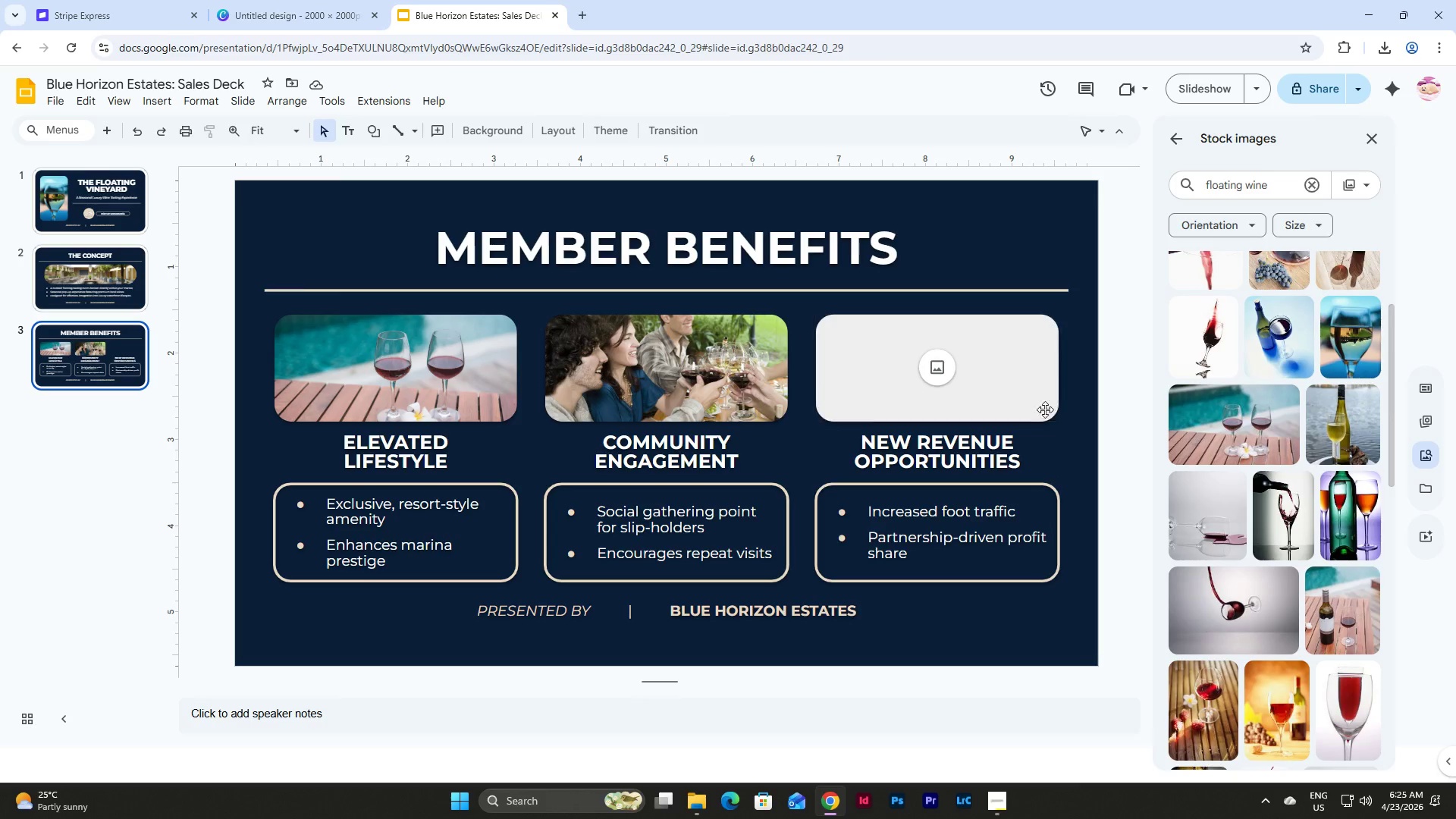 
scroll: coordinate [1275, 476], scroll_direction: down, amount: 4.0
 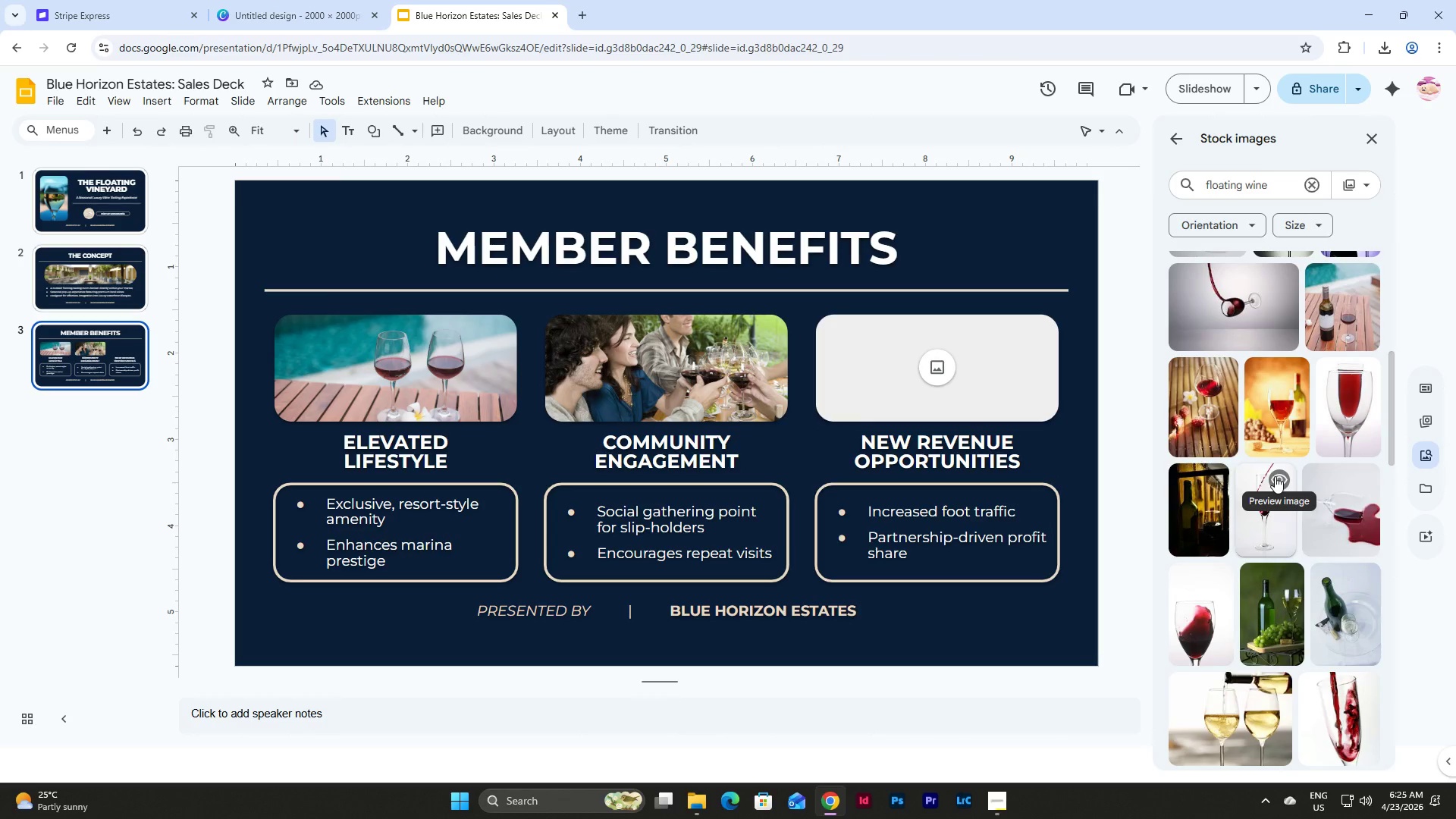 
scroll: coordinate [1275, 476], scroll_direction: up, amount: 3.0
 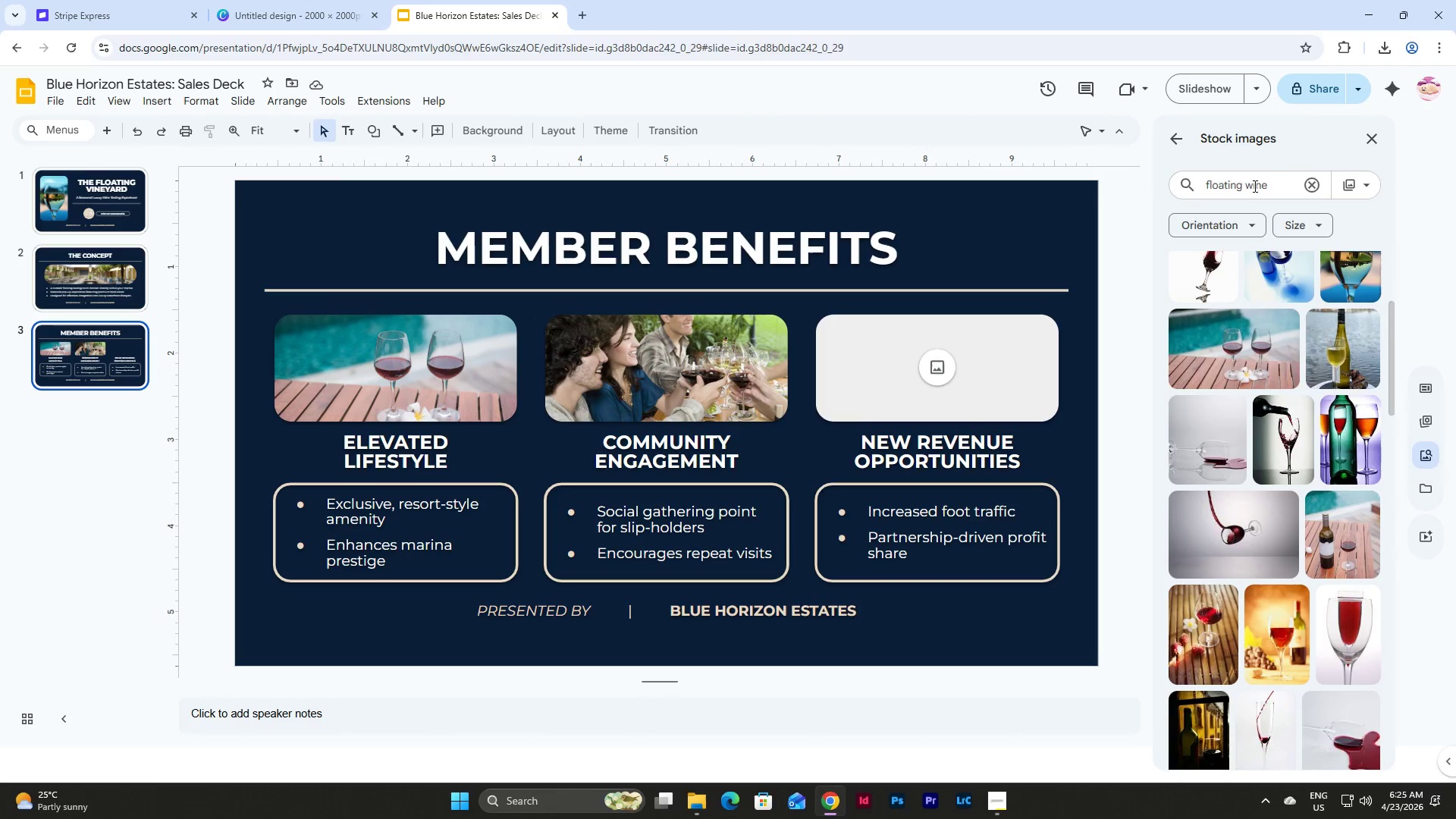 
left_click_drag(start_coordinate=[1242, 189], to_coordinate=[1152, 187])
 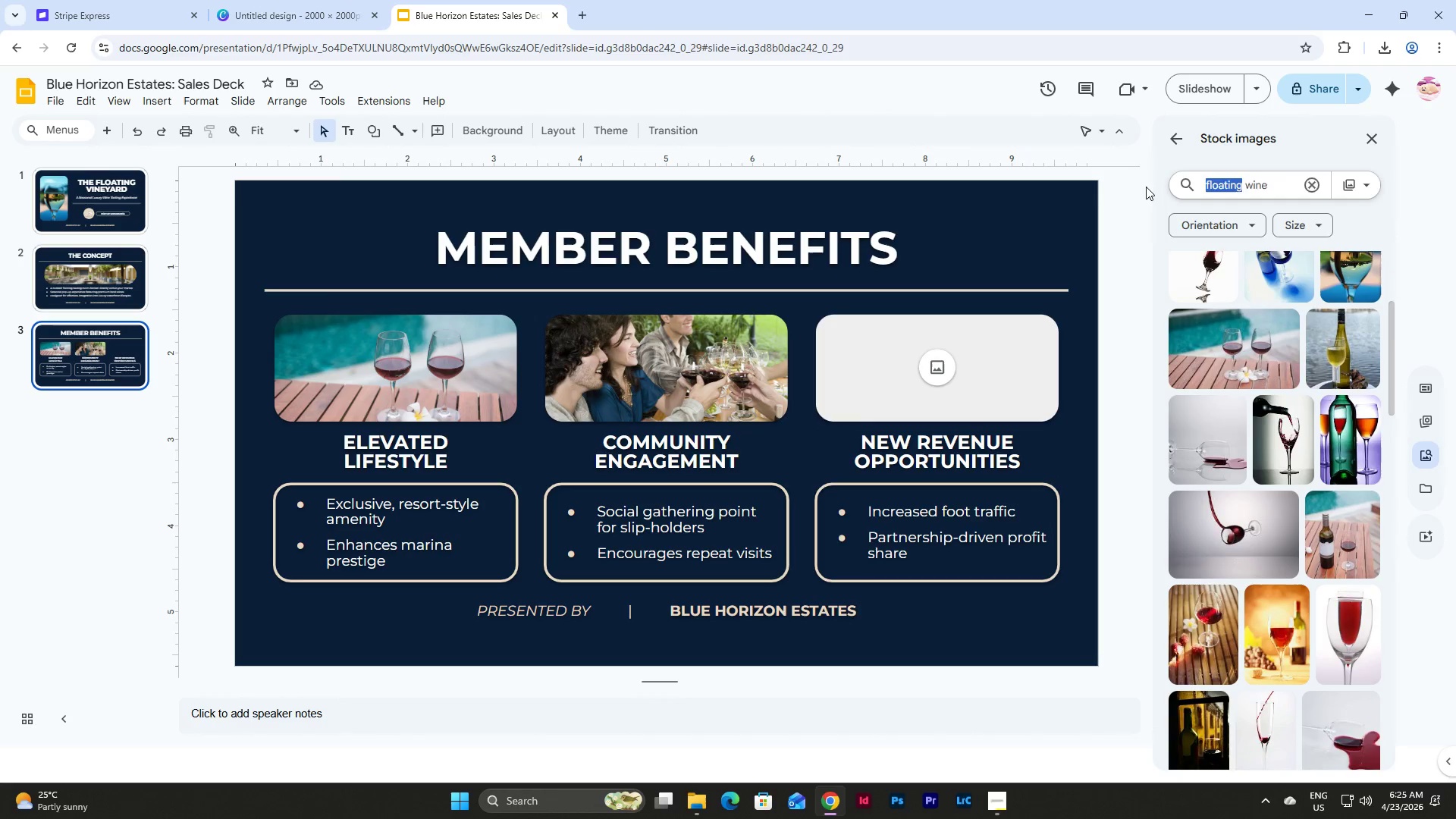 
type(community)
 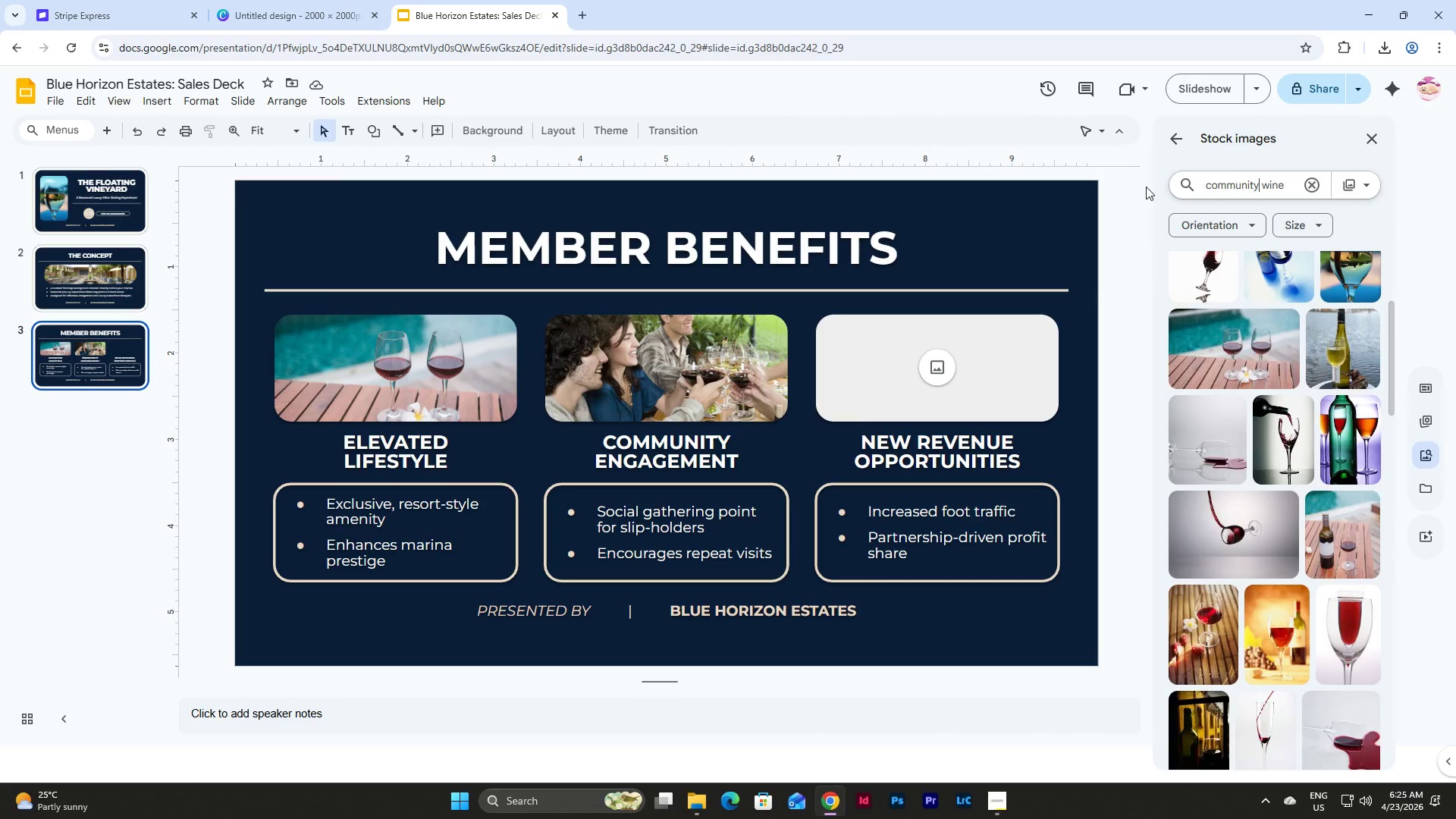 
key(Enter)
 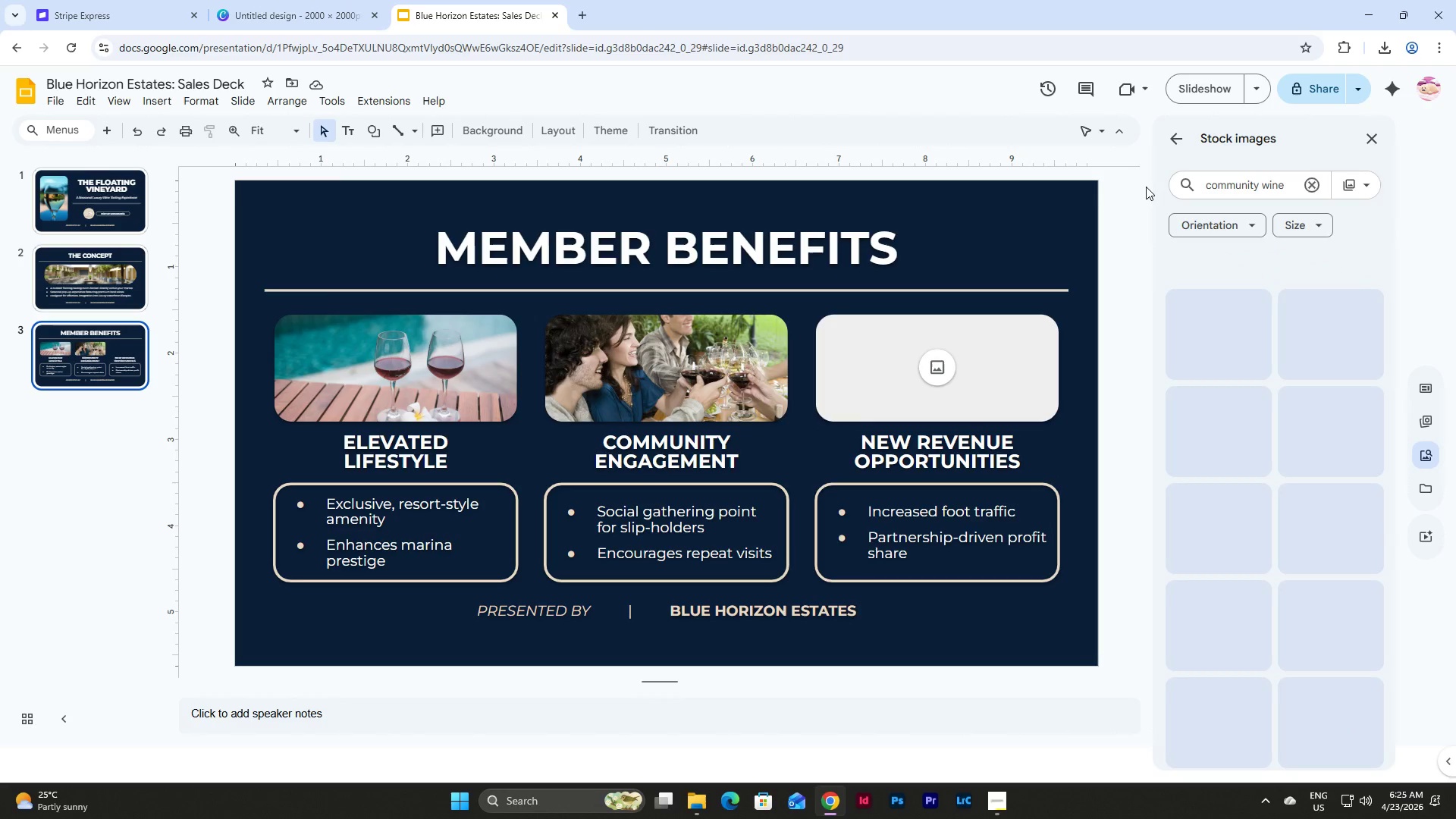 
key(Backslash)
 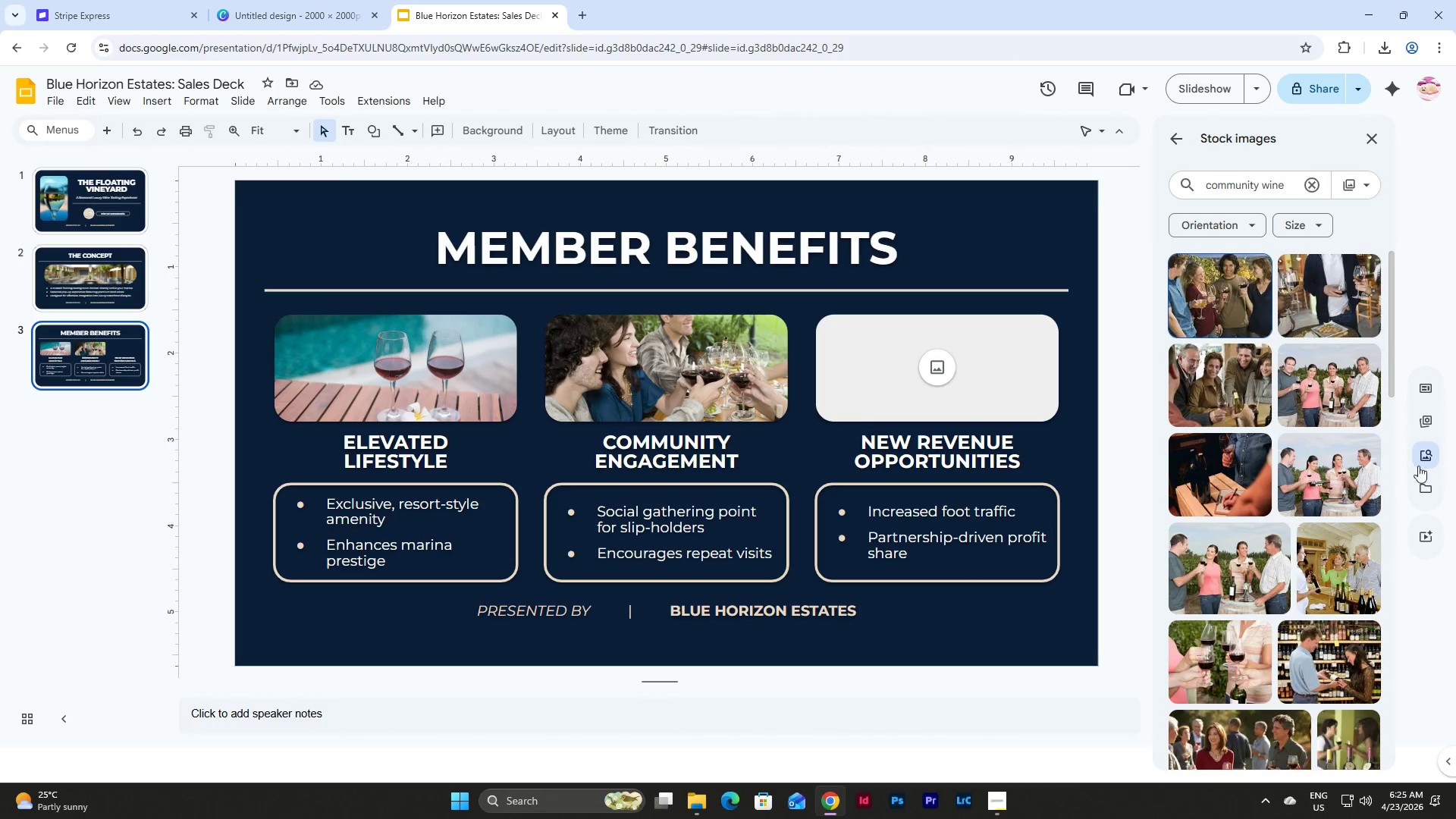 
scroll: coordinate [1255, 425], scroll_direction: down, amount: 6.0
 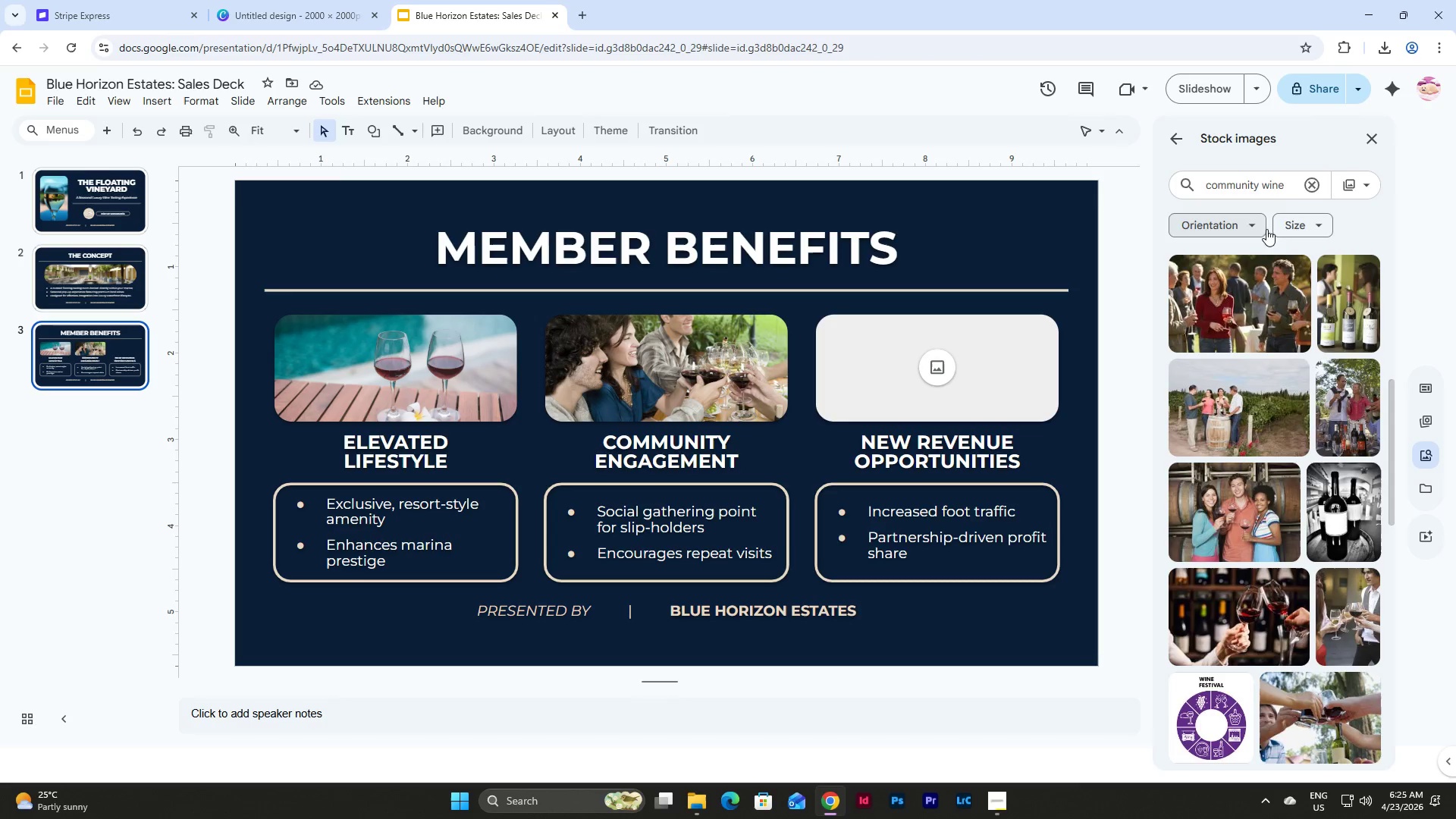 
left_click([1285, 186])
 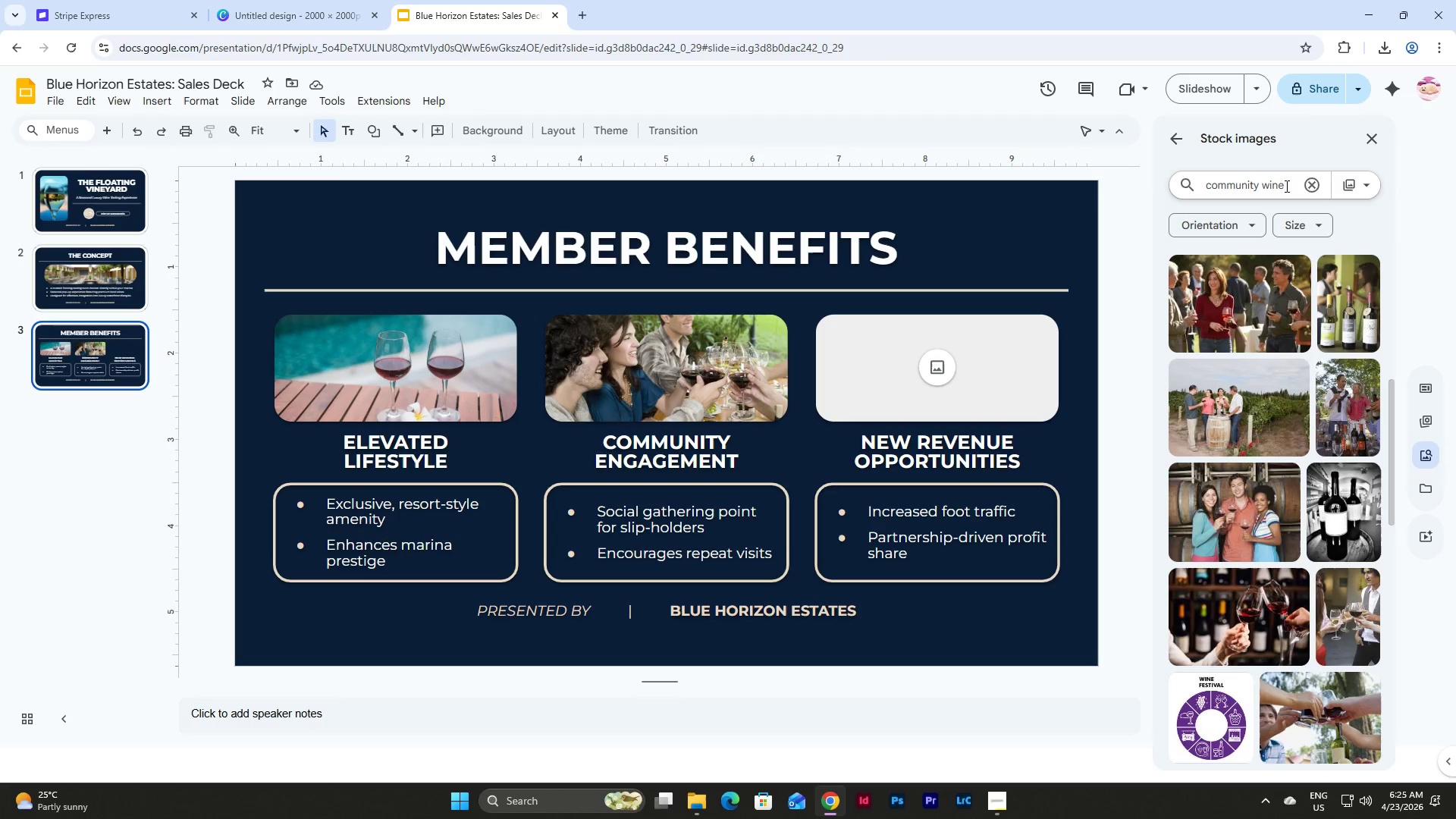 
type( wa)
key(Backspace)
key(Backspace)
type(floating)
 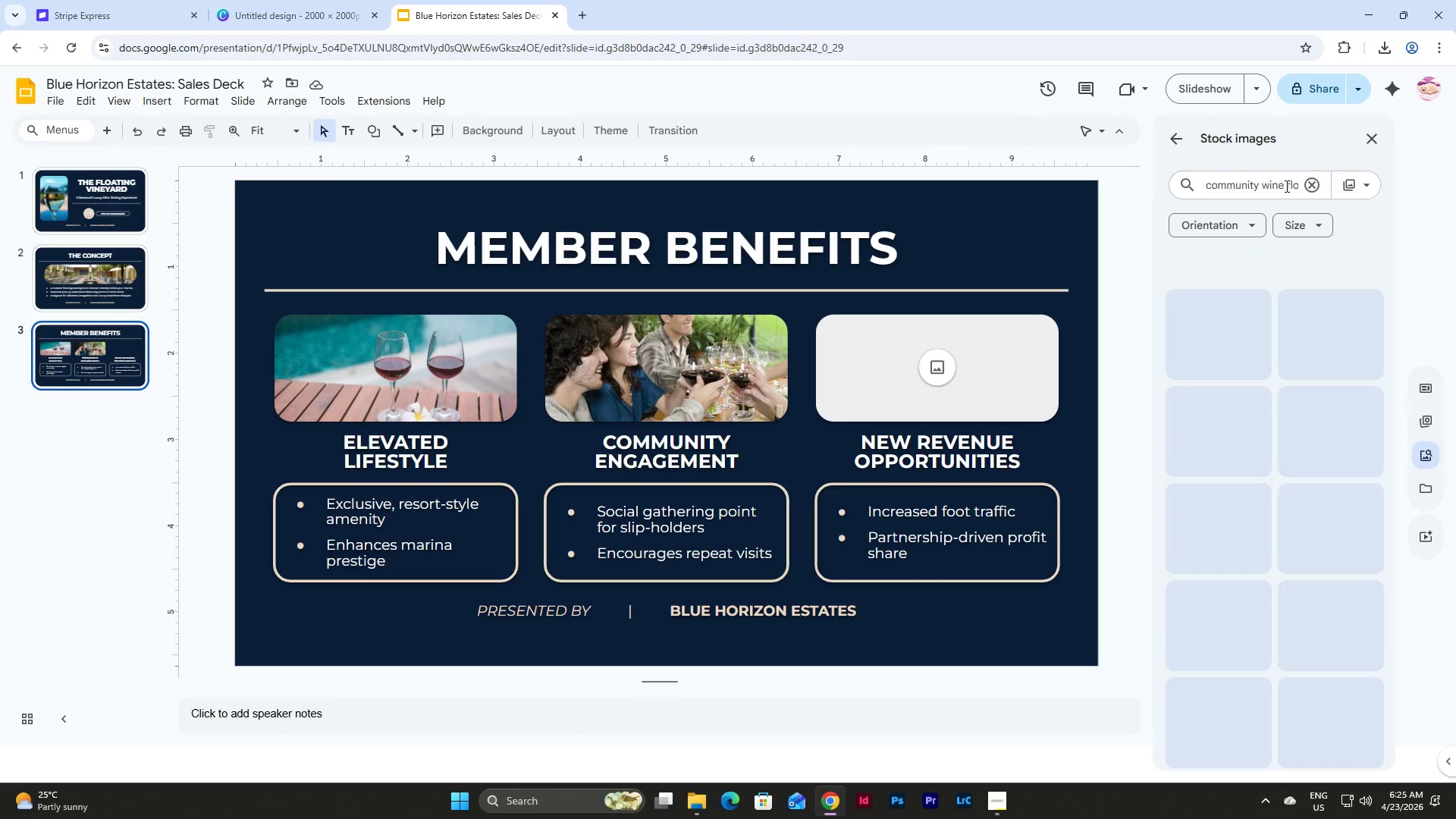 
key(Enter)
 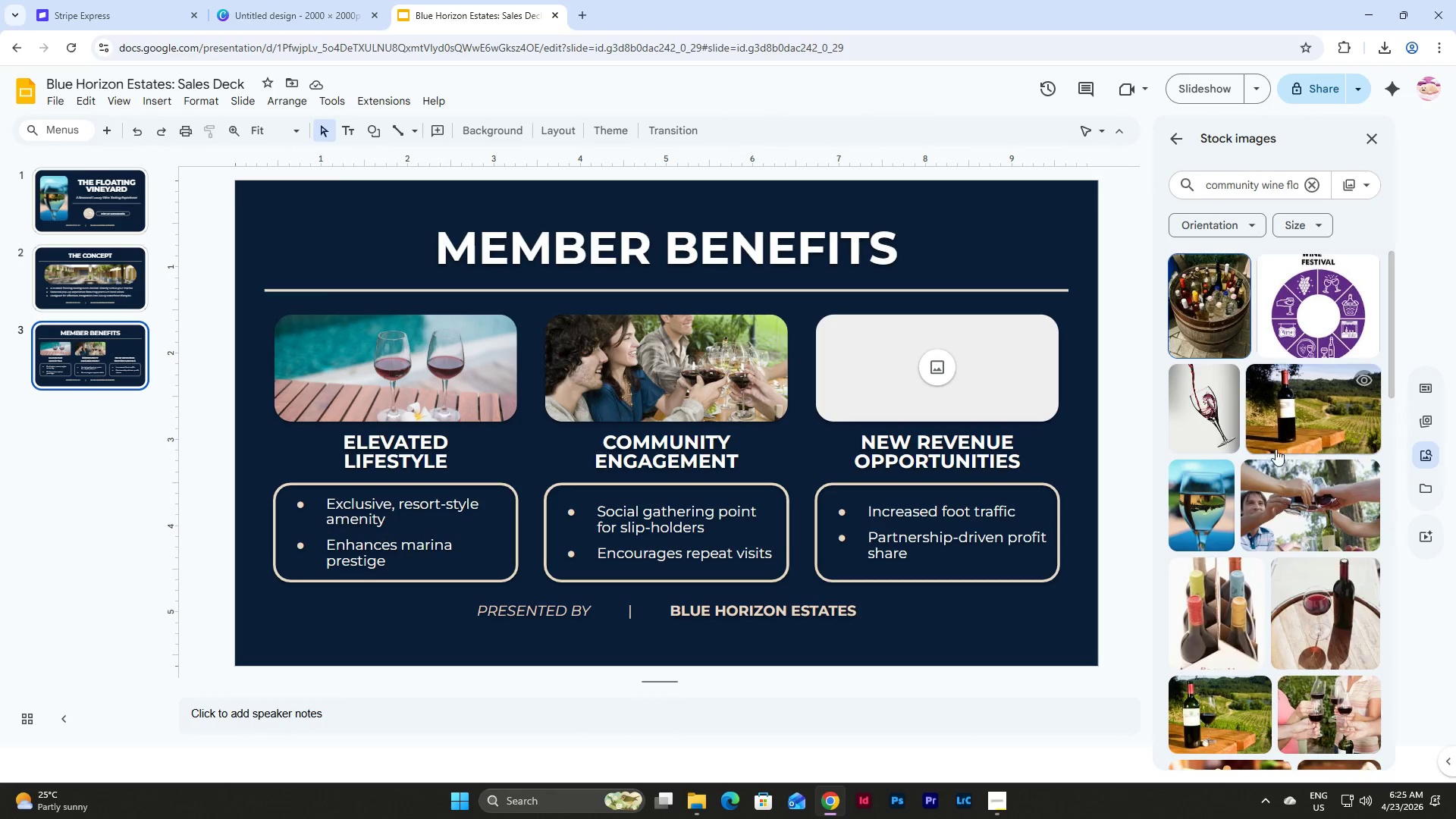 
scroll: coordinate [1211, 311], scroll_direction: down, amount: 5.0
 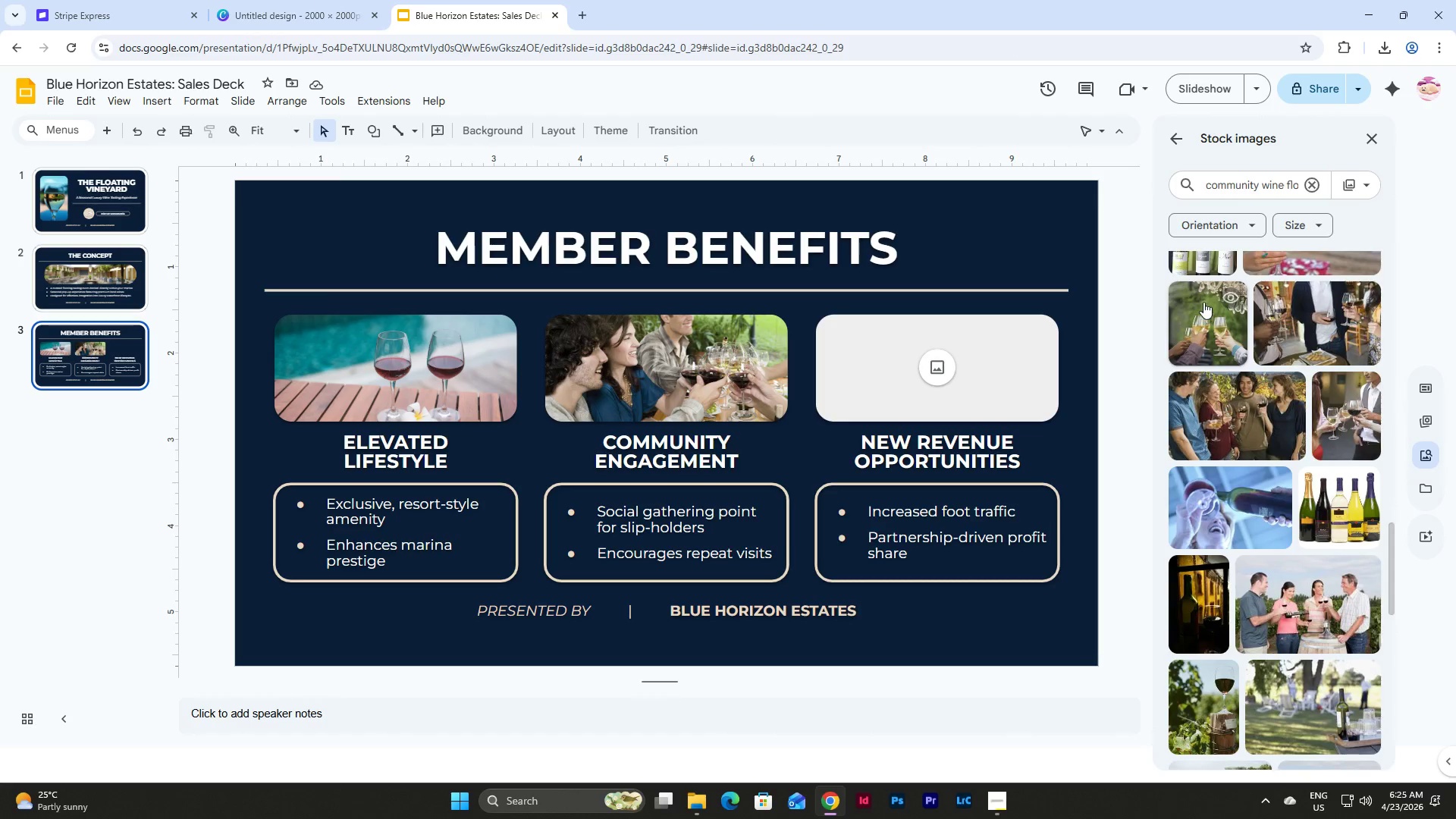 
left_click_drag(start_coordinate=[1286, 184], to_coordinate=[1348, 189])
 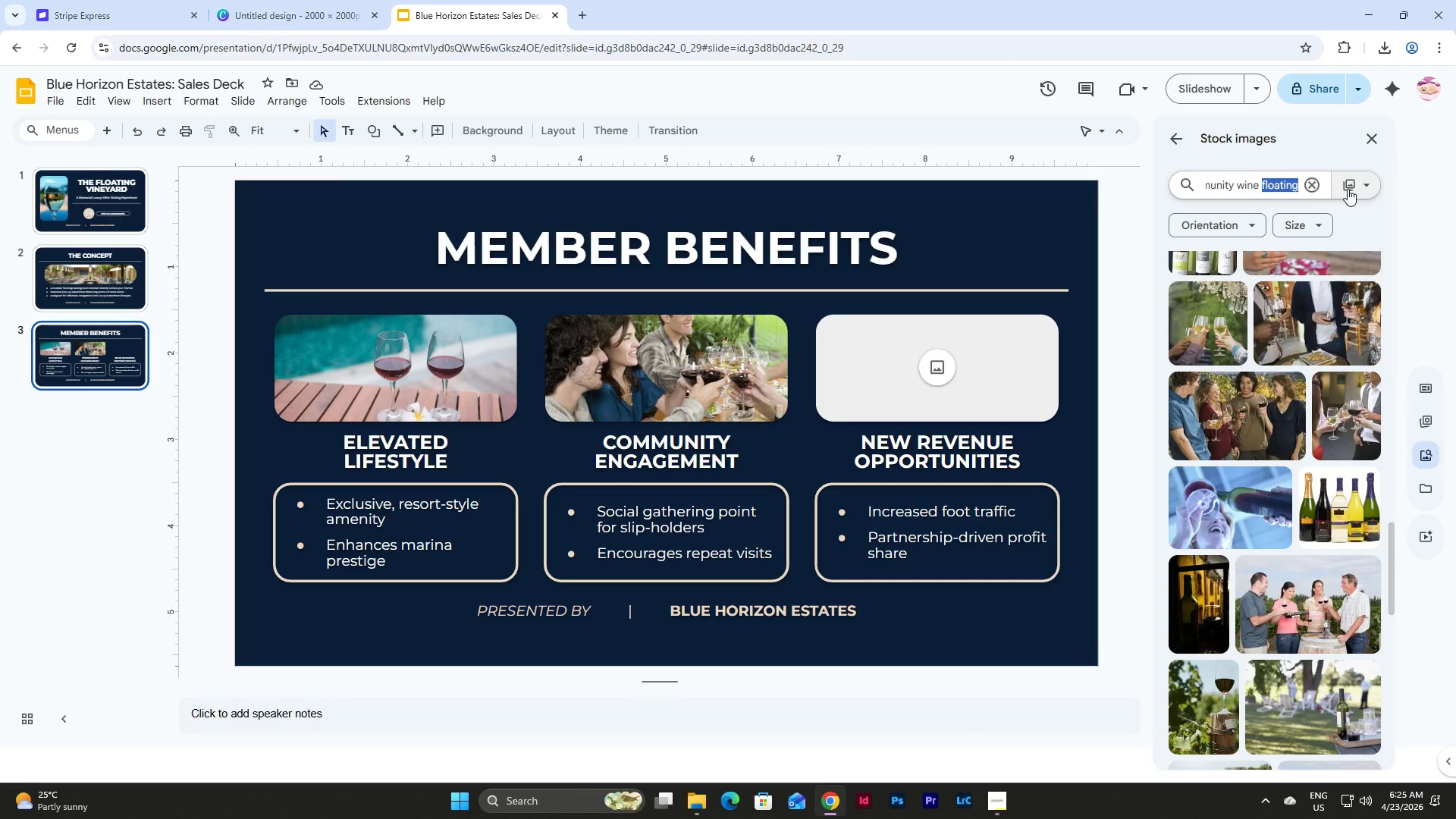 
type(ocean)
 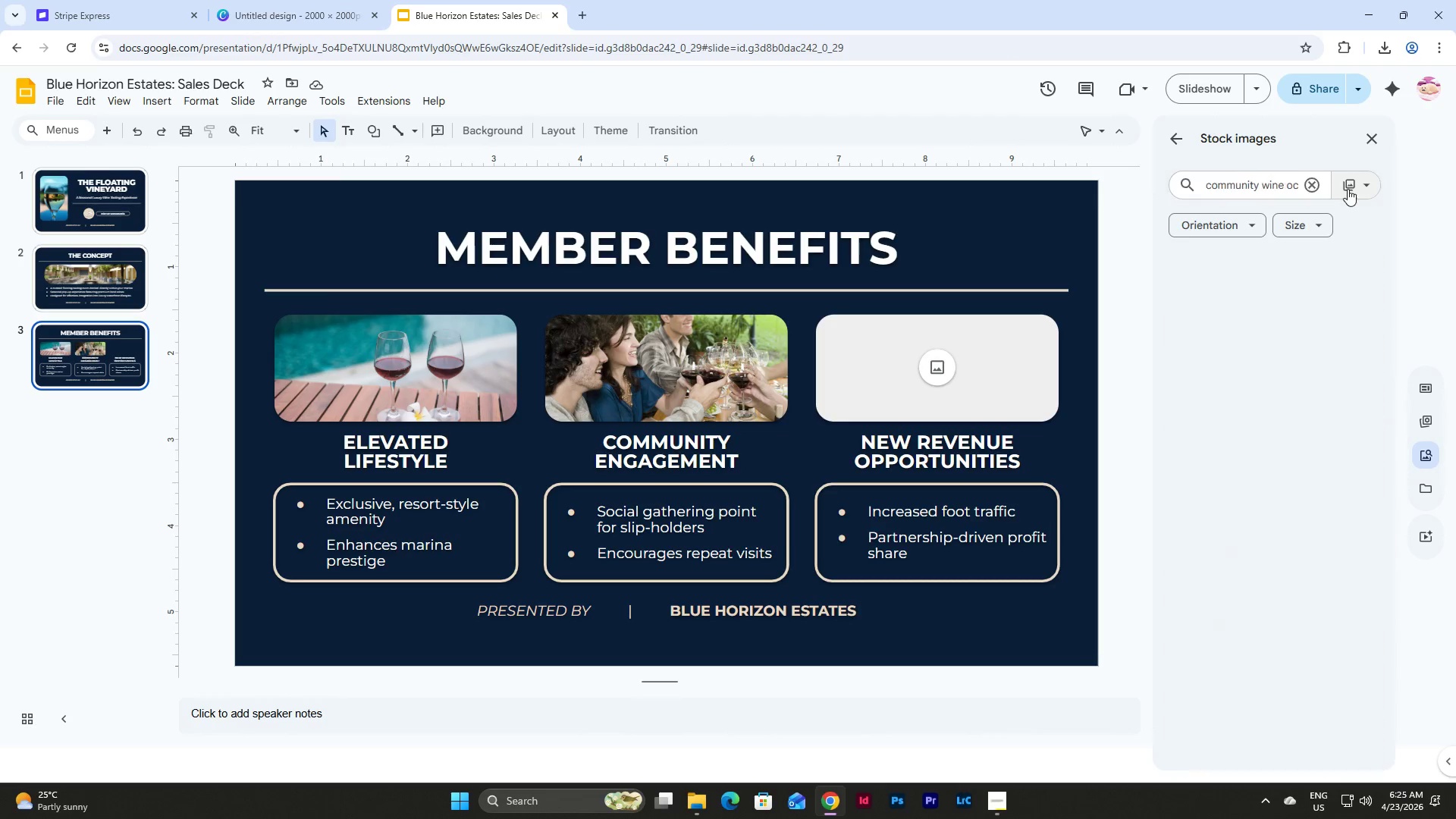 
key(Enter)
 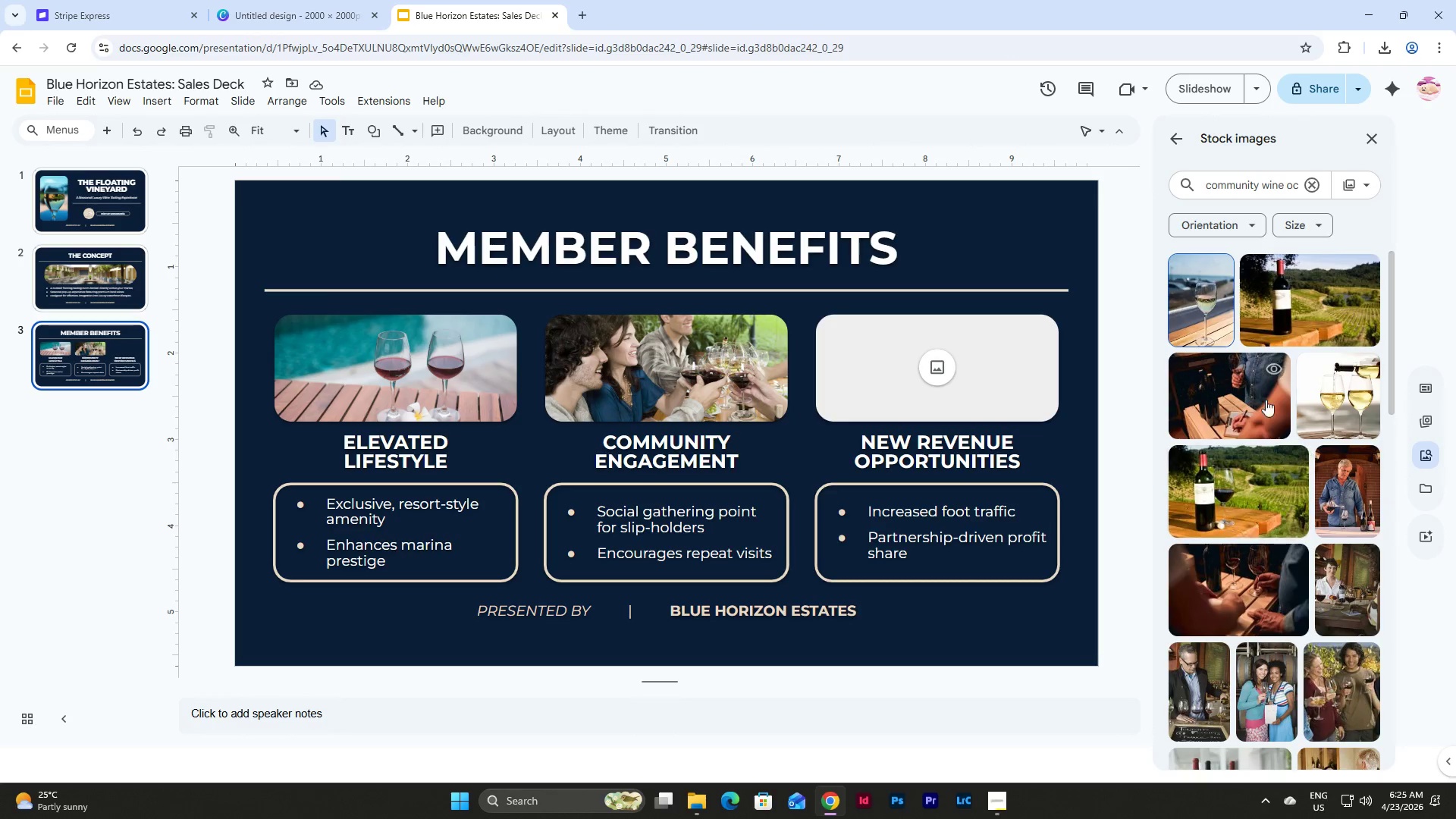 
scroll: coordinate [1255, 348], scroll_direction: down, amount: 10.0
 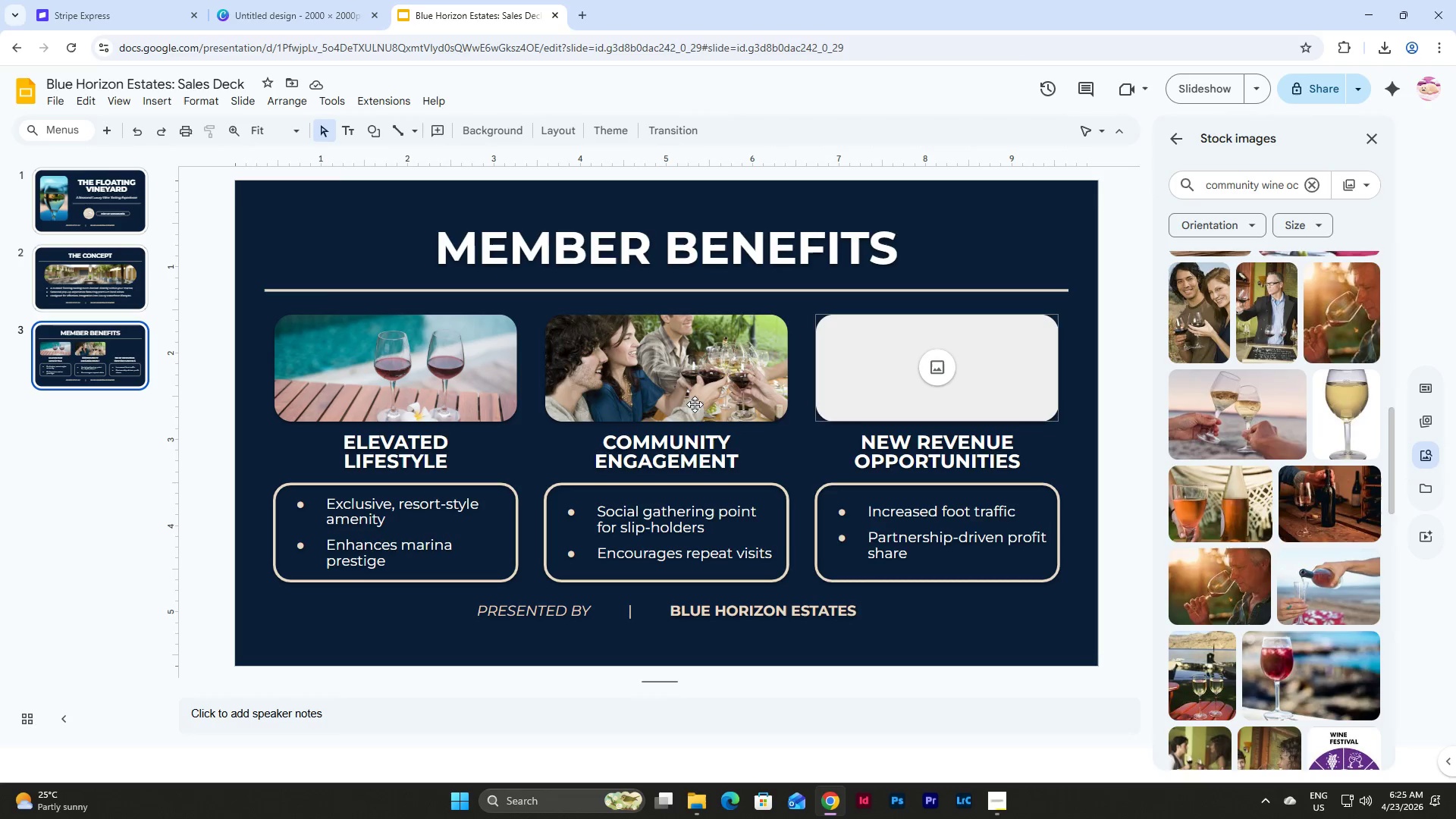 
left_click([674, 364])
 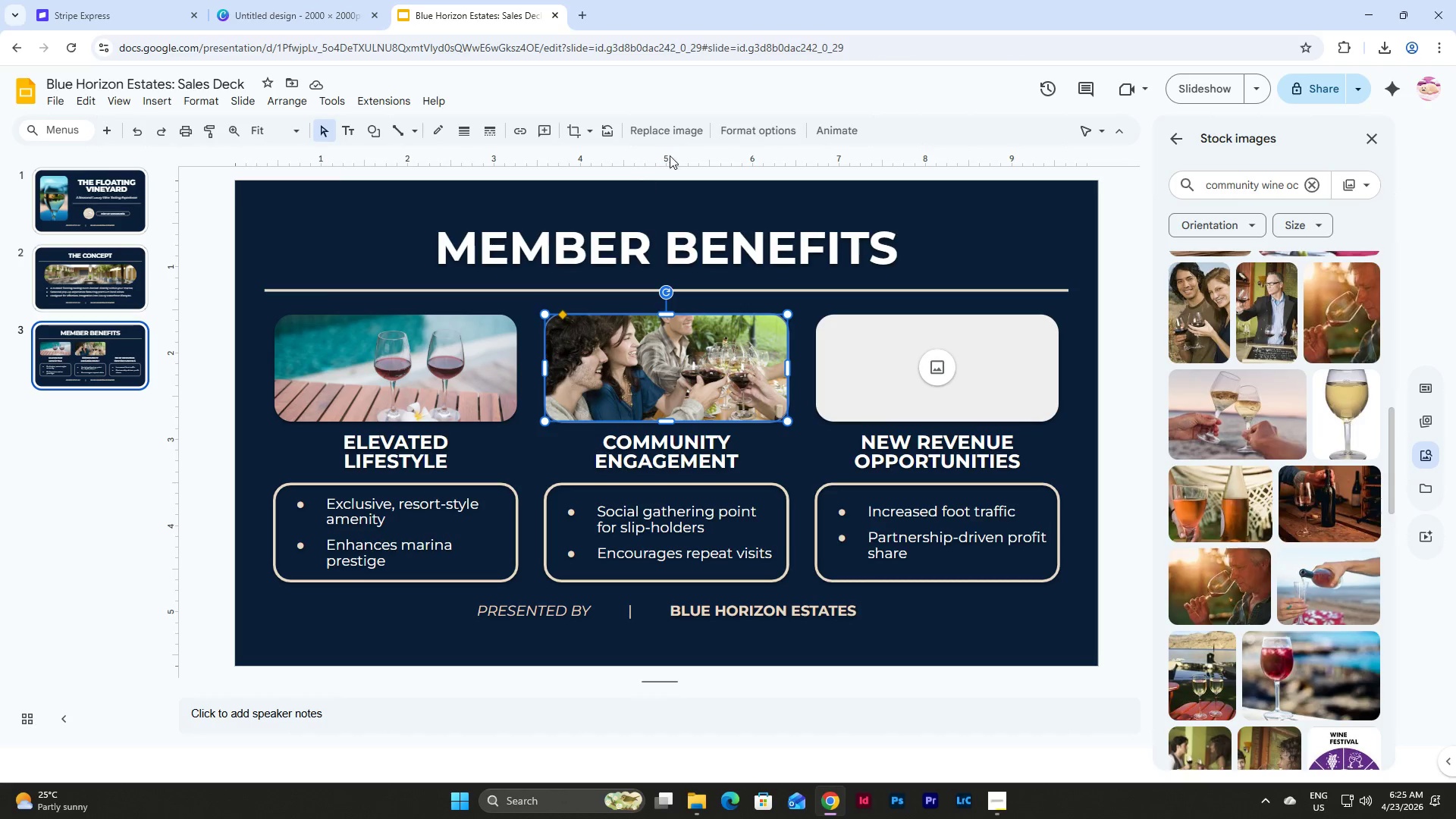 
left_click([676, 136])
 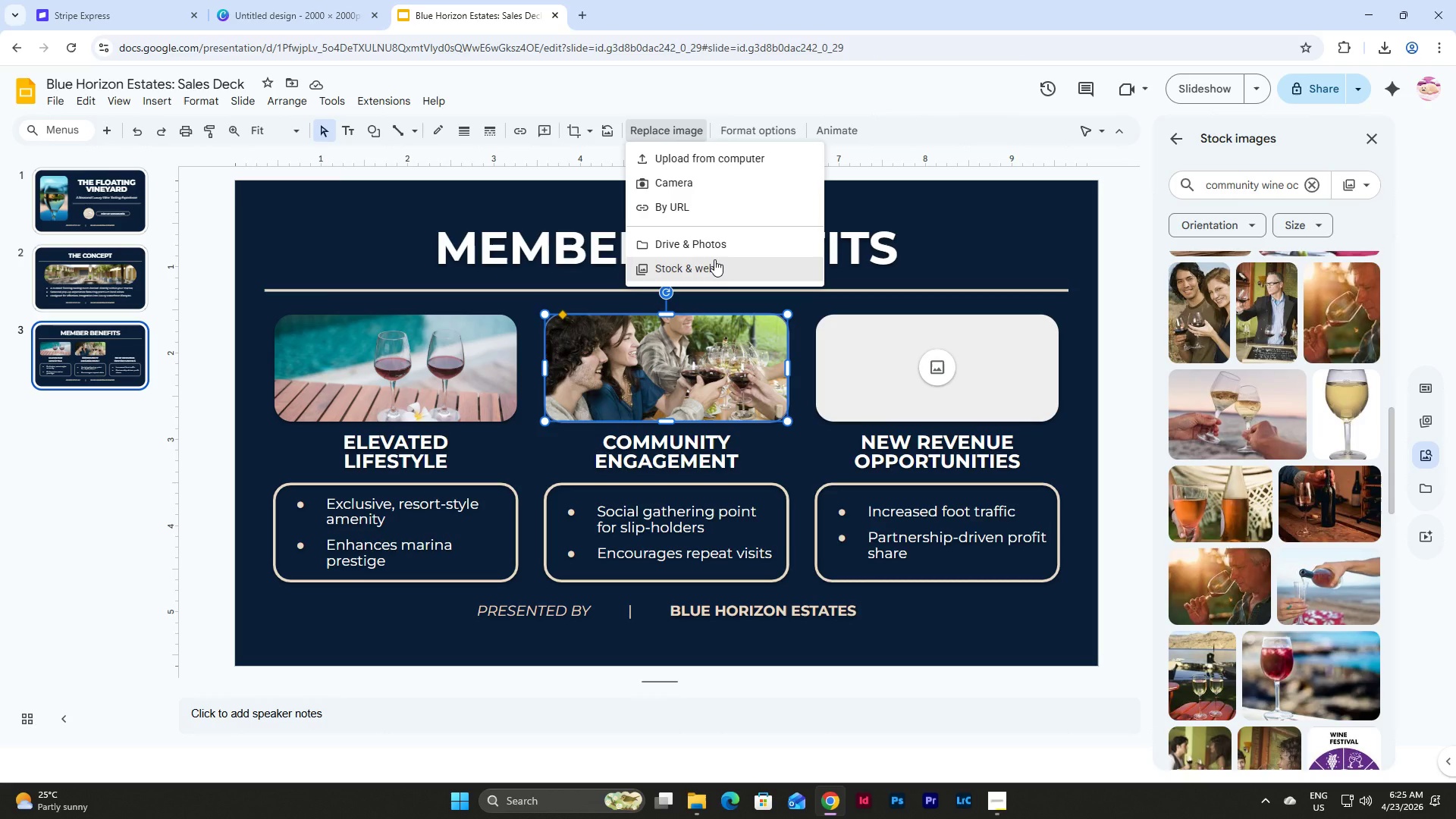 
wait(6.31)
 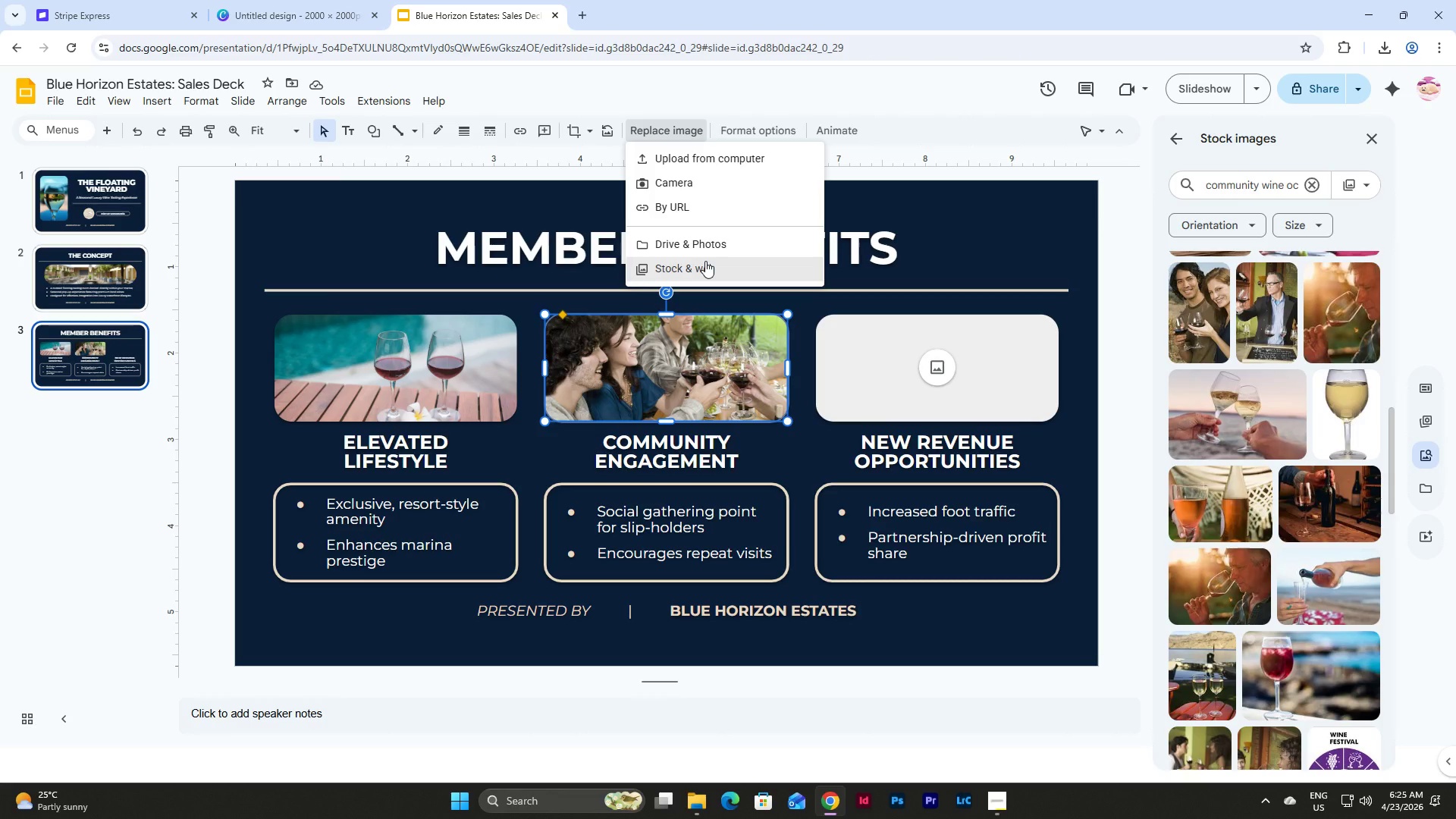 
left_click([714, 259])
 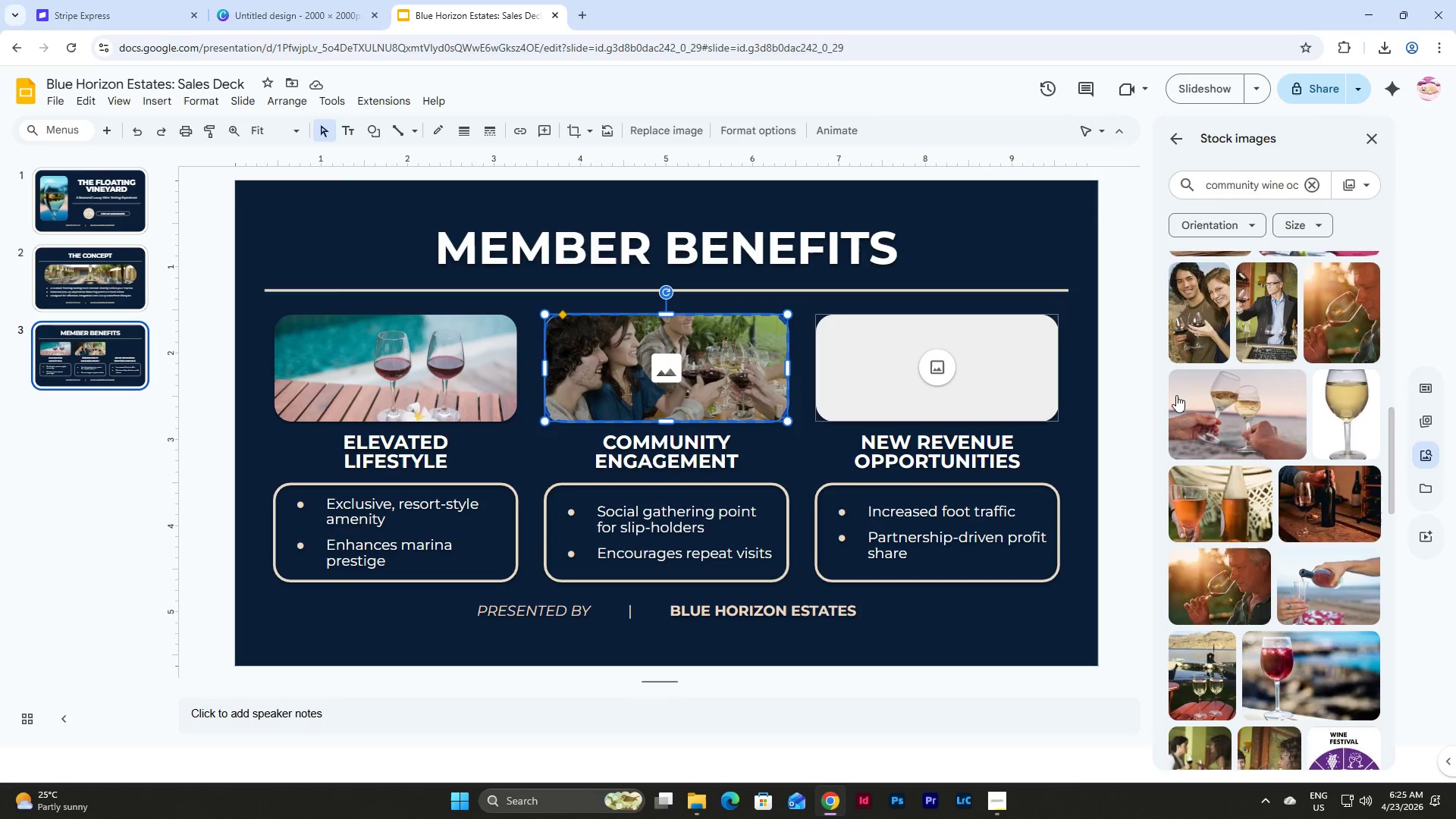 
left_click([1258, 416])
 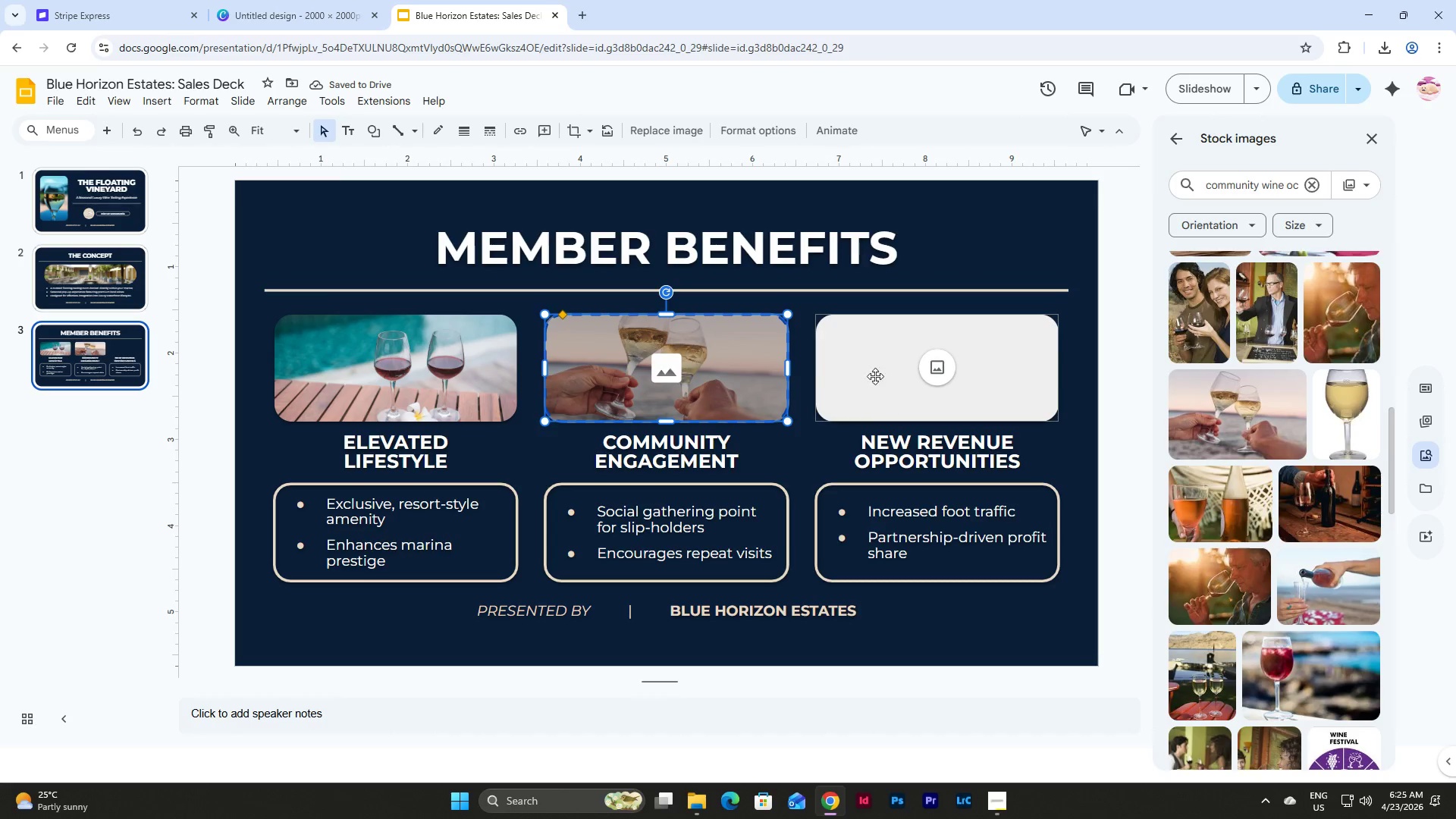 
scroll: coordinate [1313, 422], scroll_direction: up, amount: 4.0
 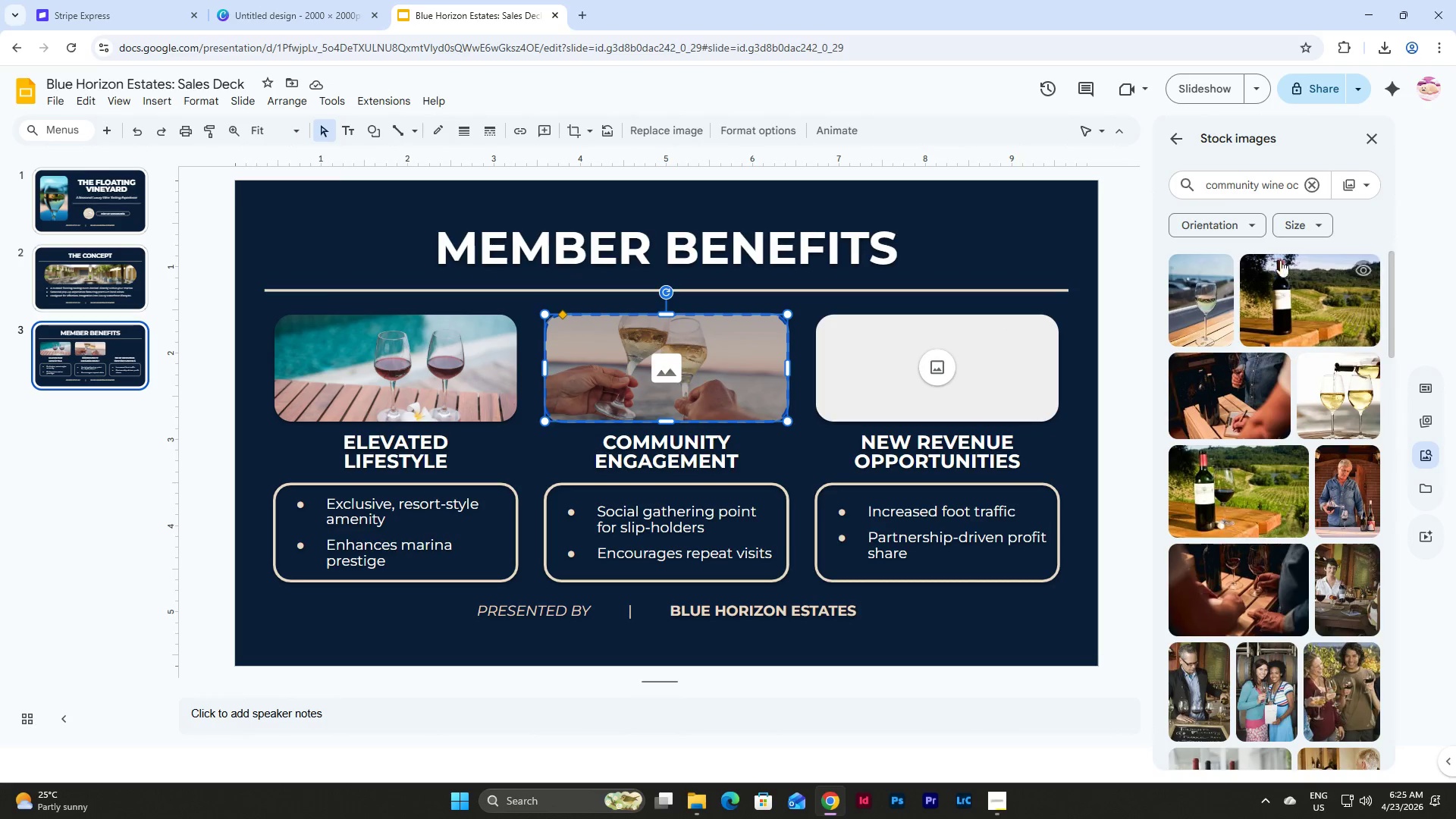 
left_click([1300, 184])
 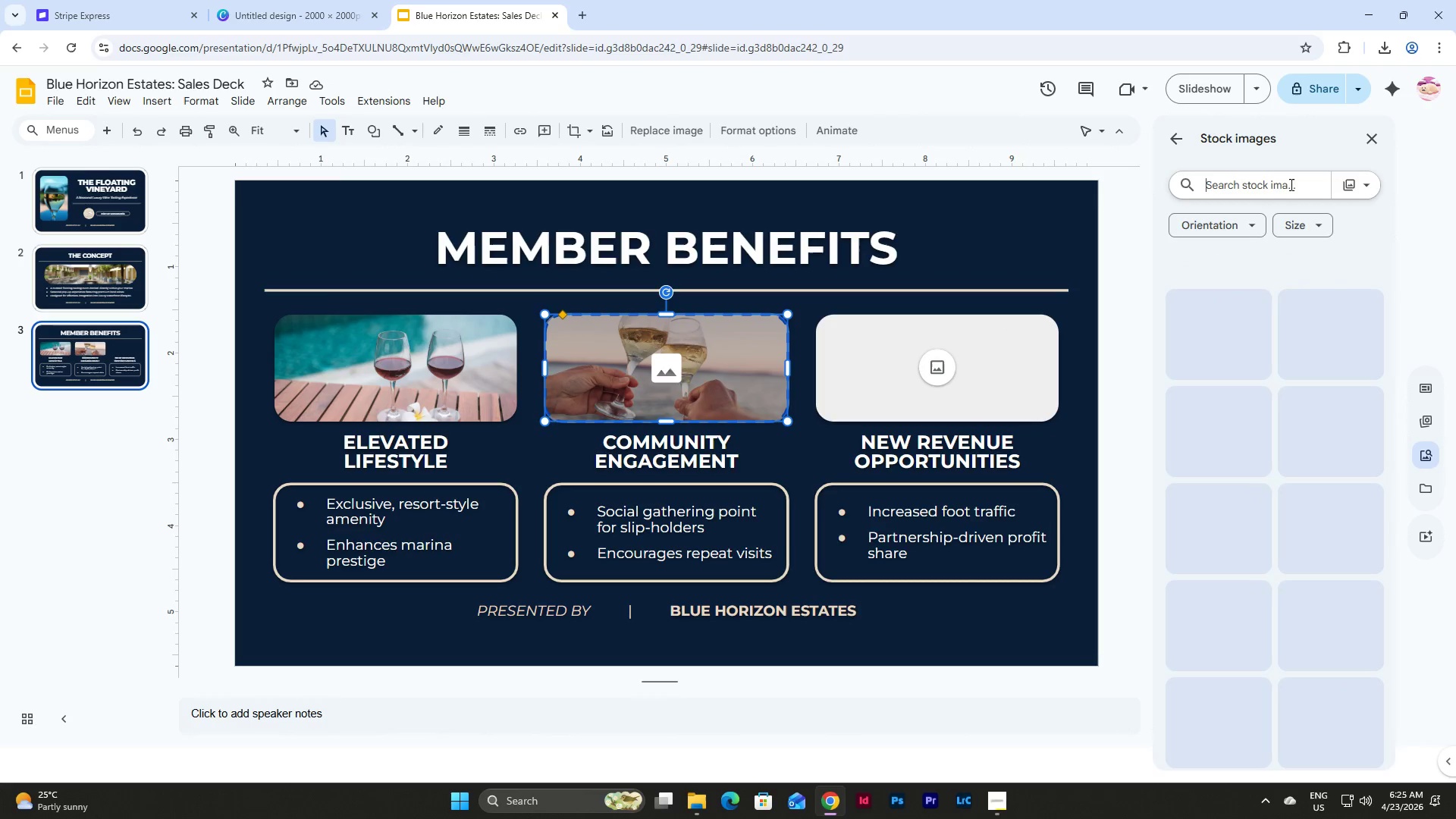 
mouse_move([1263, 183])
 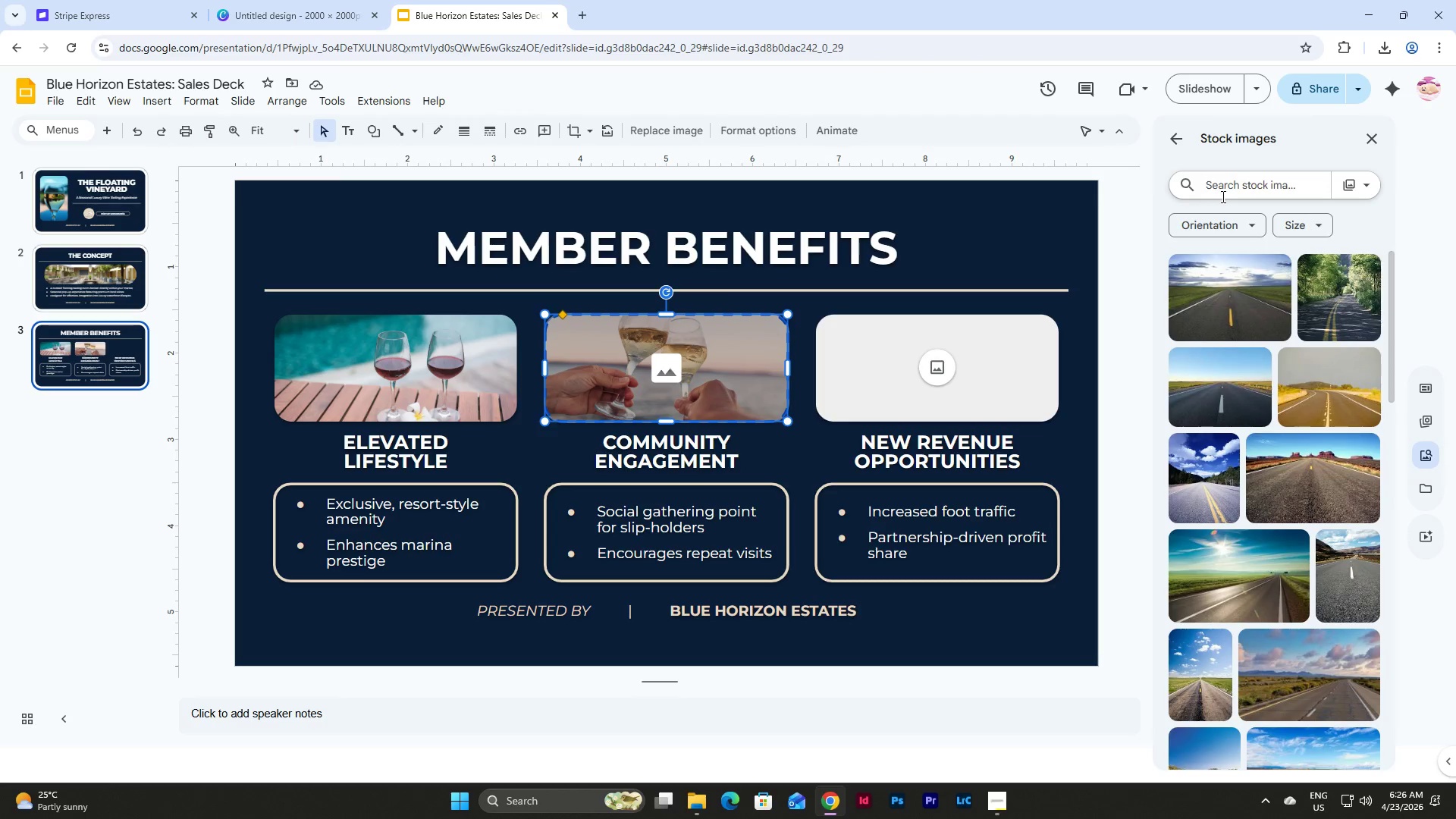 
type(elevated lifestyle wine)
 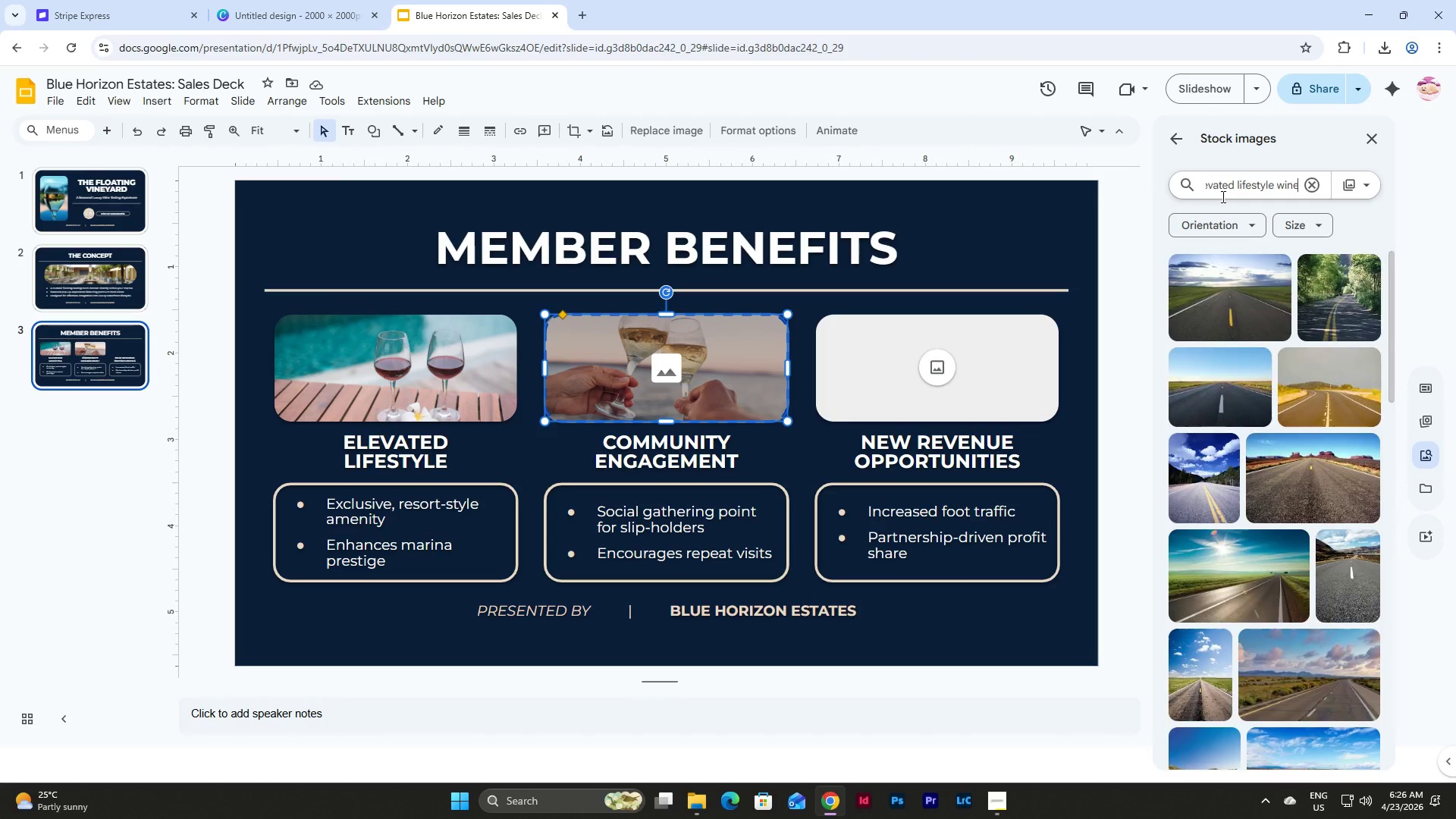 
key(Enter)
 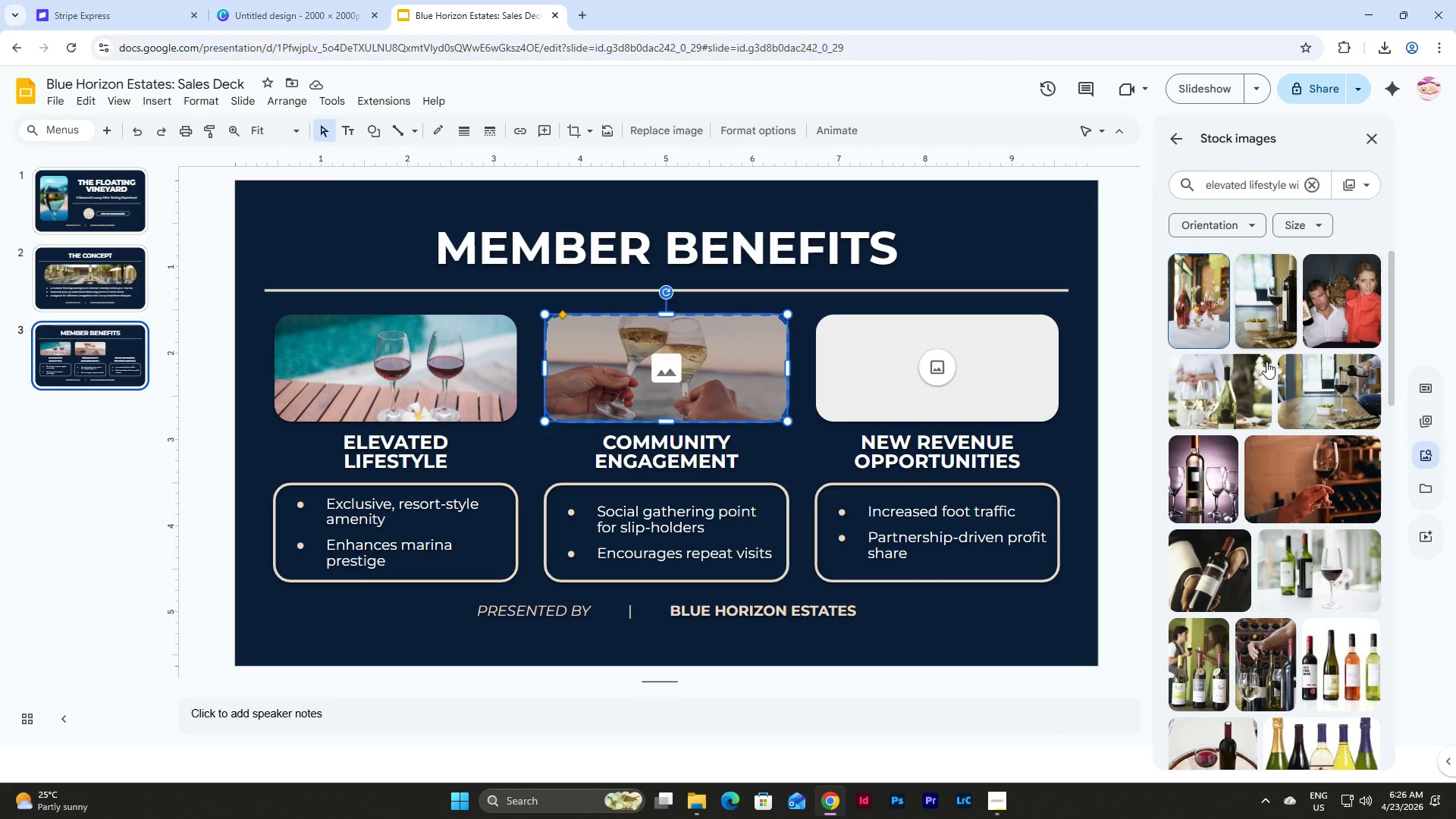 
scroll: coordinate [1206, 324], scroll_direction: down, amount: 15.0
 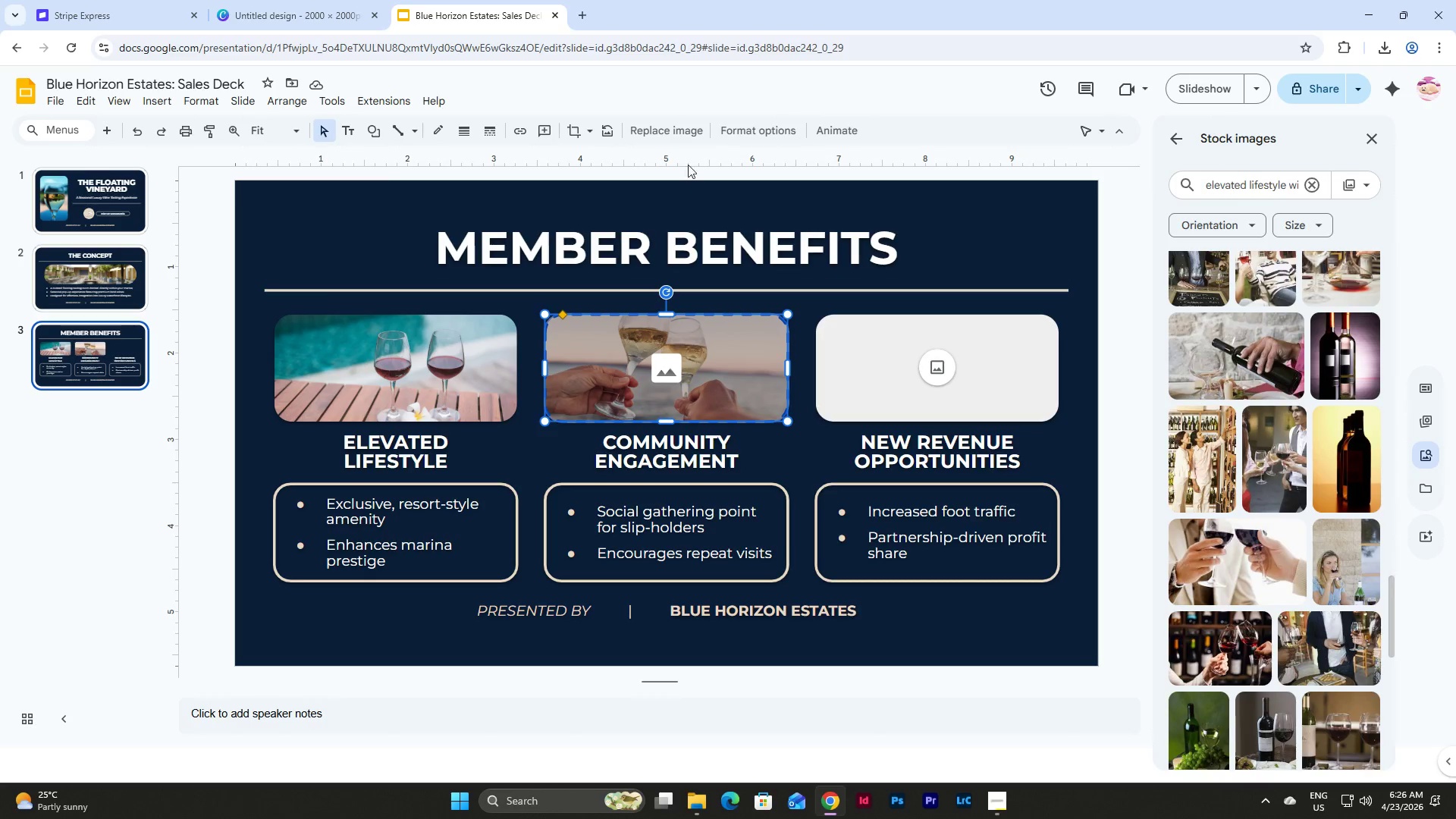 
left_click([710, 263])
 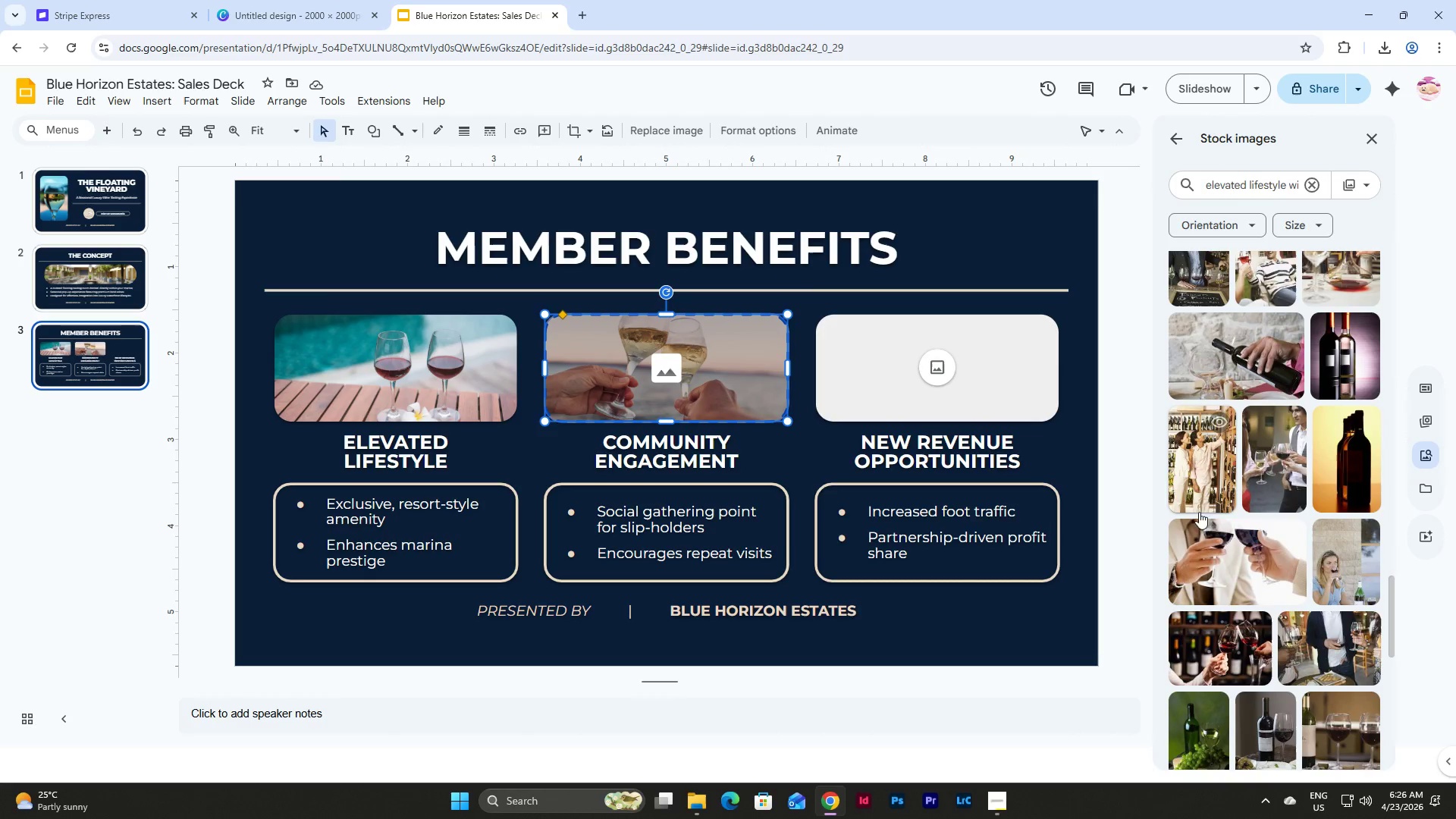 
left_click([1229, 535])
 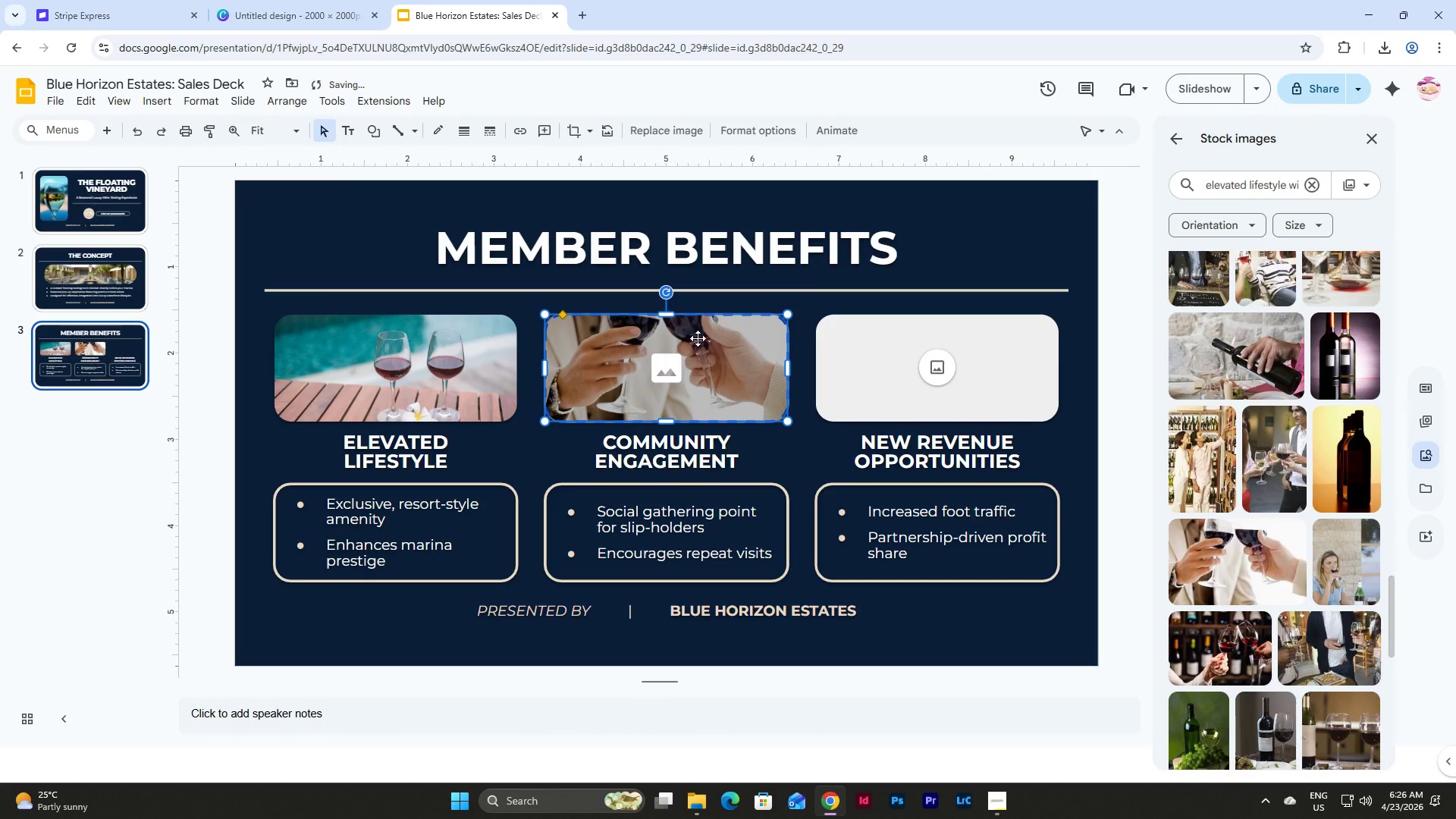 
double_click([698, 338])
 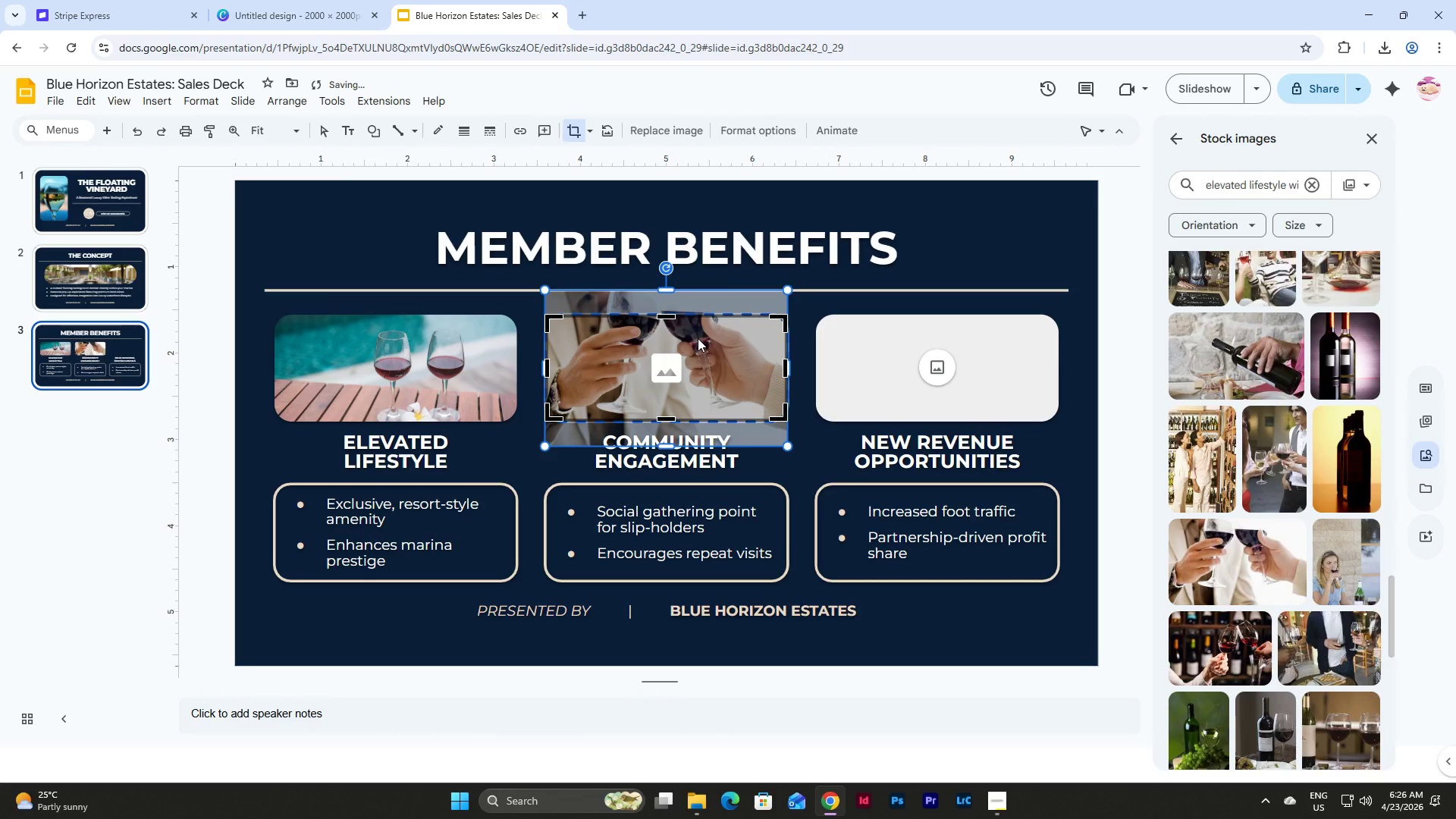 
left_click_drag(start_coordinate=[698, 338], to_coordinate=[698, 361])
 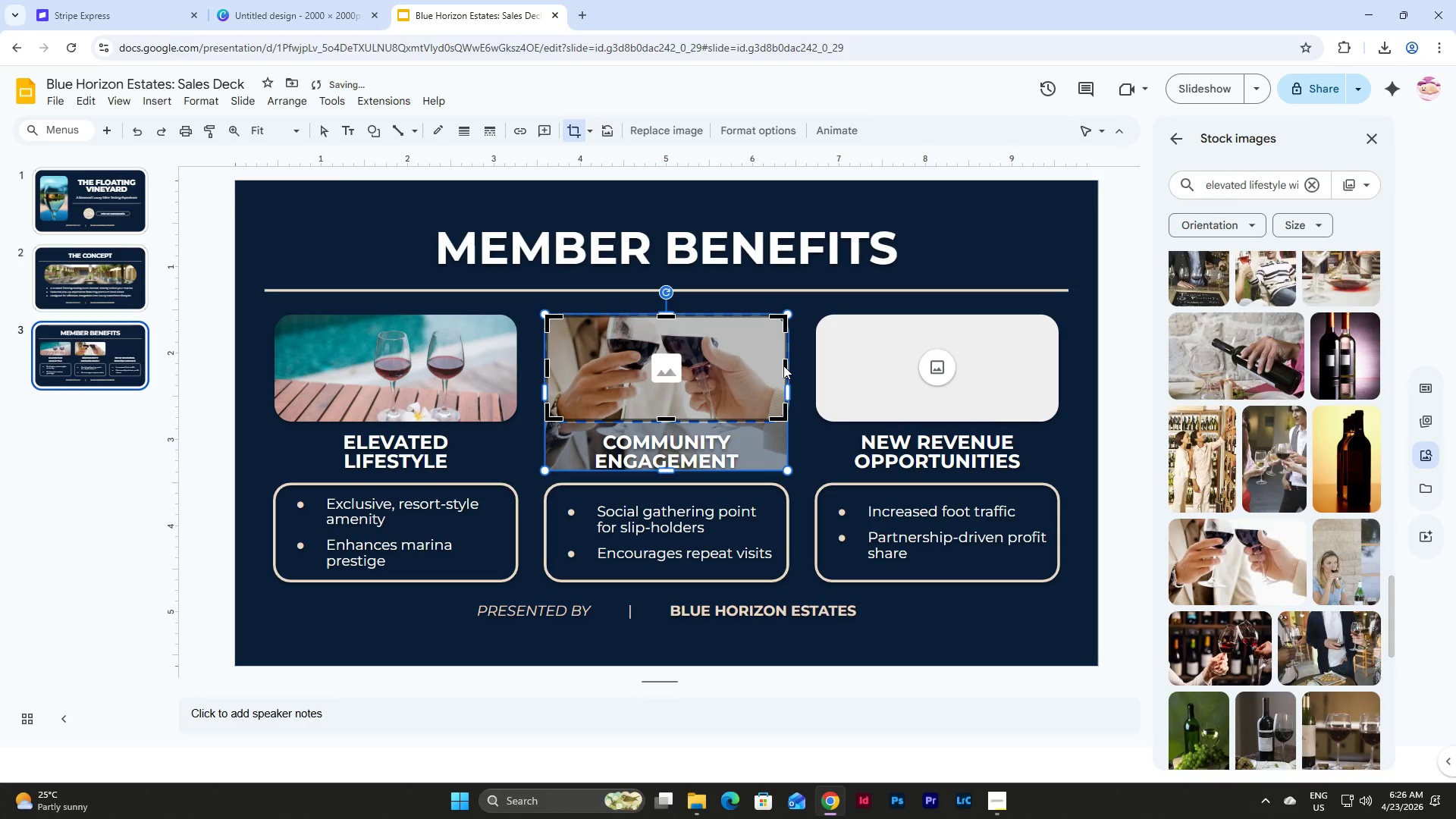 
left_click([1074, 435])
 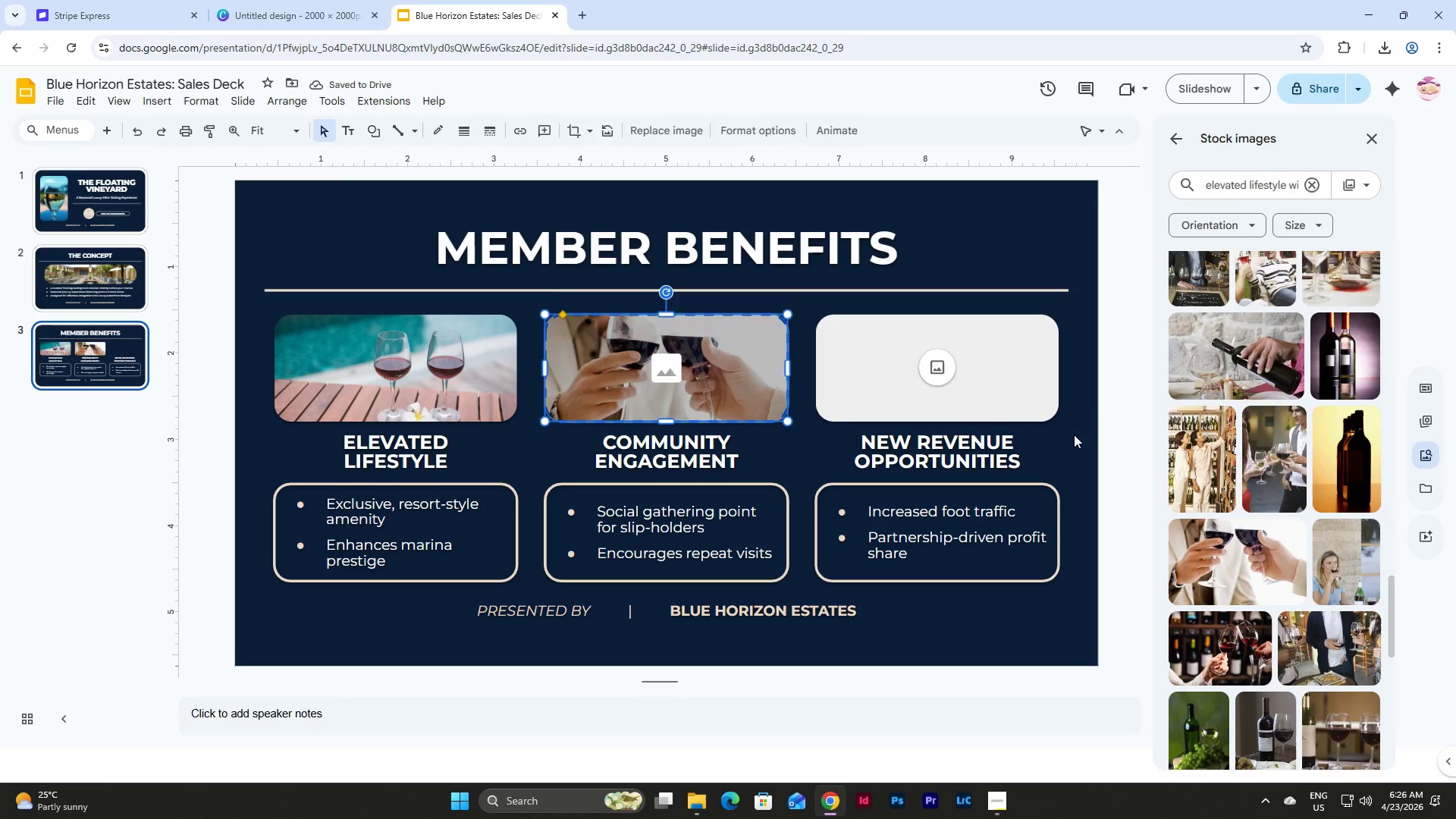 
left_click([1074, 435])
 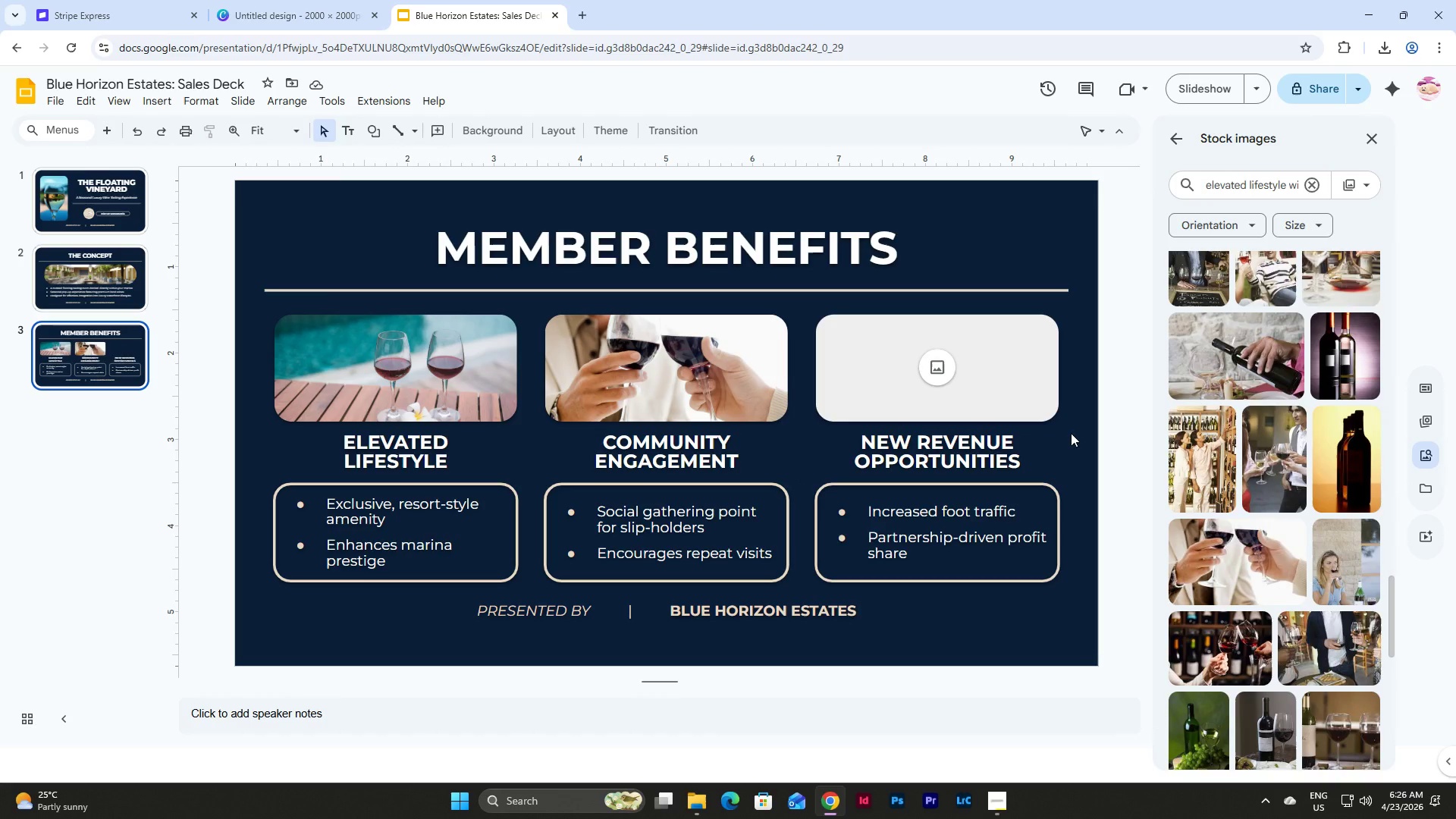 
scroll: coordinate [1234, 453], scroll_direction: down, amount: 5.0
 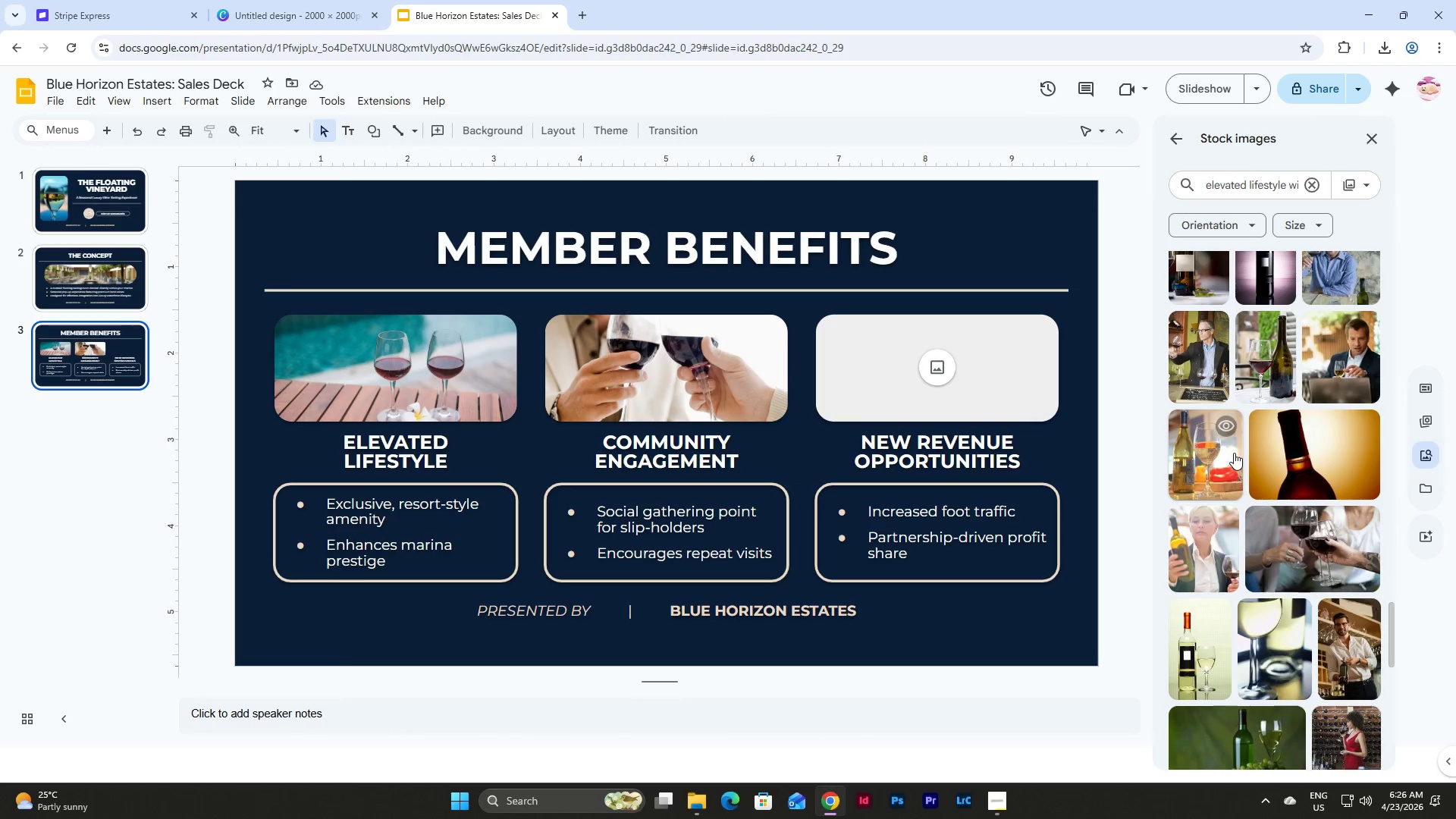 
double_click([1269, 185])
 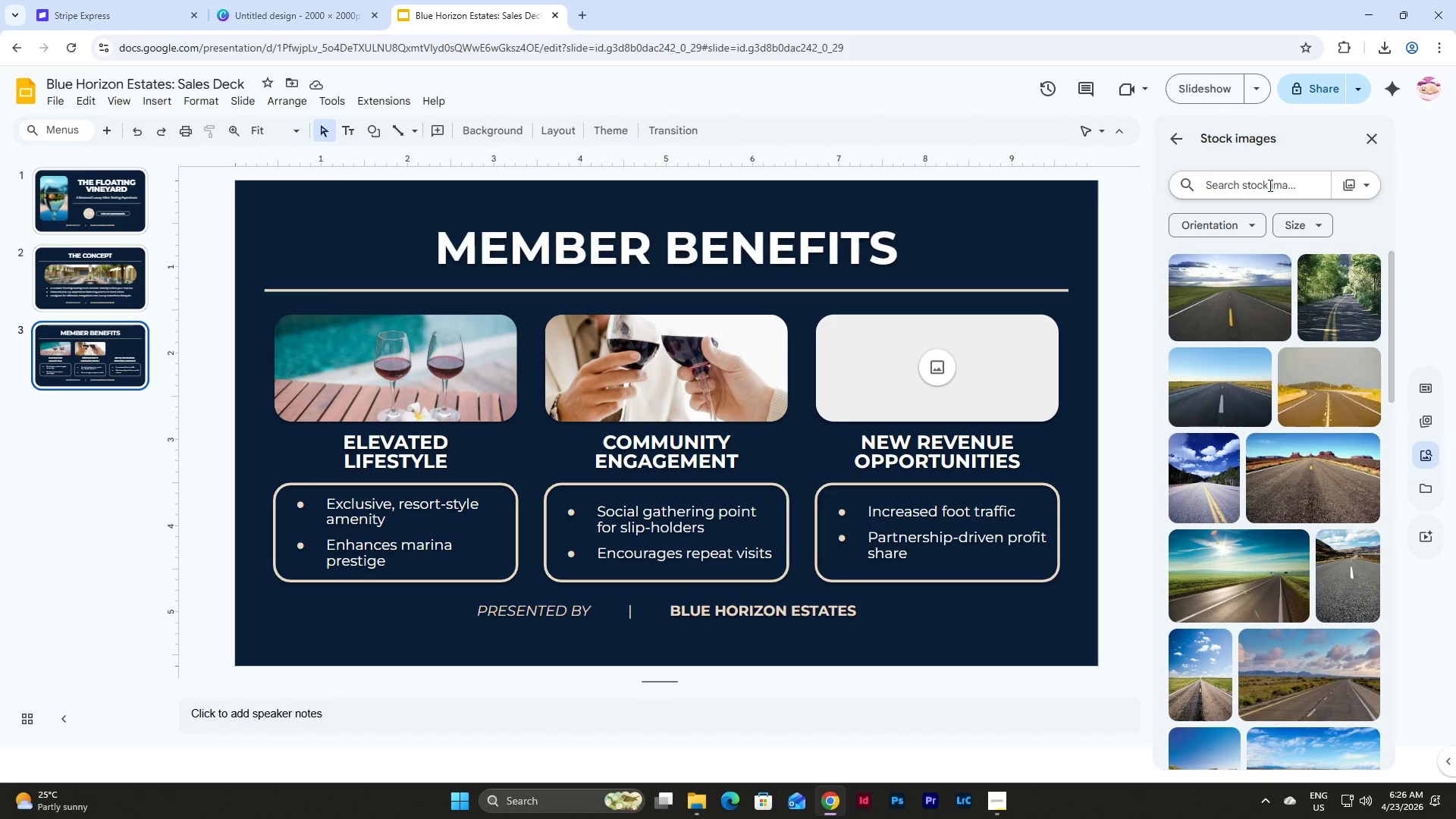 
type(co)
key(Backspace)
key(Backspace)
key(Backspace)
type(luxury yatch)
 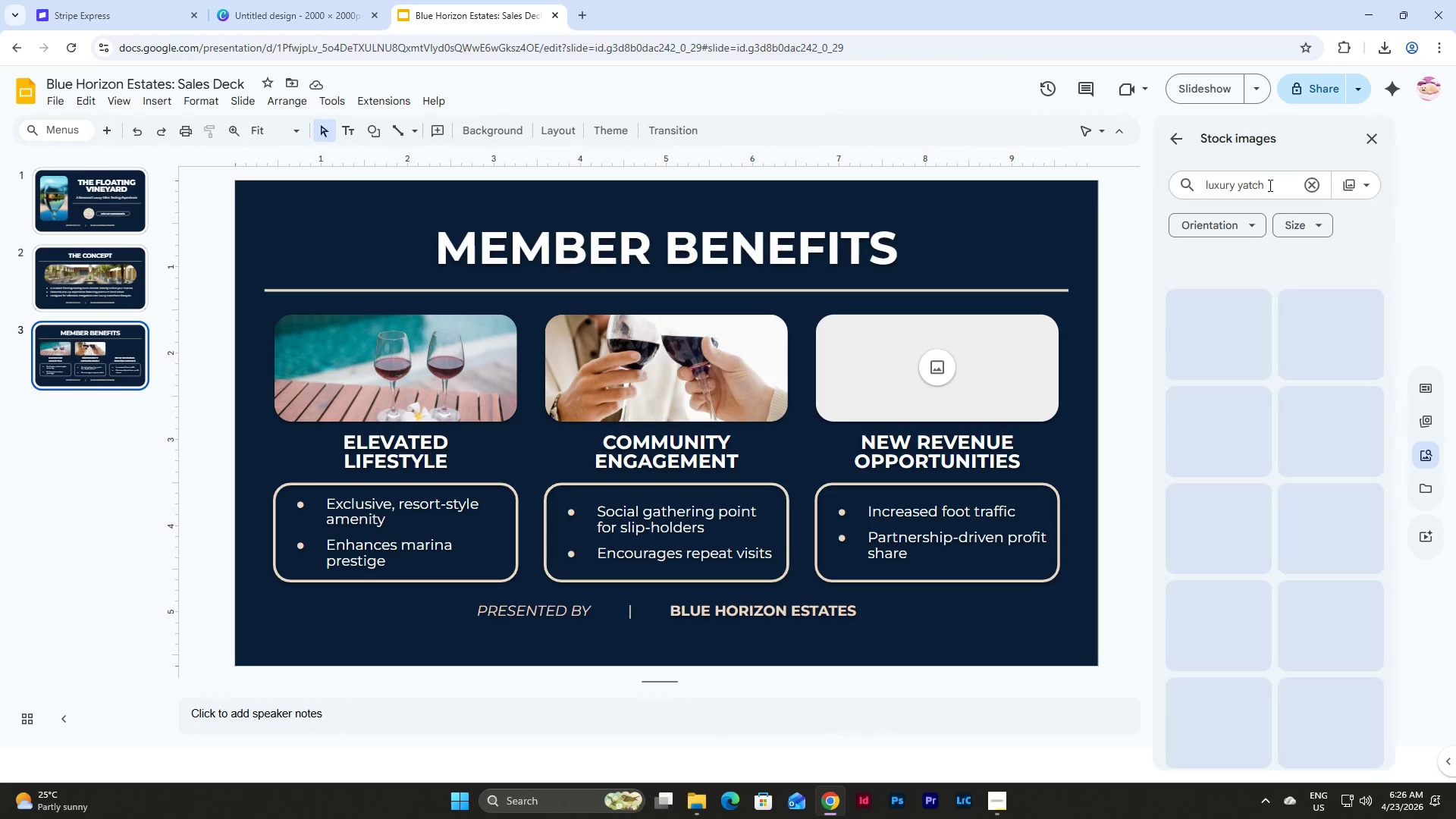 
key(Enter)
 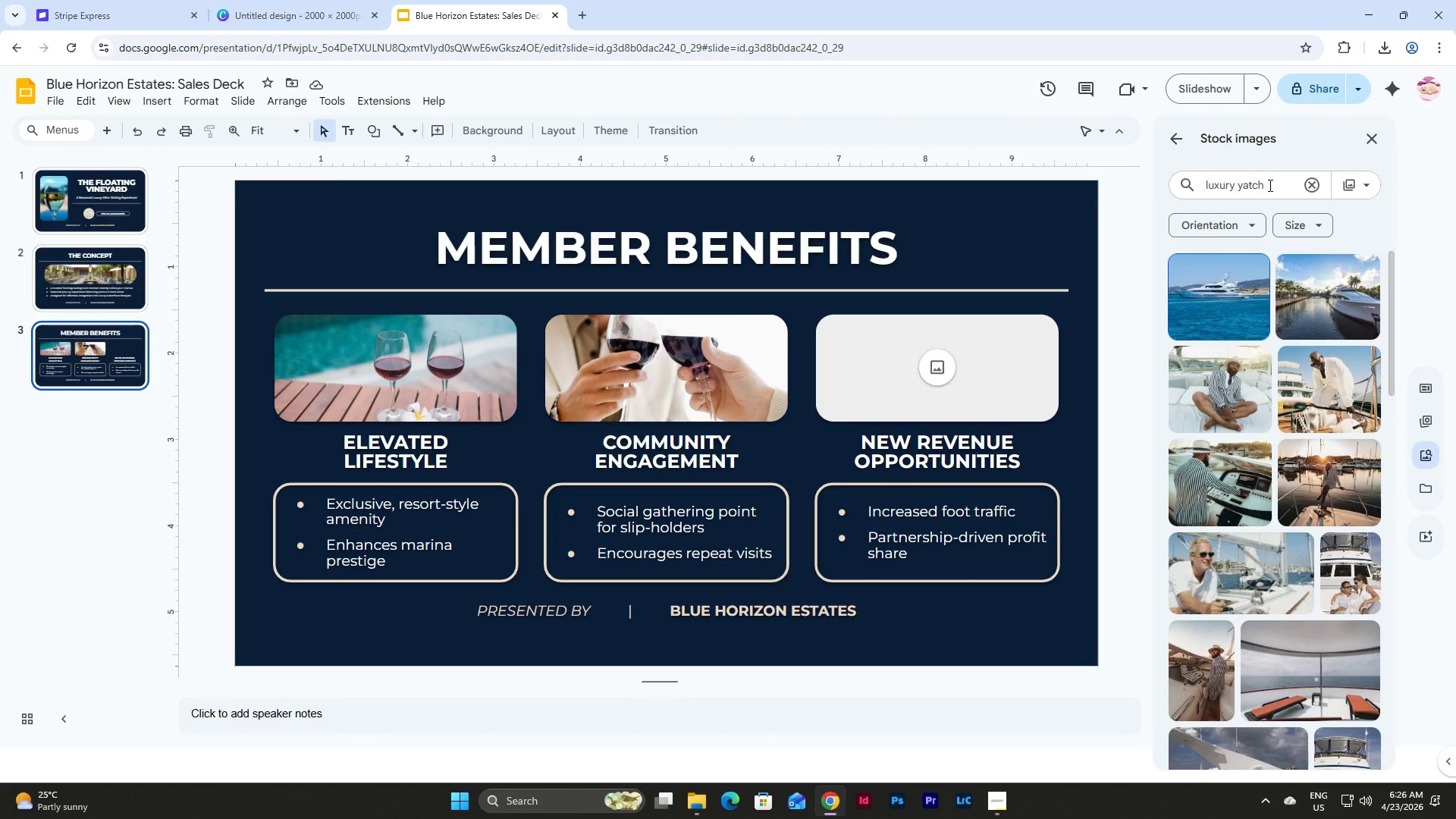 
wait(5.61)
 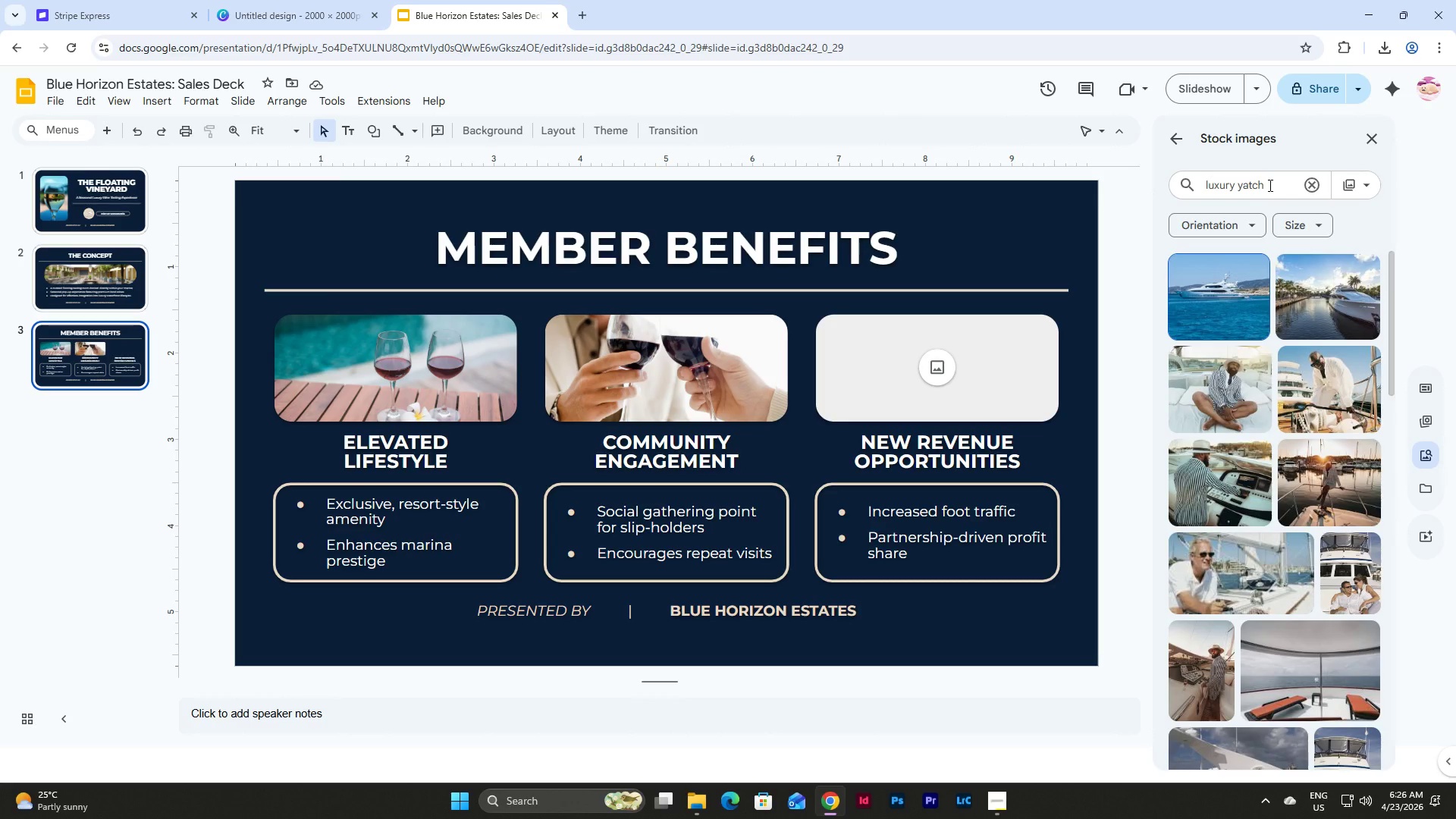 
left_click([681, 356])
 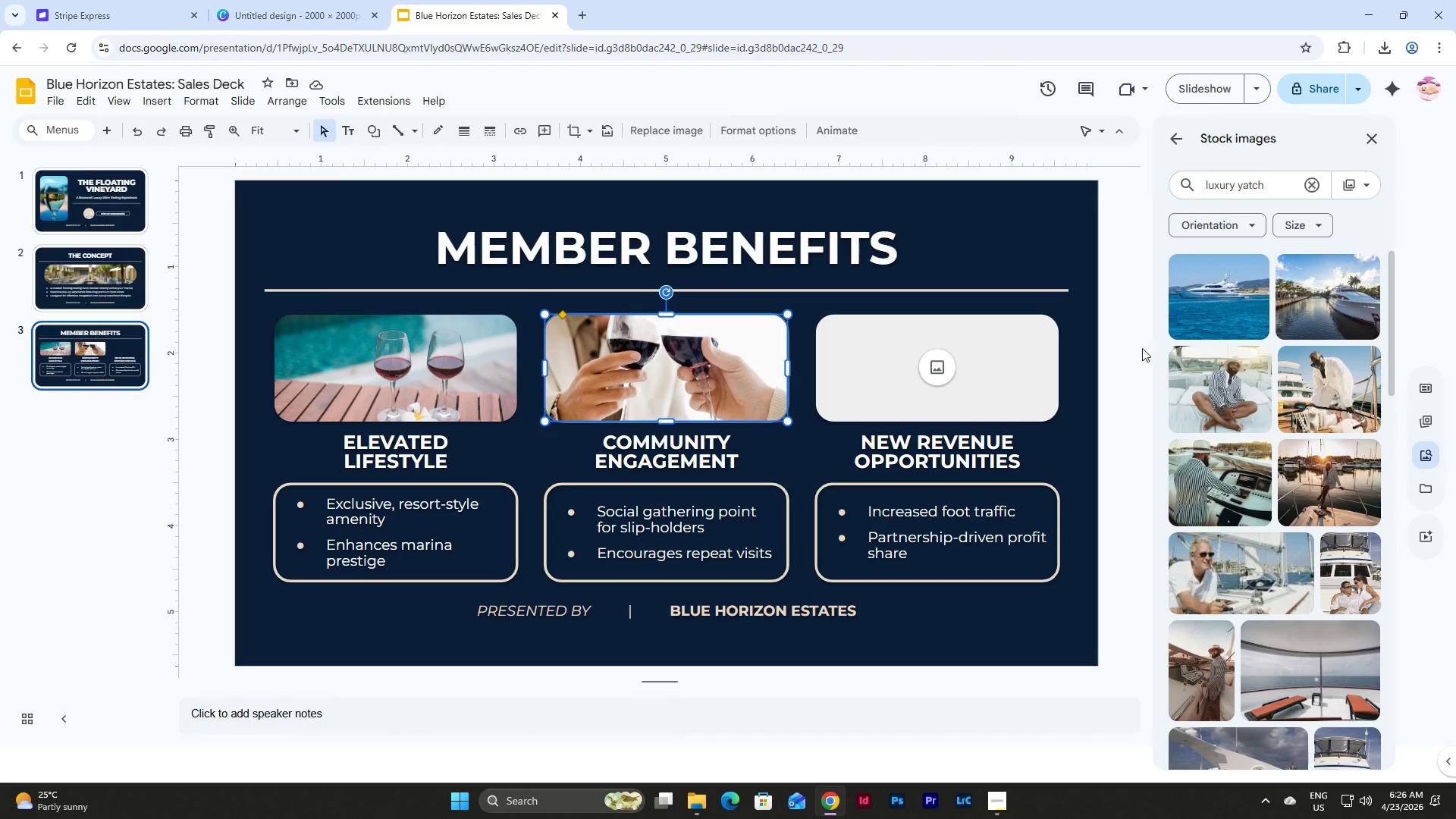 
left_click([949, 357])
 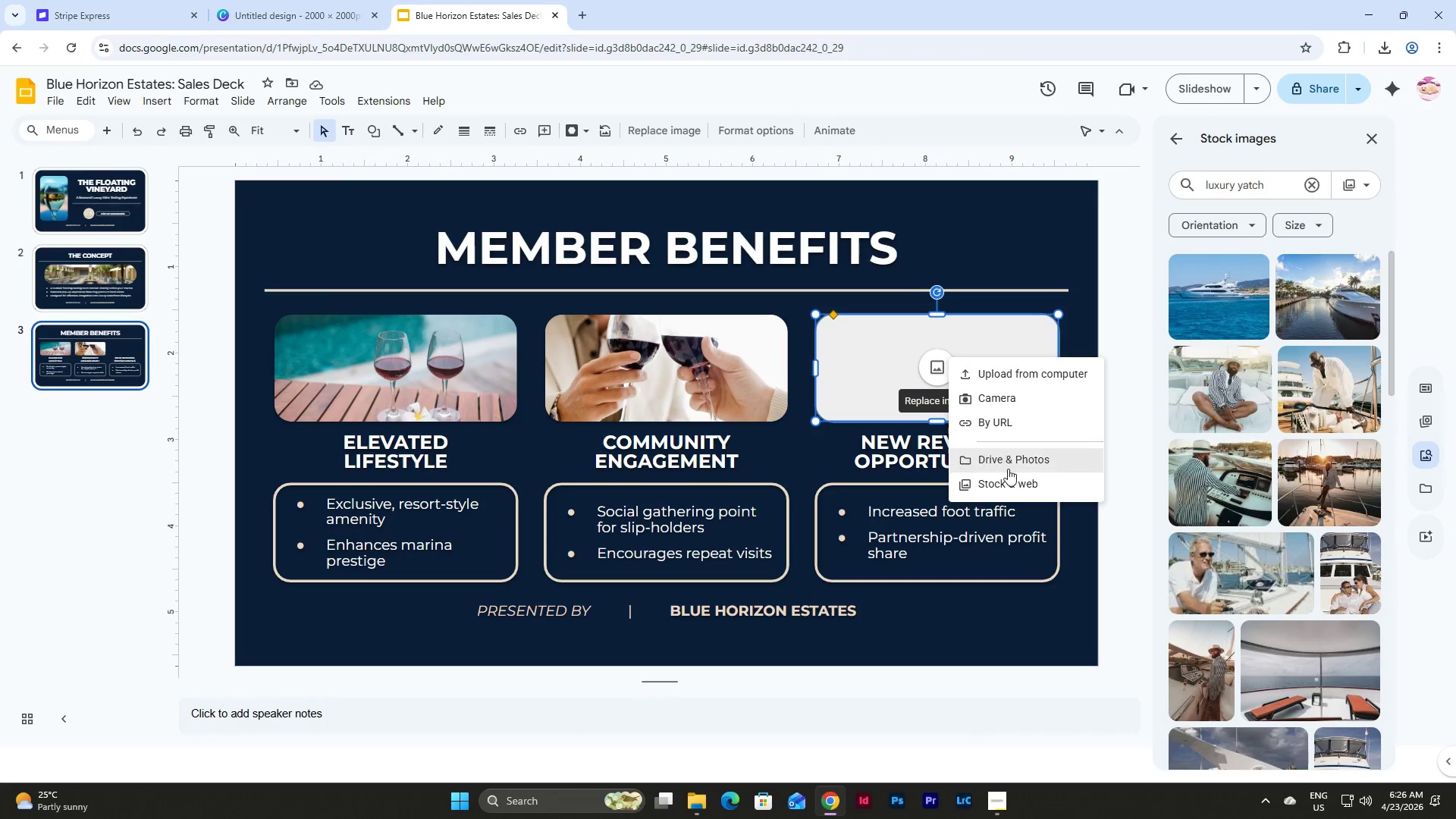 
left_click([1012, 482])
 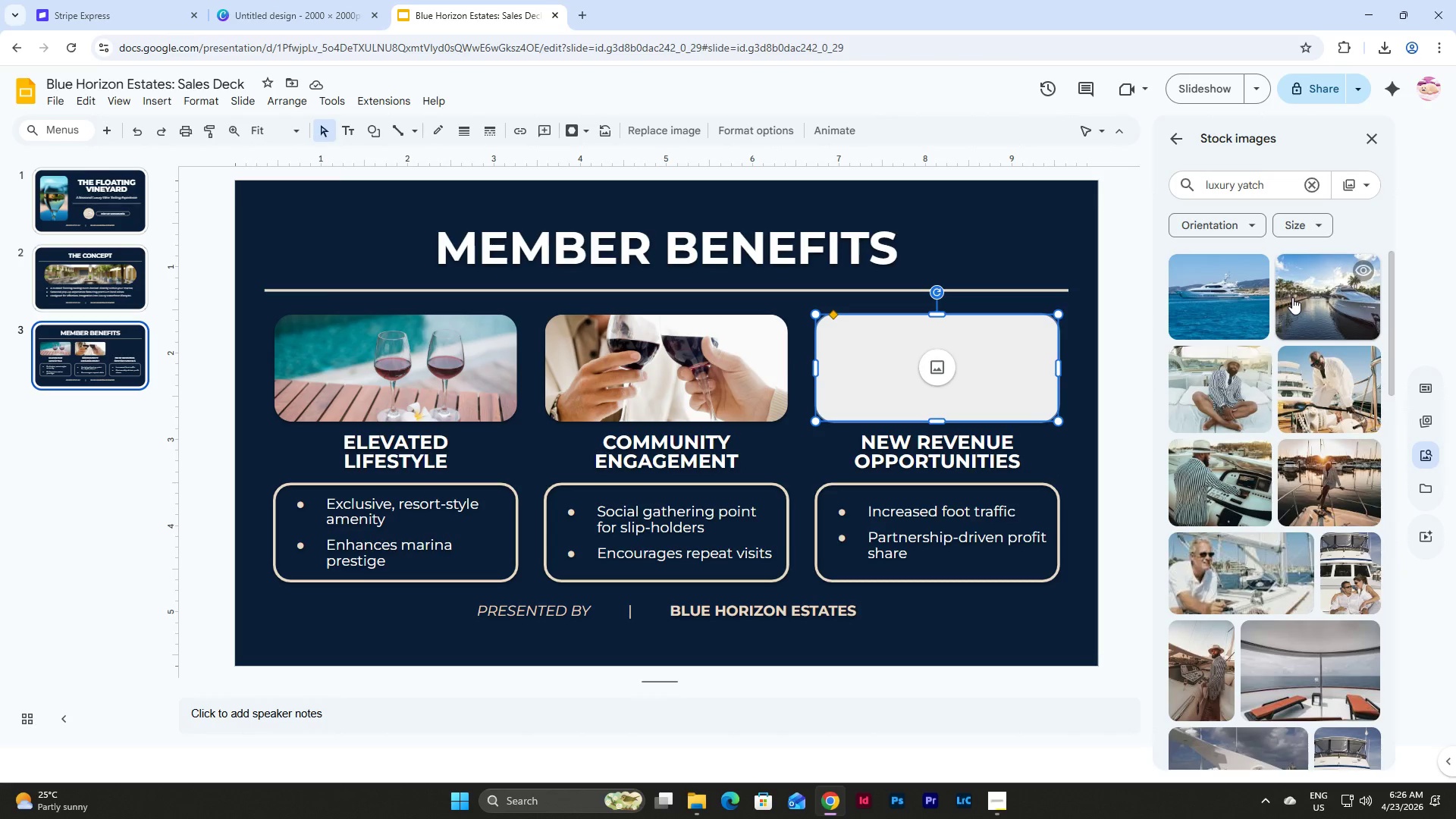 
scroll: coordinate [1291, 306], scroll_direction: down, amount: 3.0
 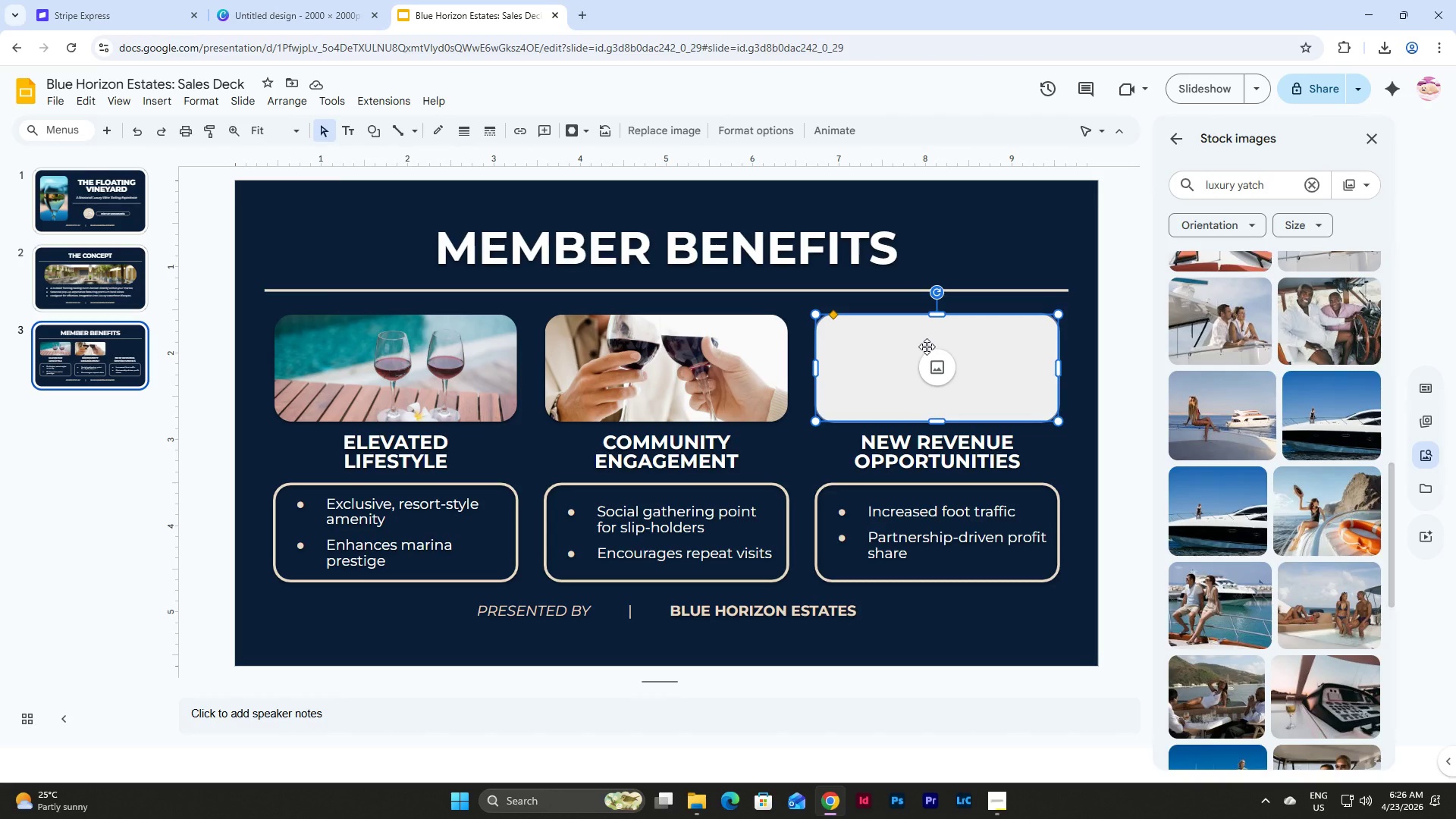 
wait(6.06)
 